 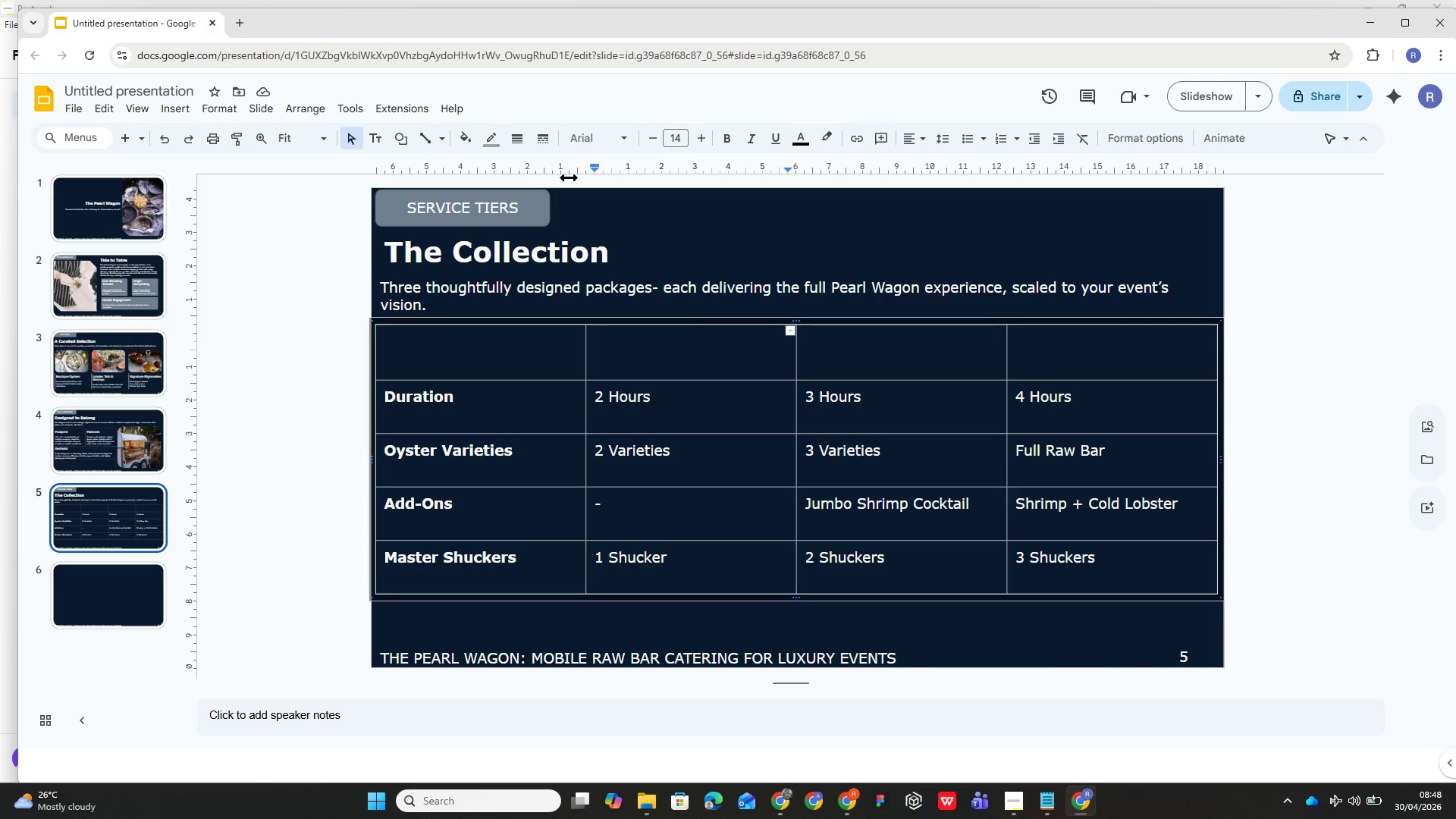 
left_click([189, 103])
 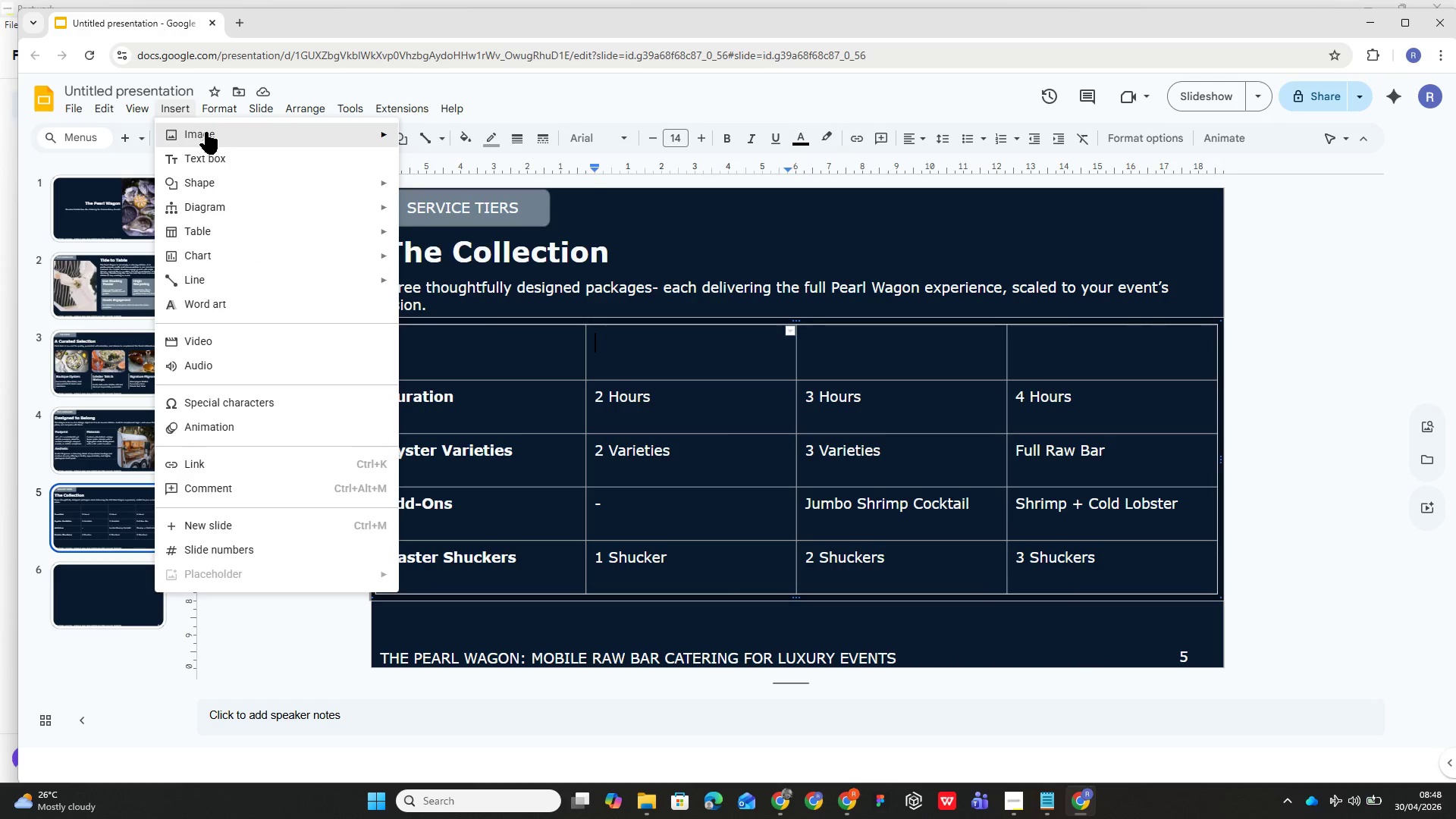 
wait(5.33)
 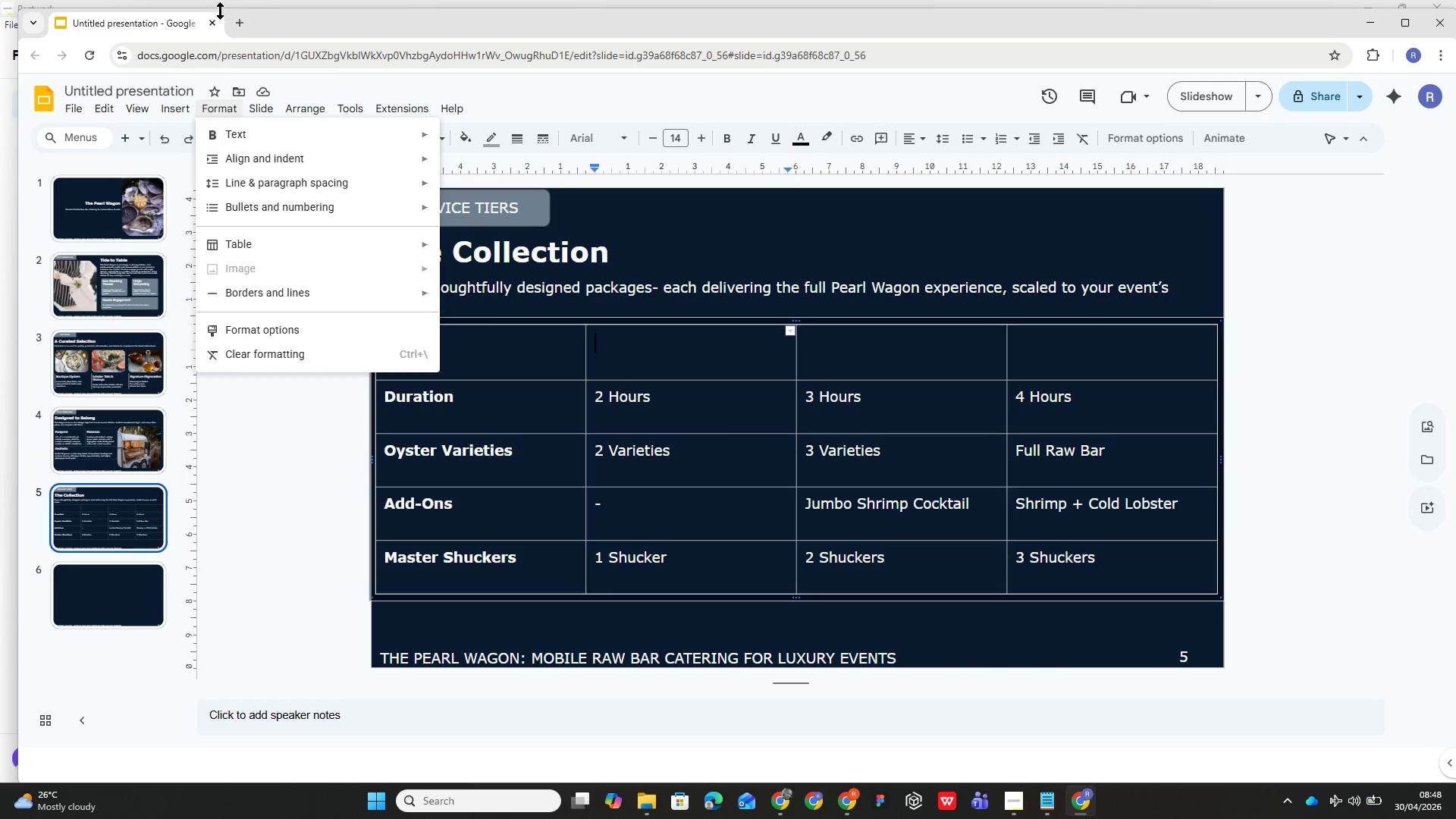 
left_click([443, 159])
 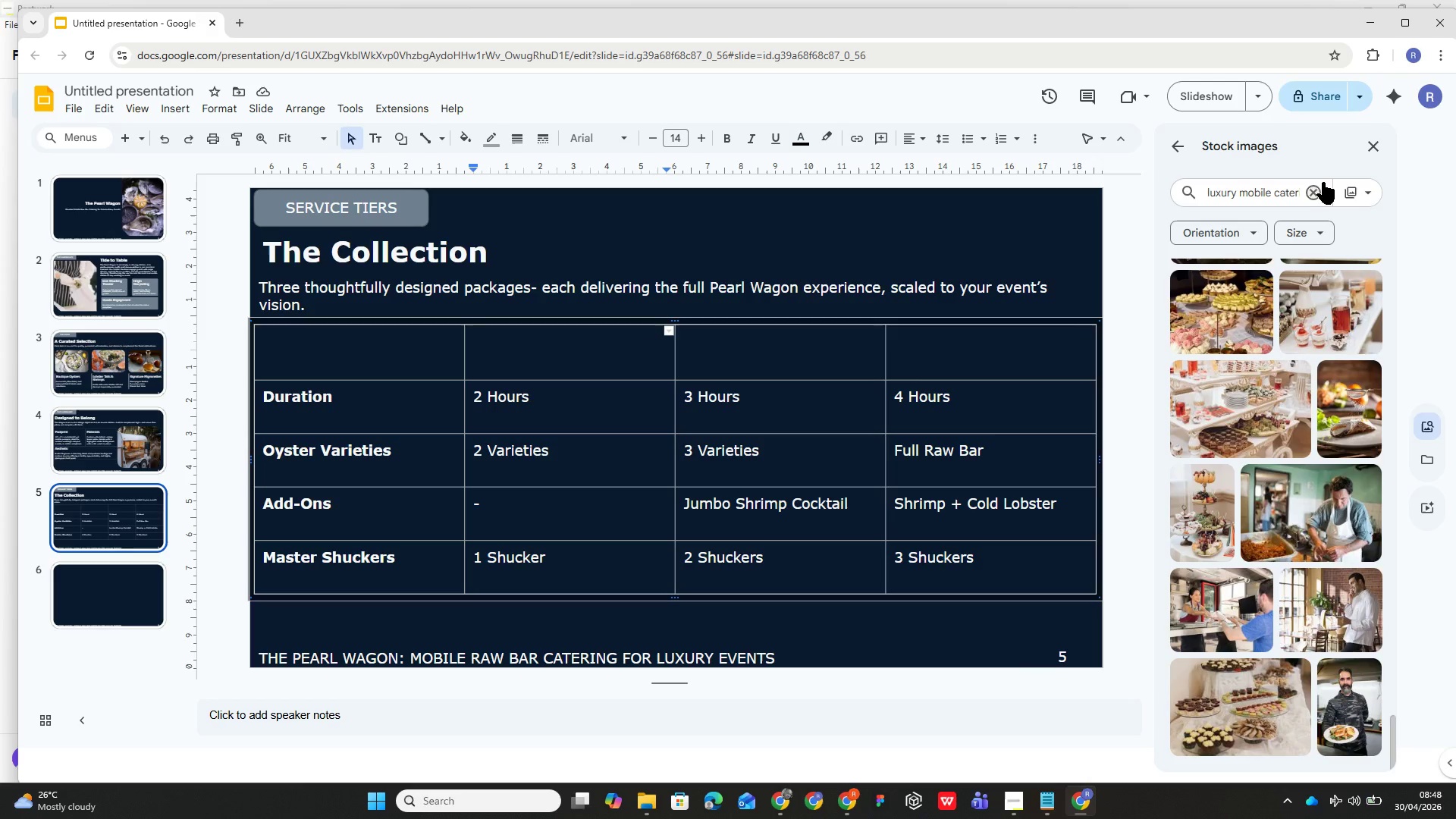 
left_click([1307, 193])
 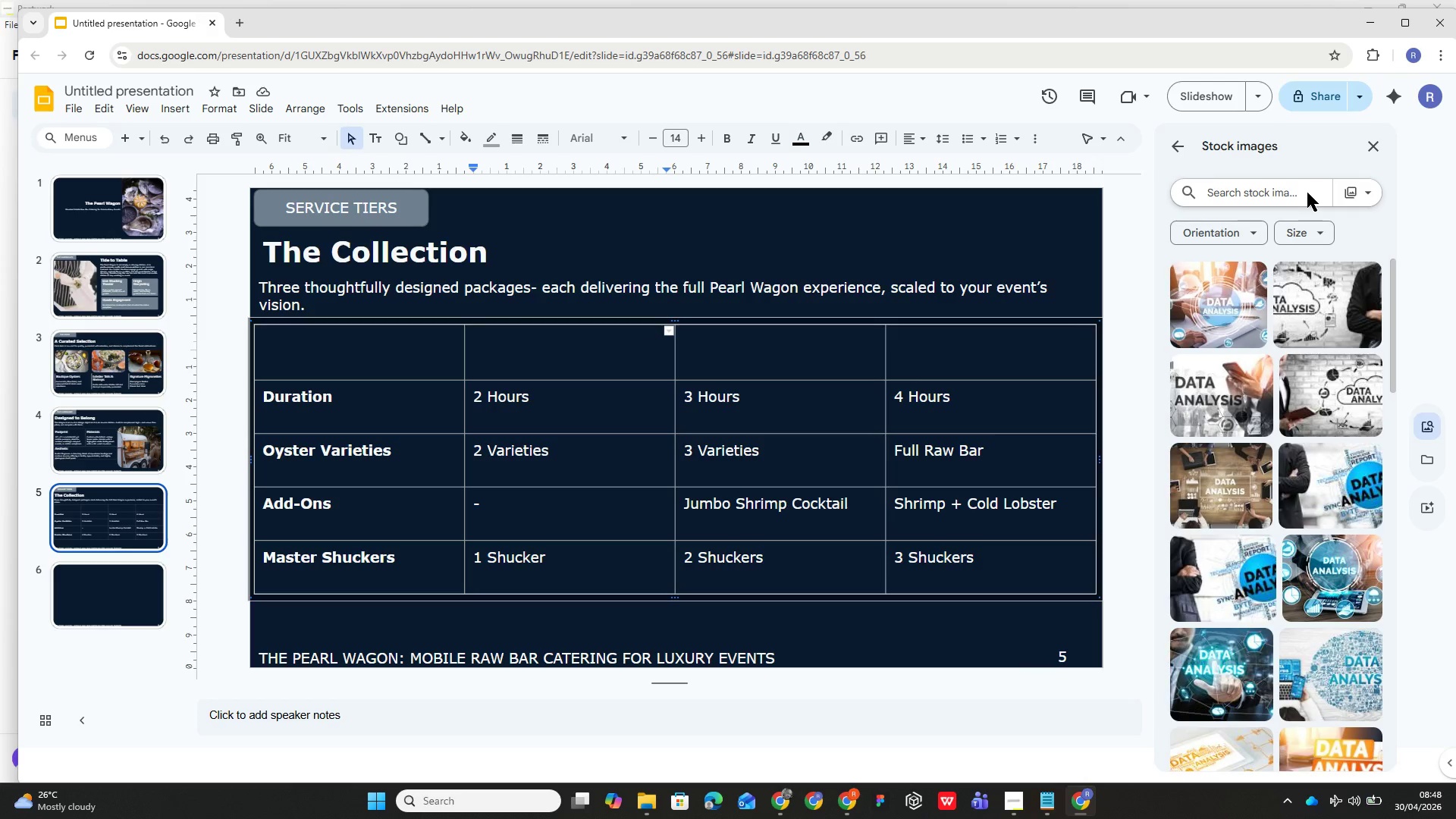 
wait(5.22)
 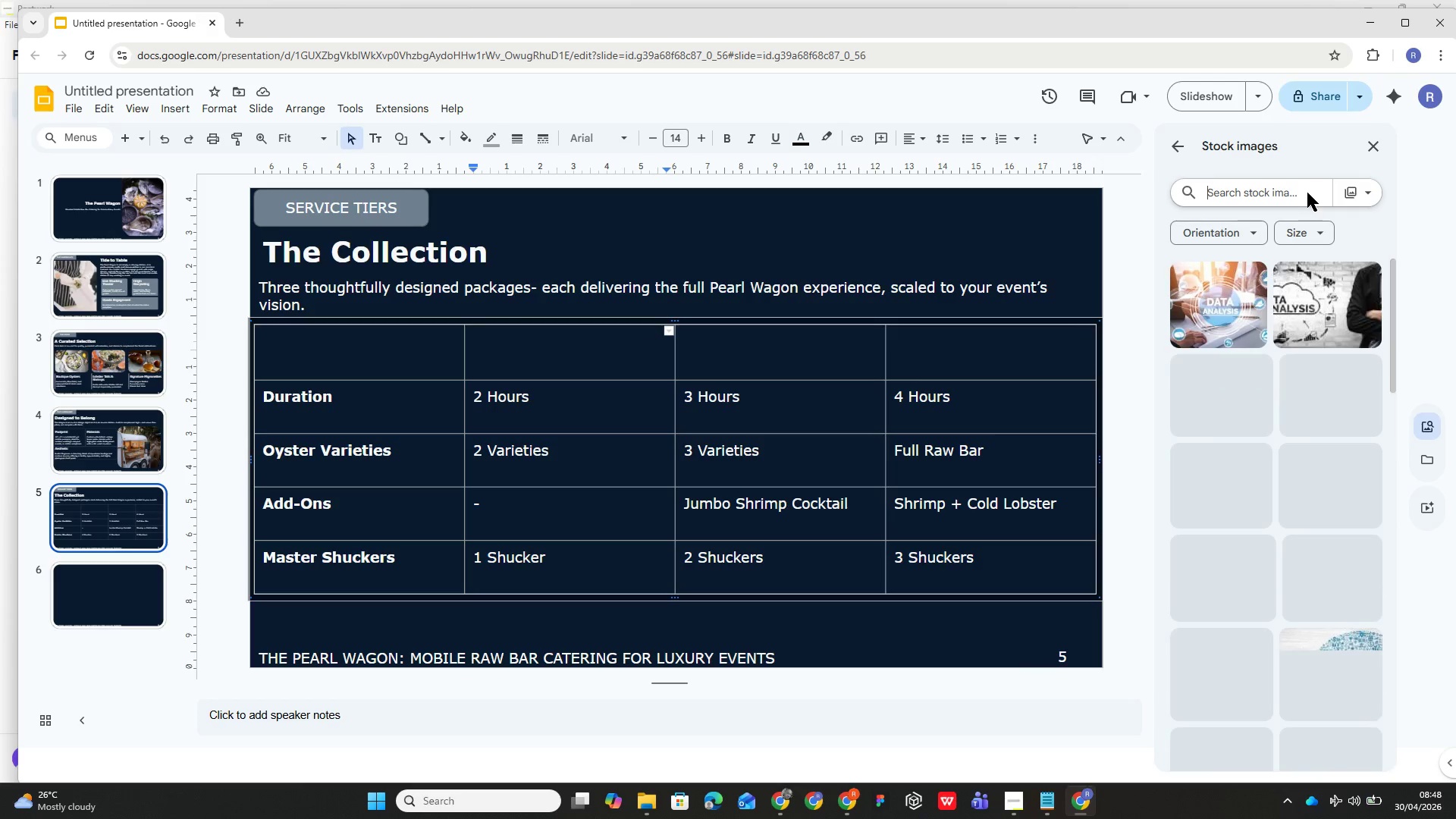 
type(silver icom)
key(Backspace)
type(n png)
 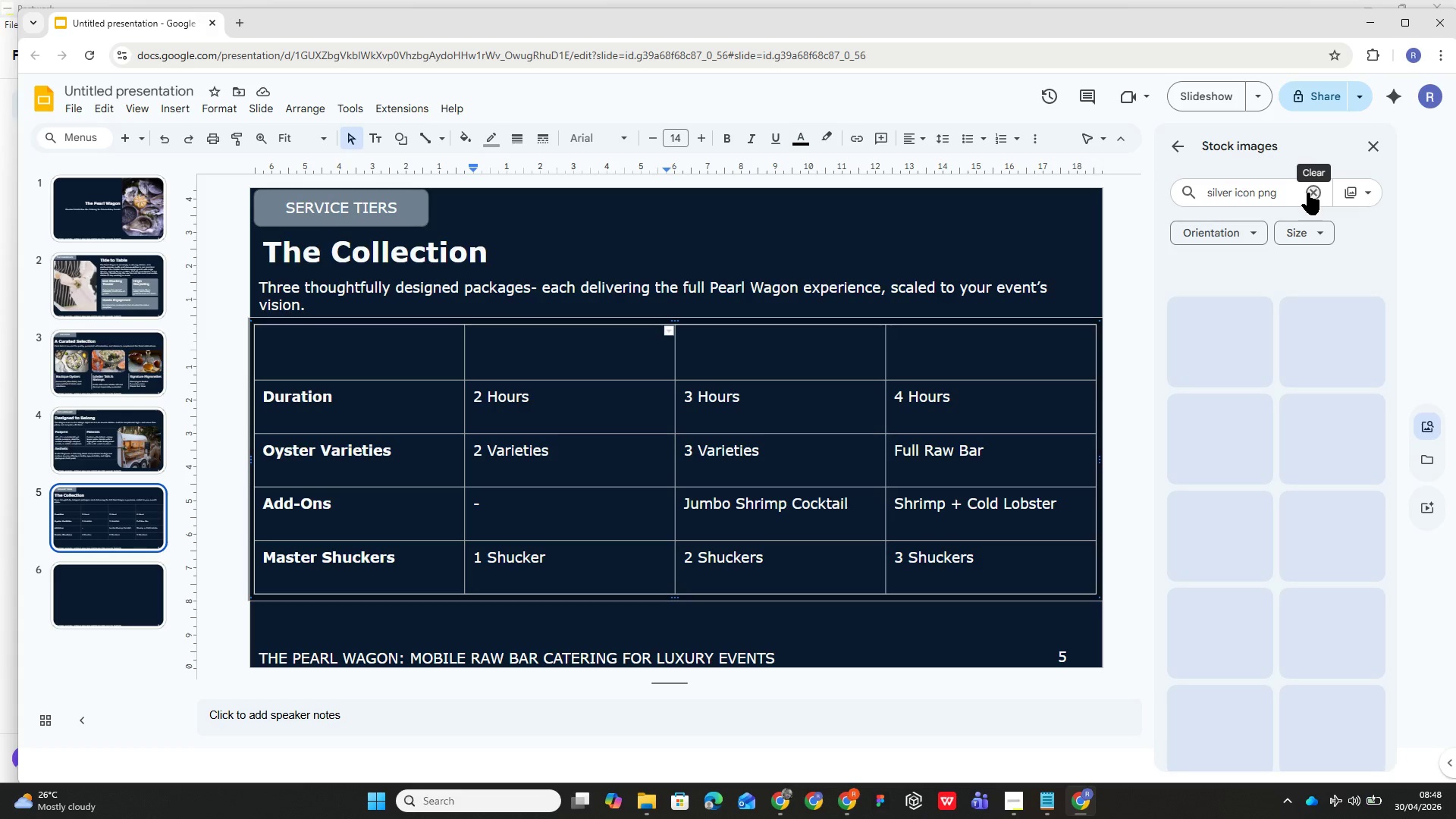 
key(Enter)
 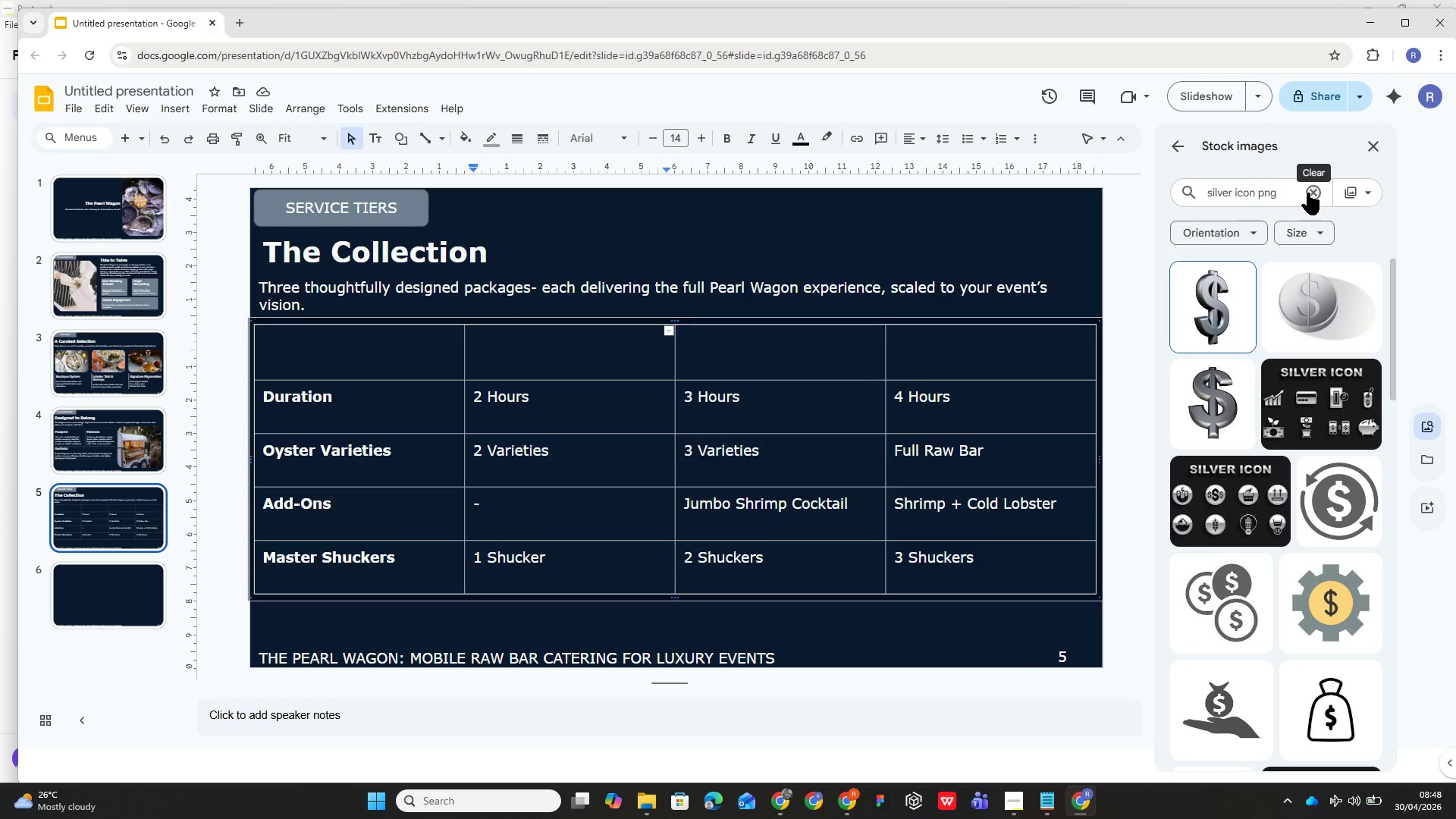 
wait(33.91)
 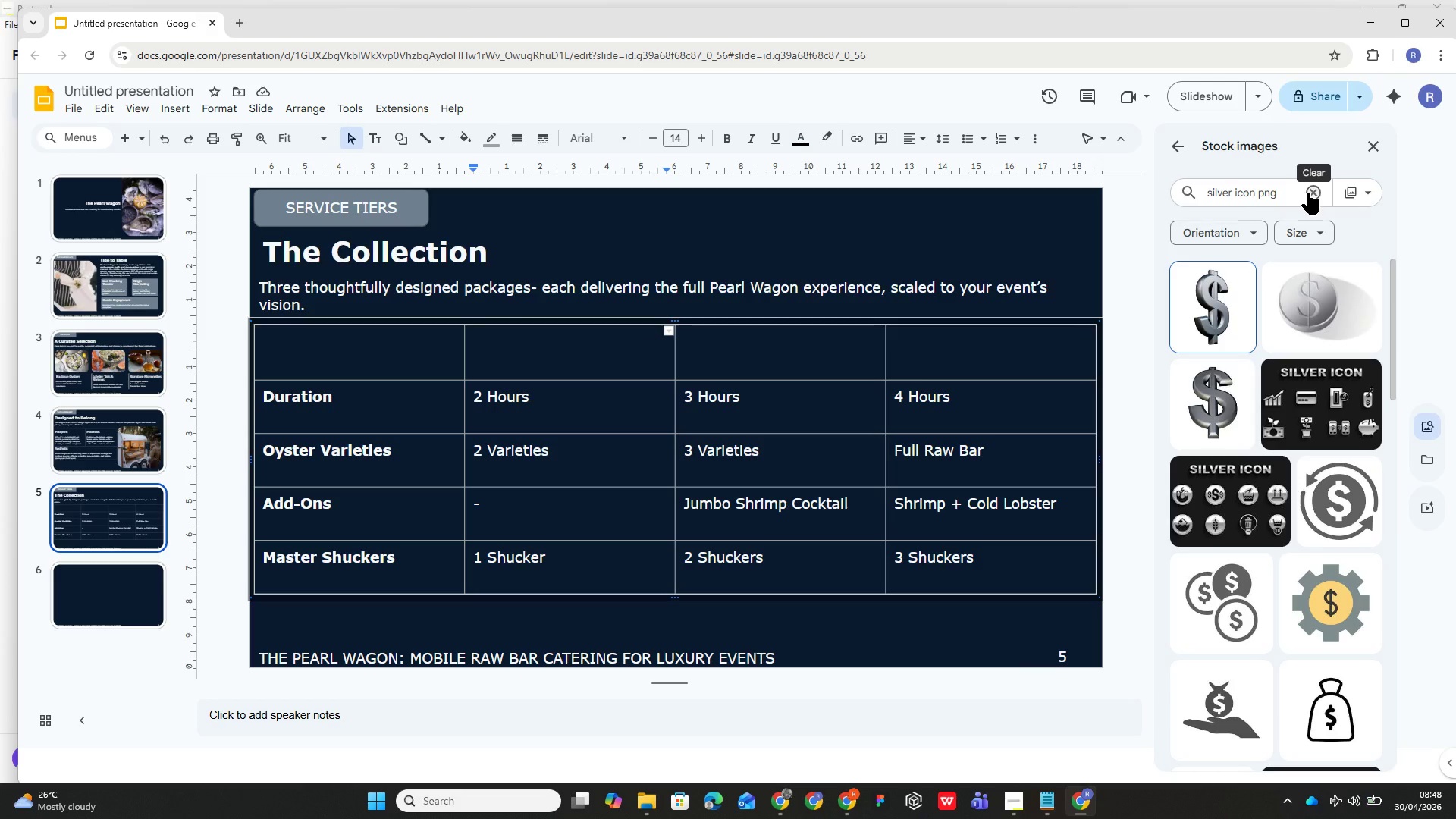 
scroll: coordinate [1232, 552], scroll_direction: down, amount: 27.0
 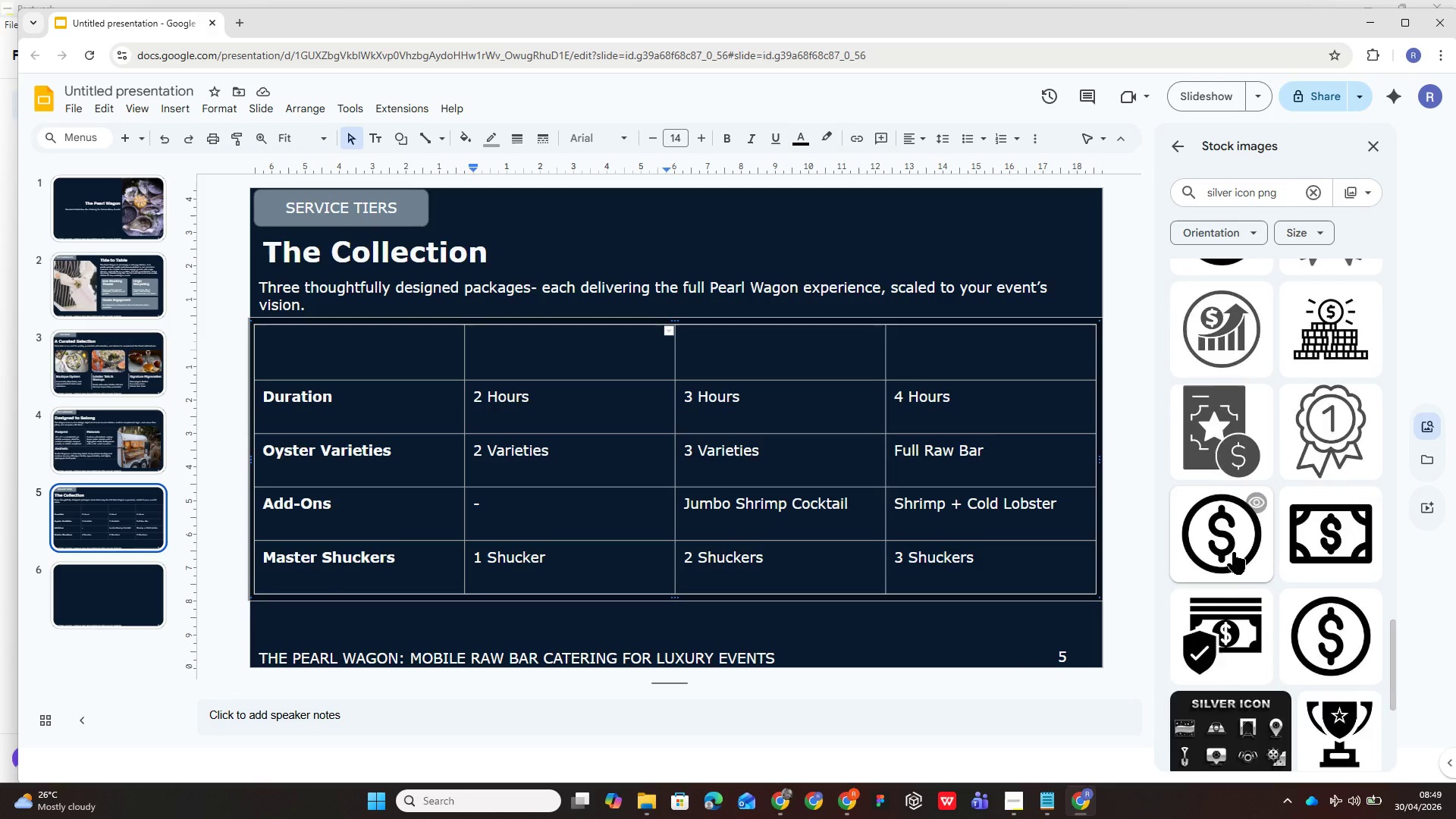 
scroll: coordinate [1233, 552], scroll_direction: up, amount: 29.0
 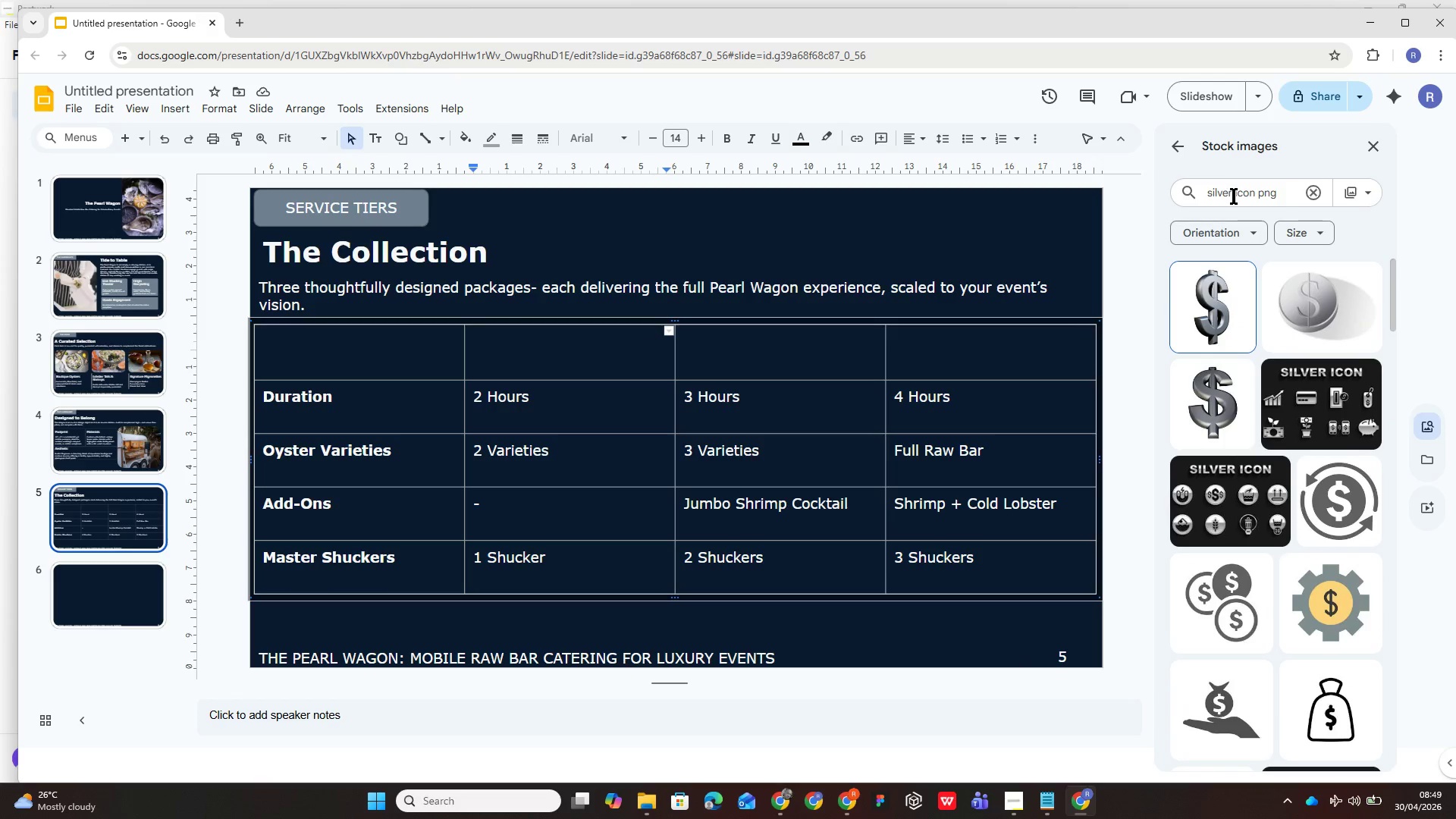 
left_click([1234, 196])
 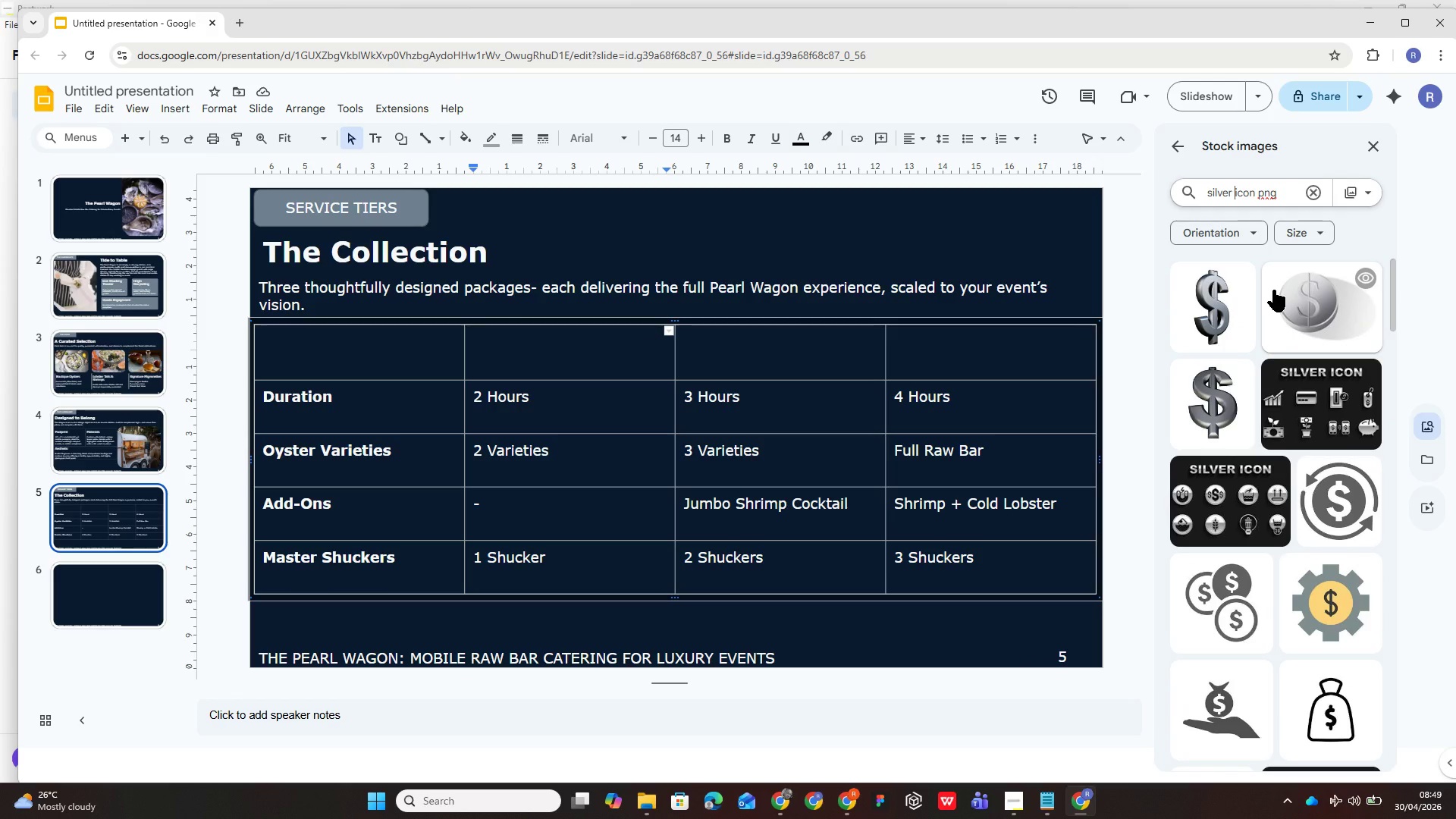 
type(medal )
 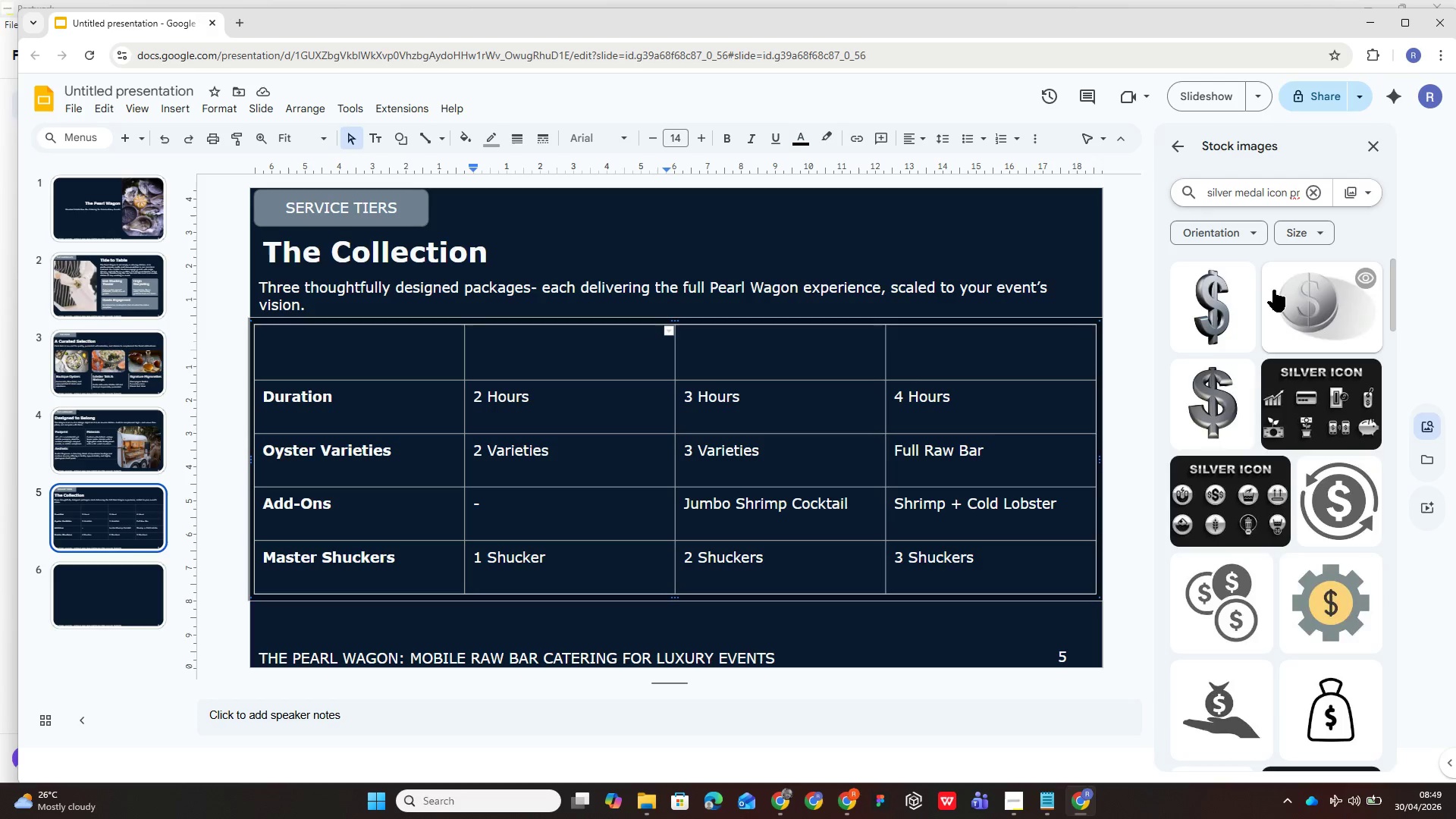 
key(Enter)
 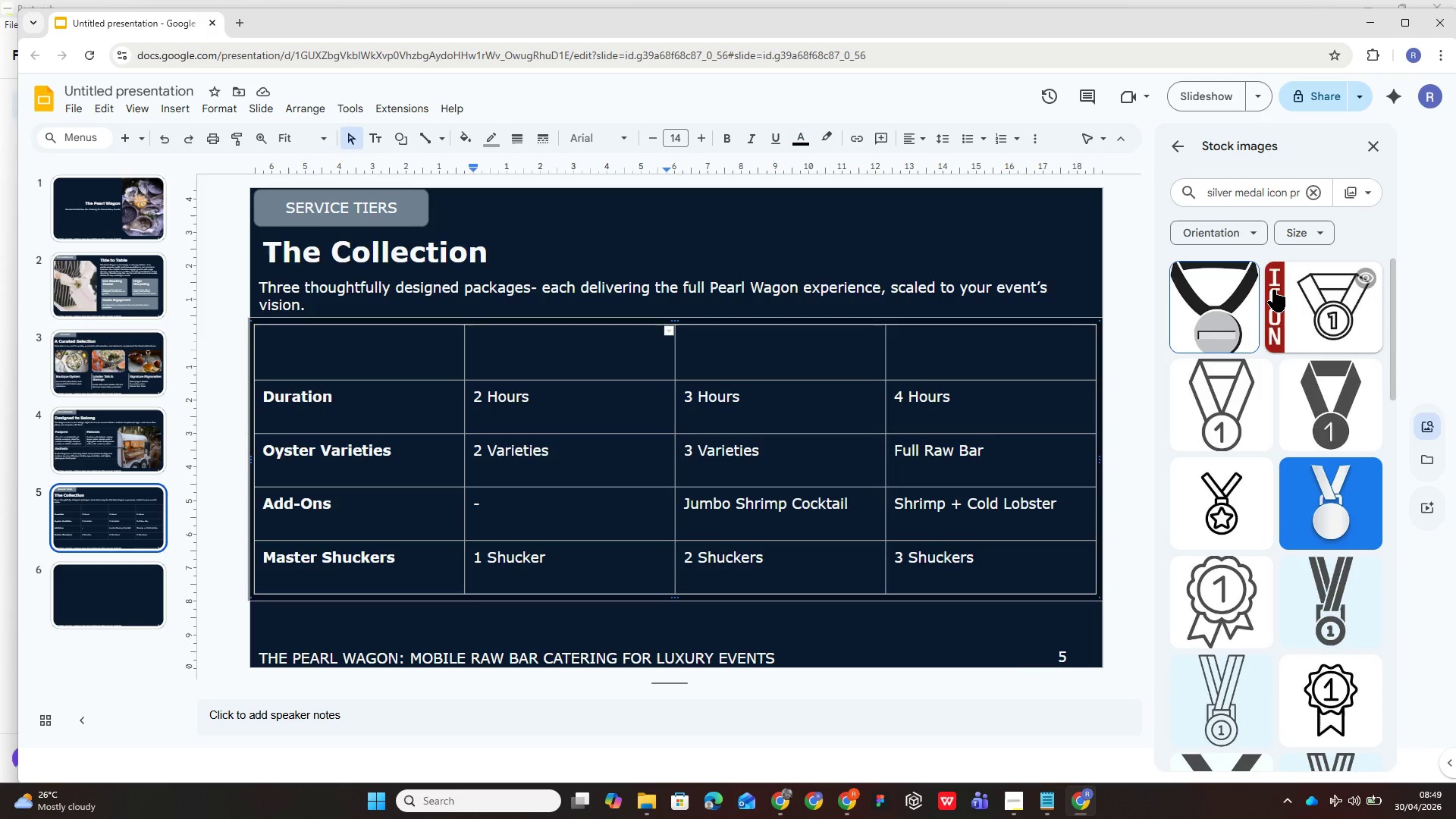 
wait(9.23)
 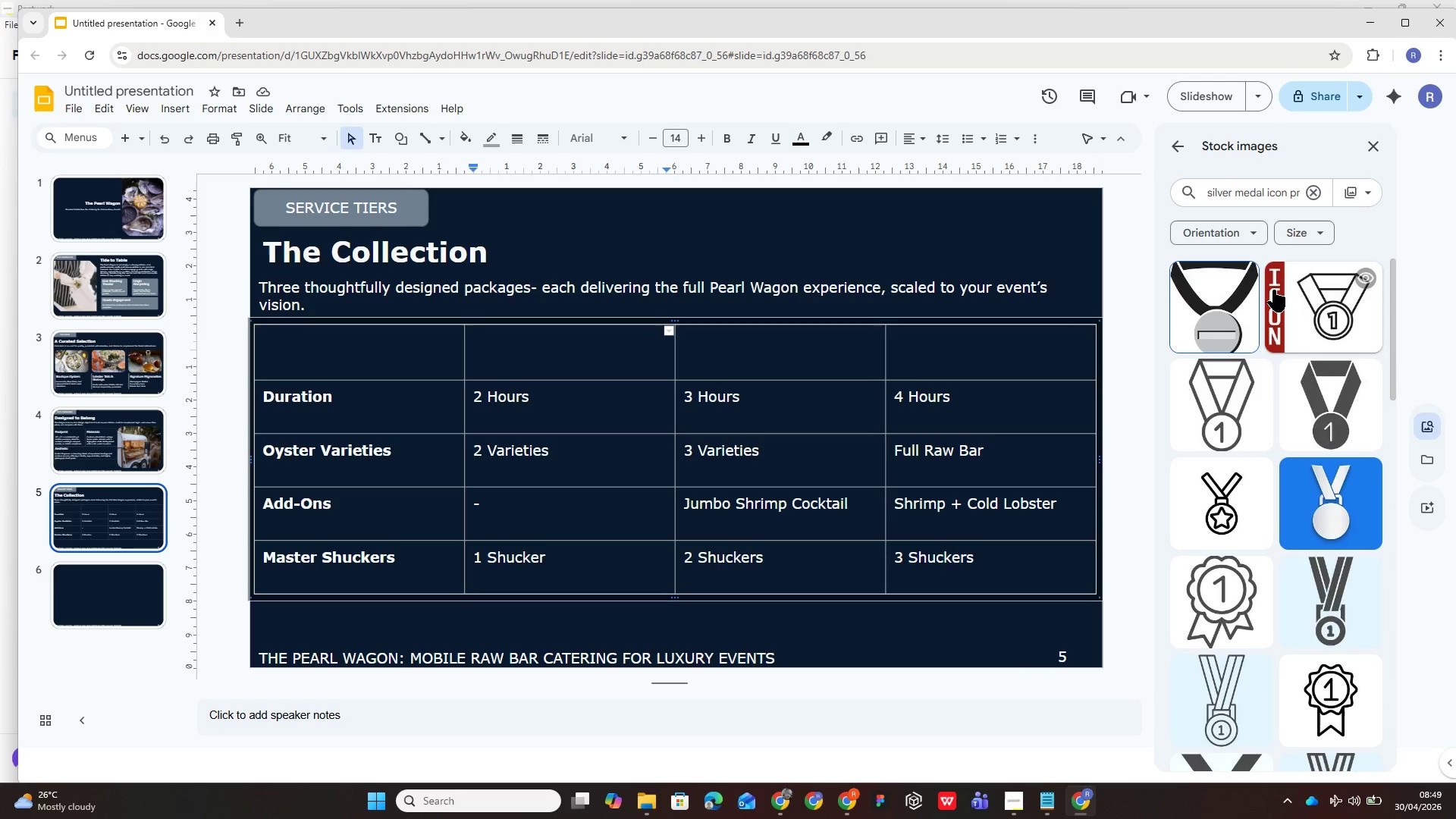 
left_click([239, 28])
 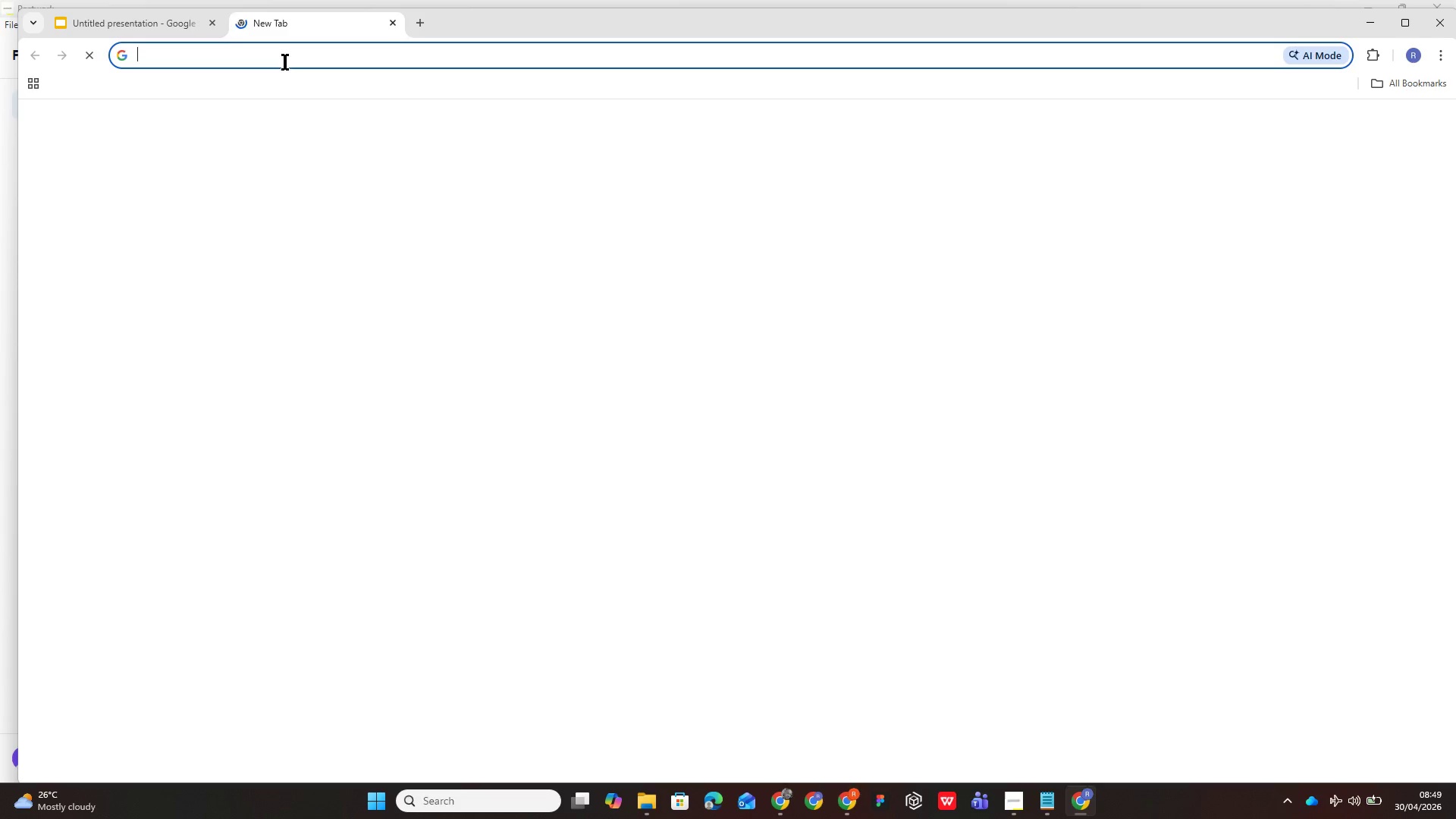 
left_click([285, 60])
 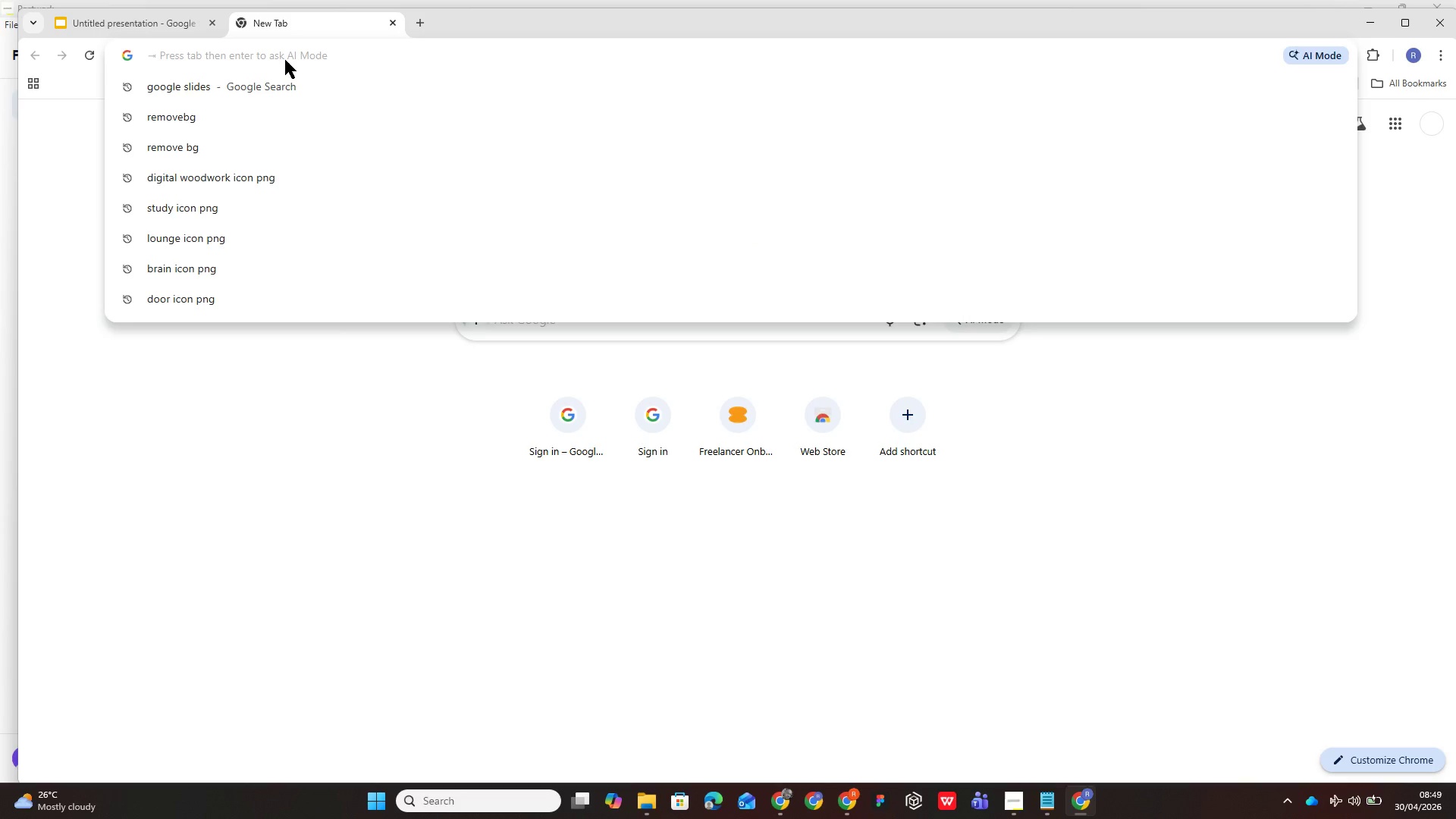 
type(silve)
key(Backspace)
type(r medal png)
 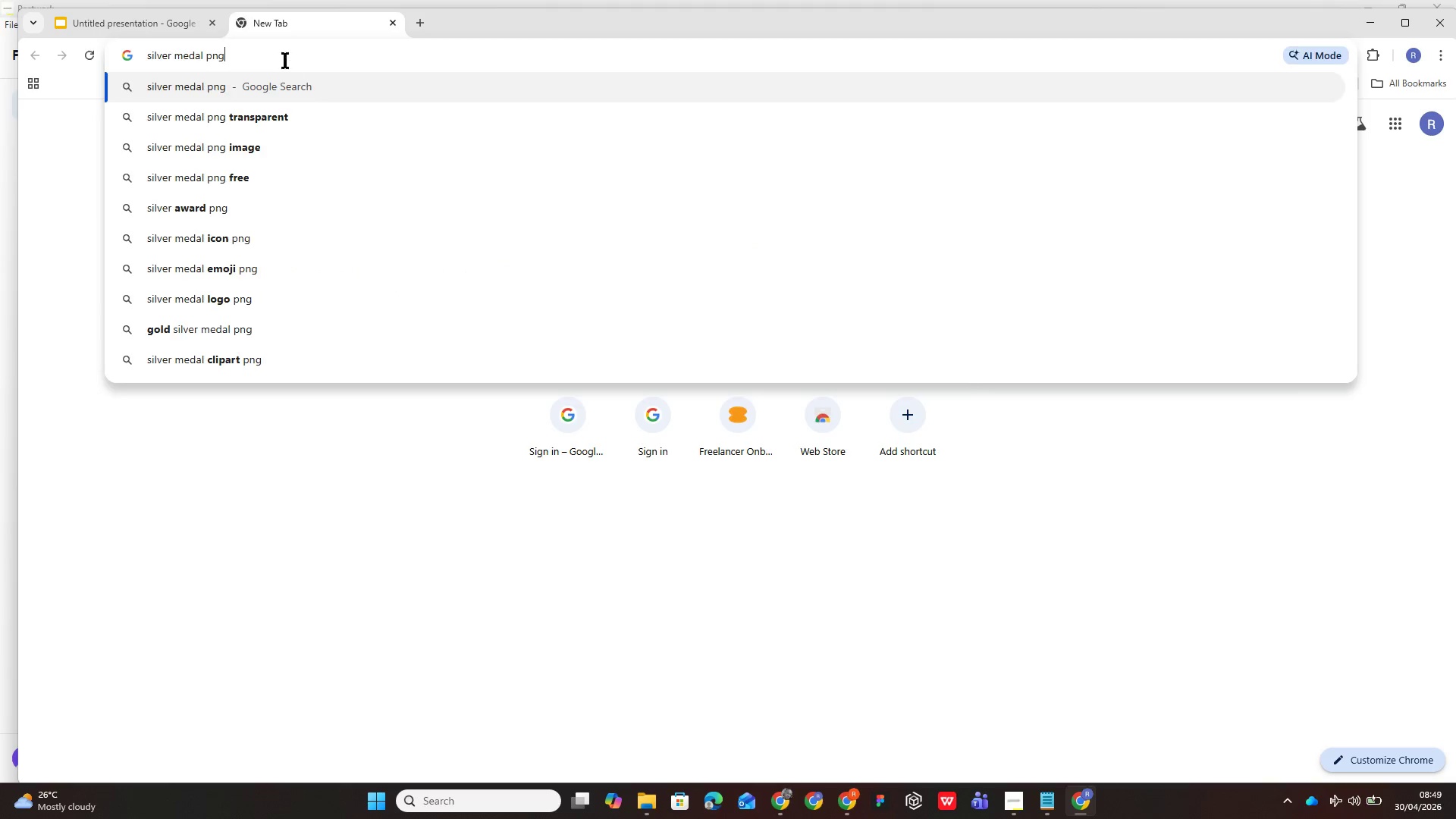 
key(Enter)
 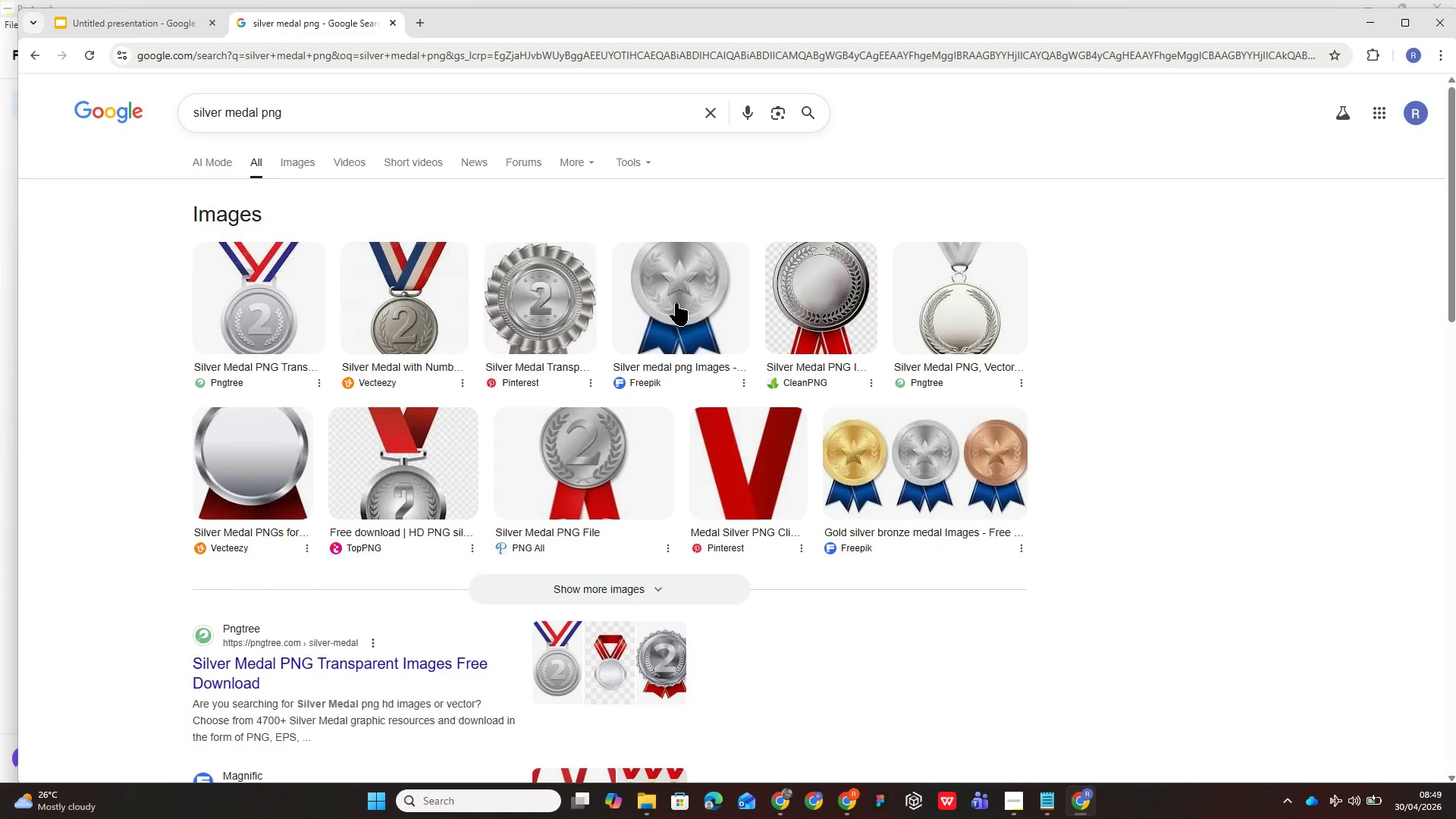 
wait(8.98)
 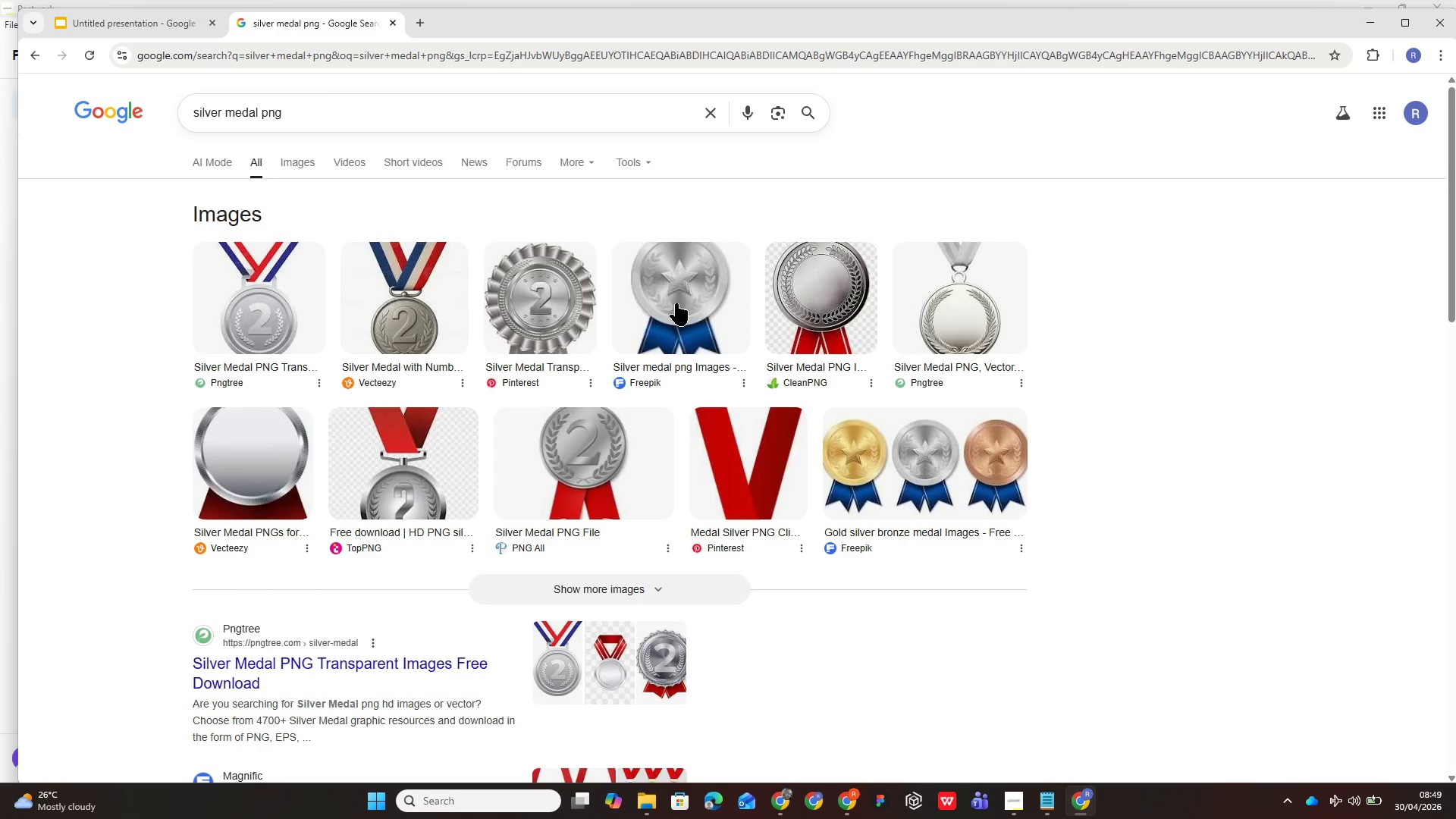 
left_click([425, 24])
 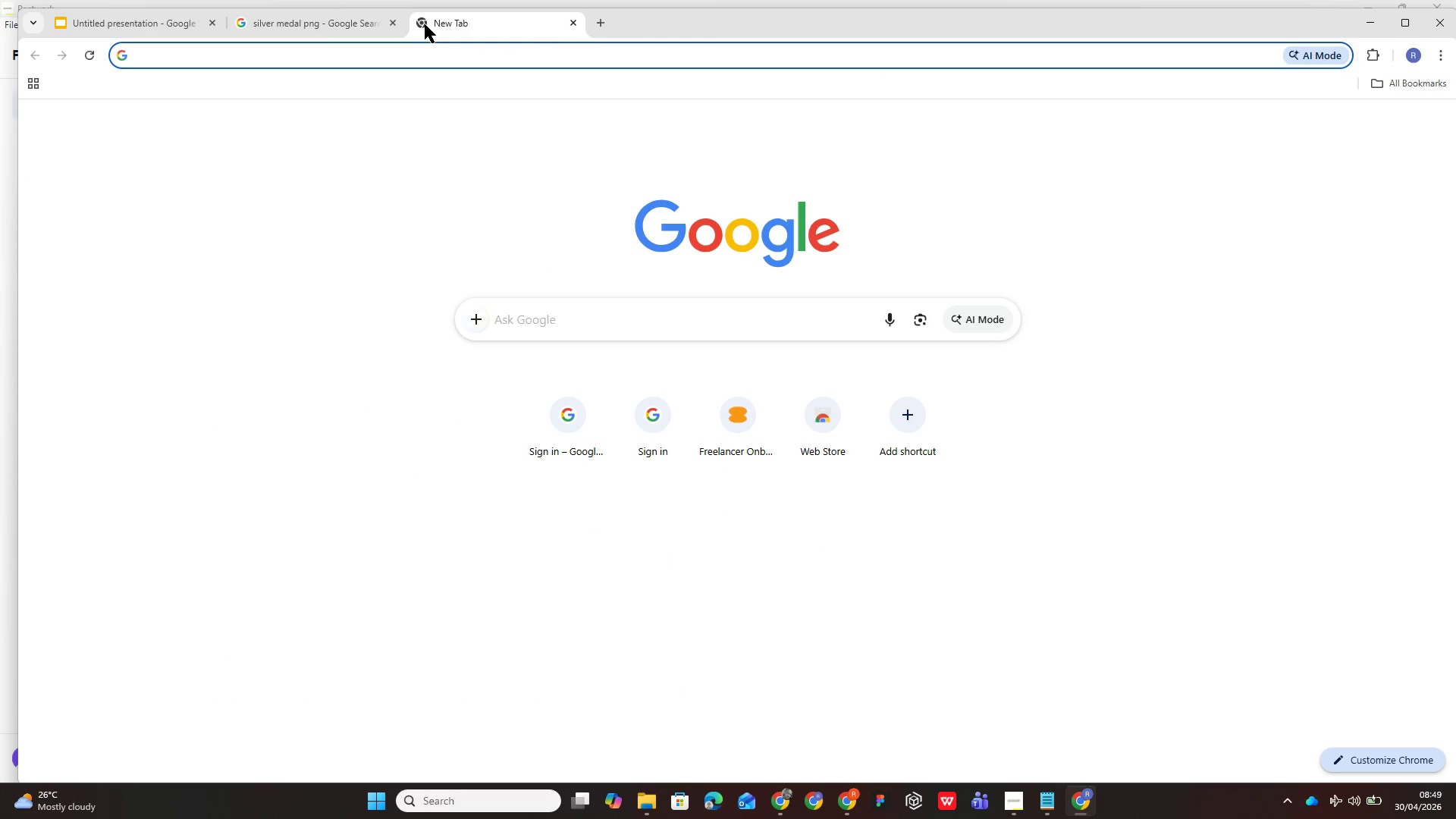 
type(remove bf)
key(Backspace)
type(g)
 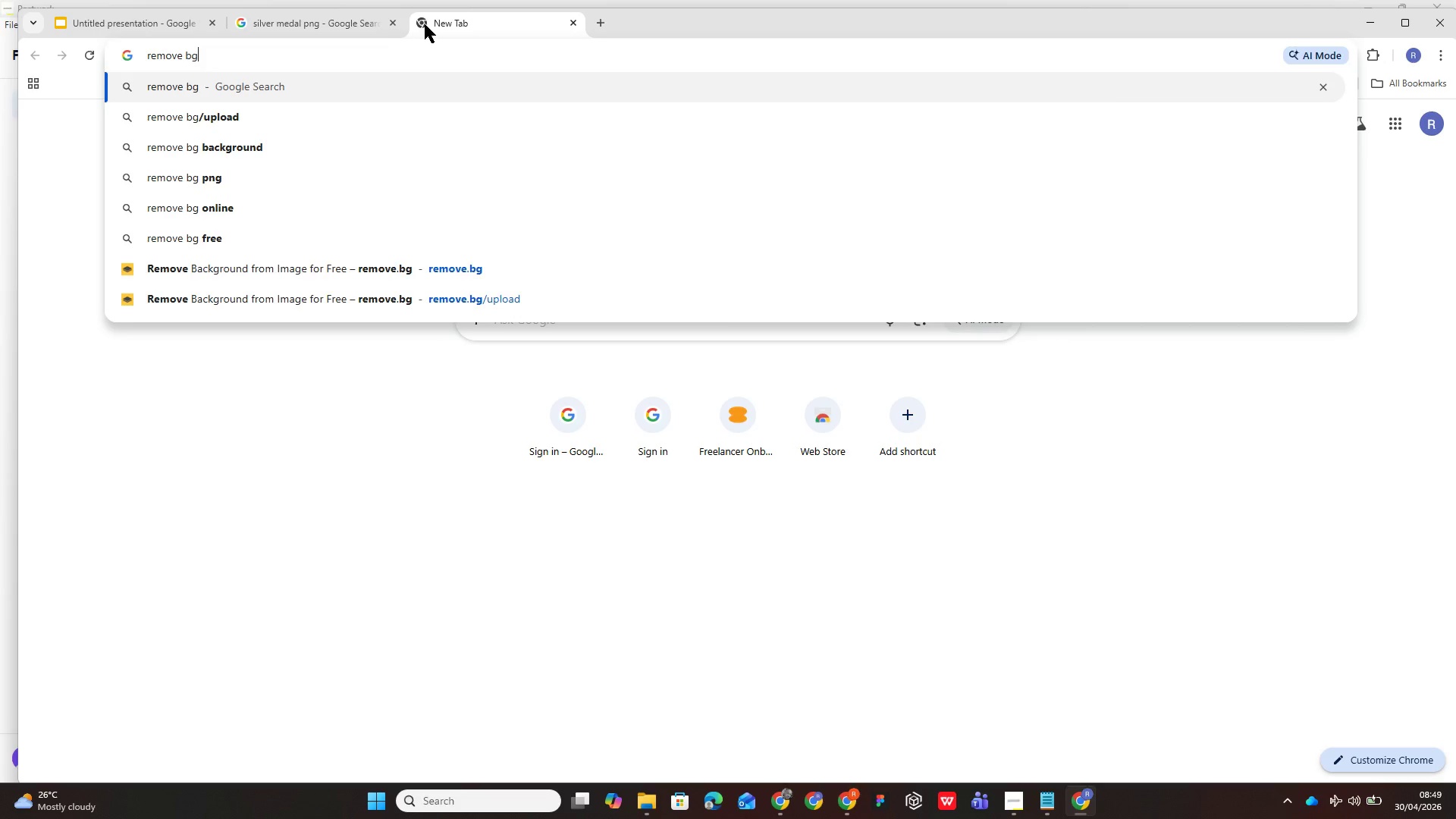 
key(Enter)
 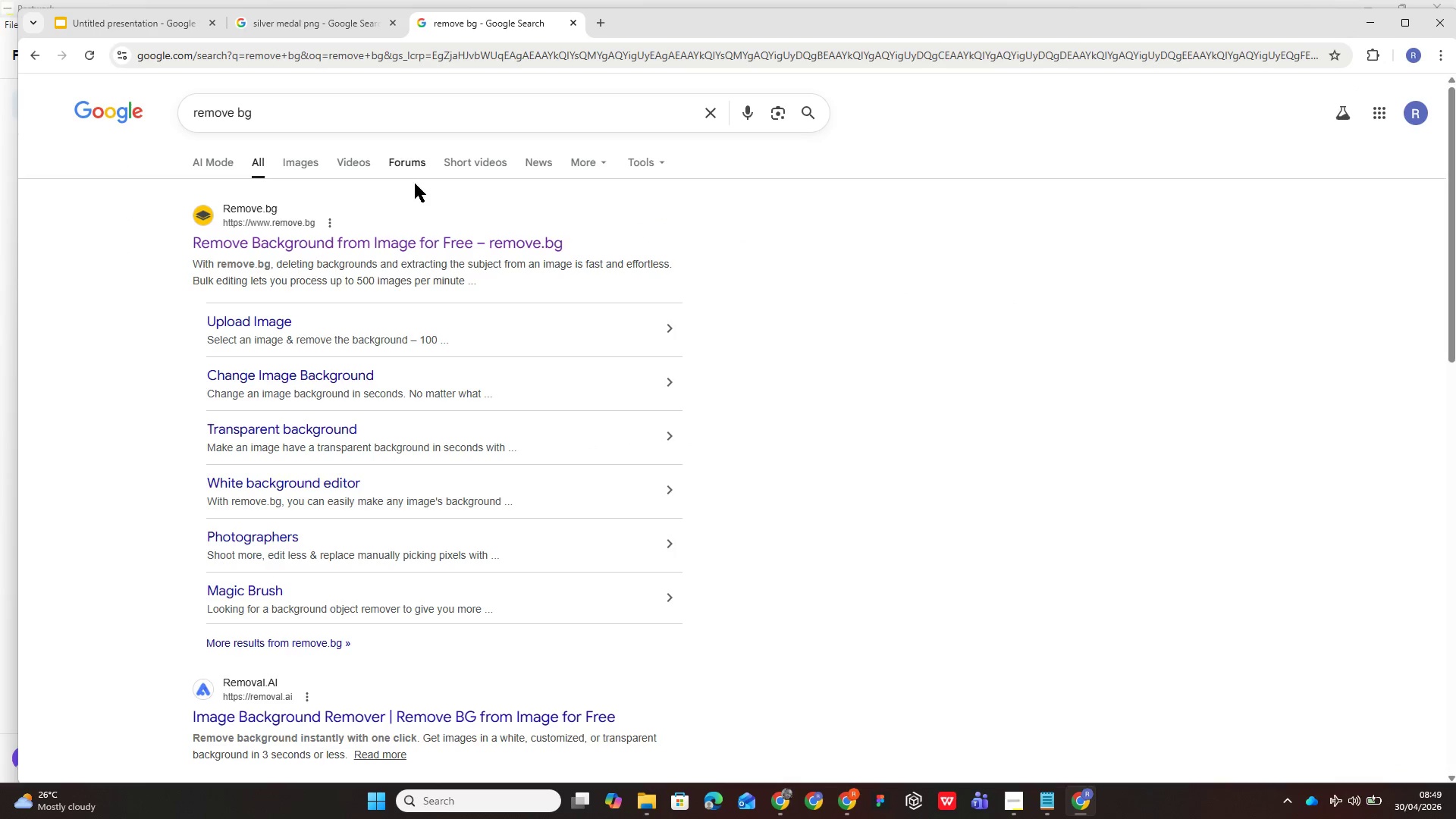 
left_click([433, 242])
 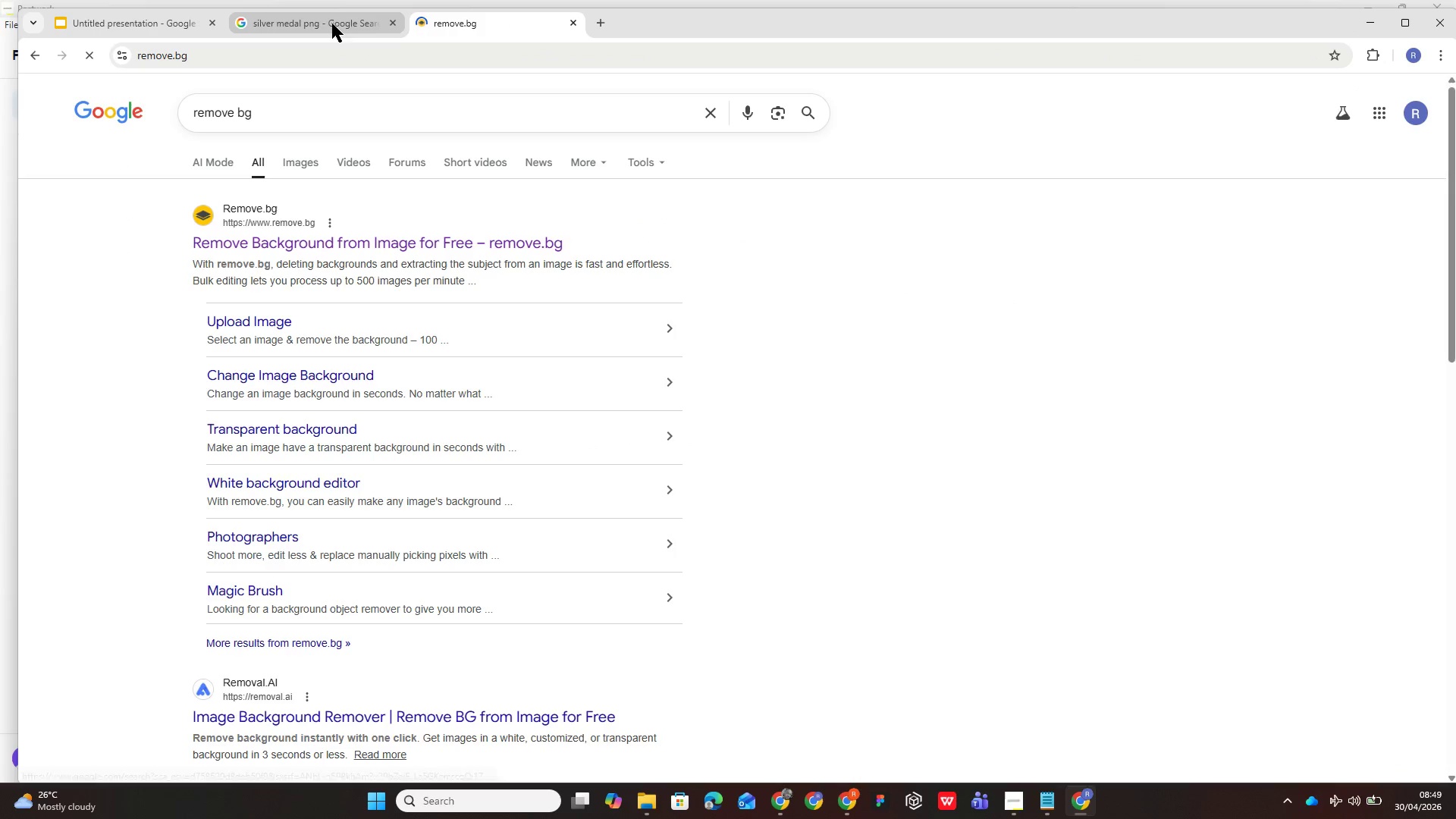 
left_click([332, 24])
 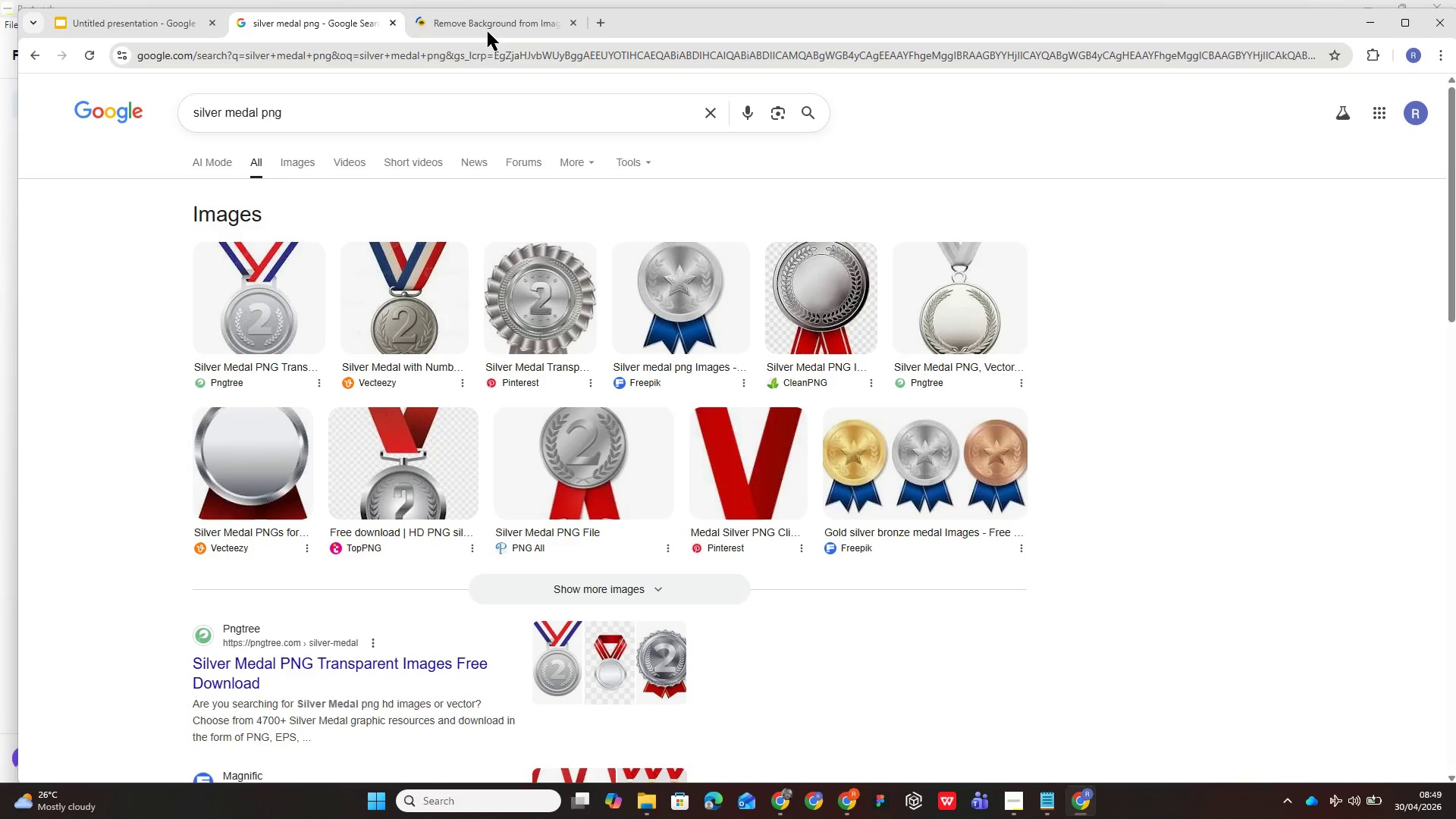 
left_click([485, 27])
 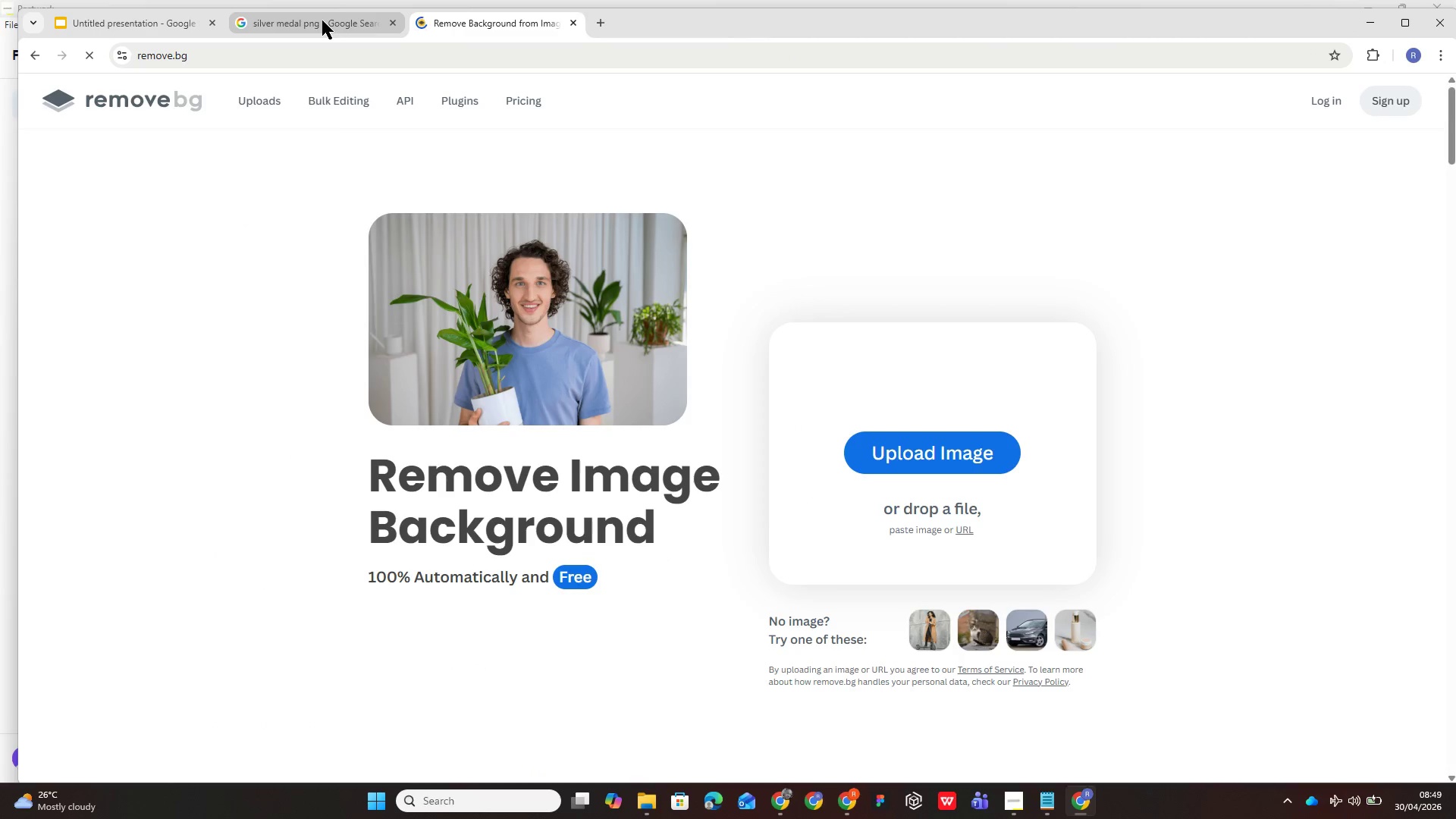 
left_click([322, 20])
 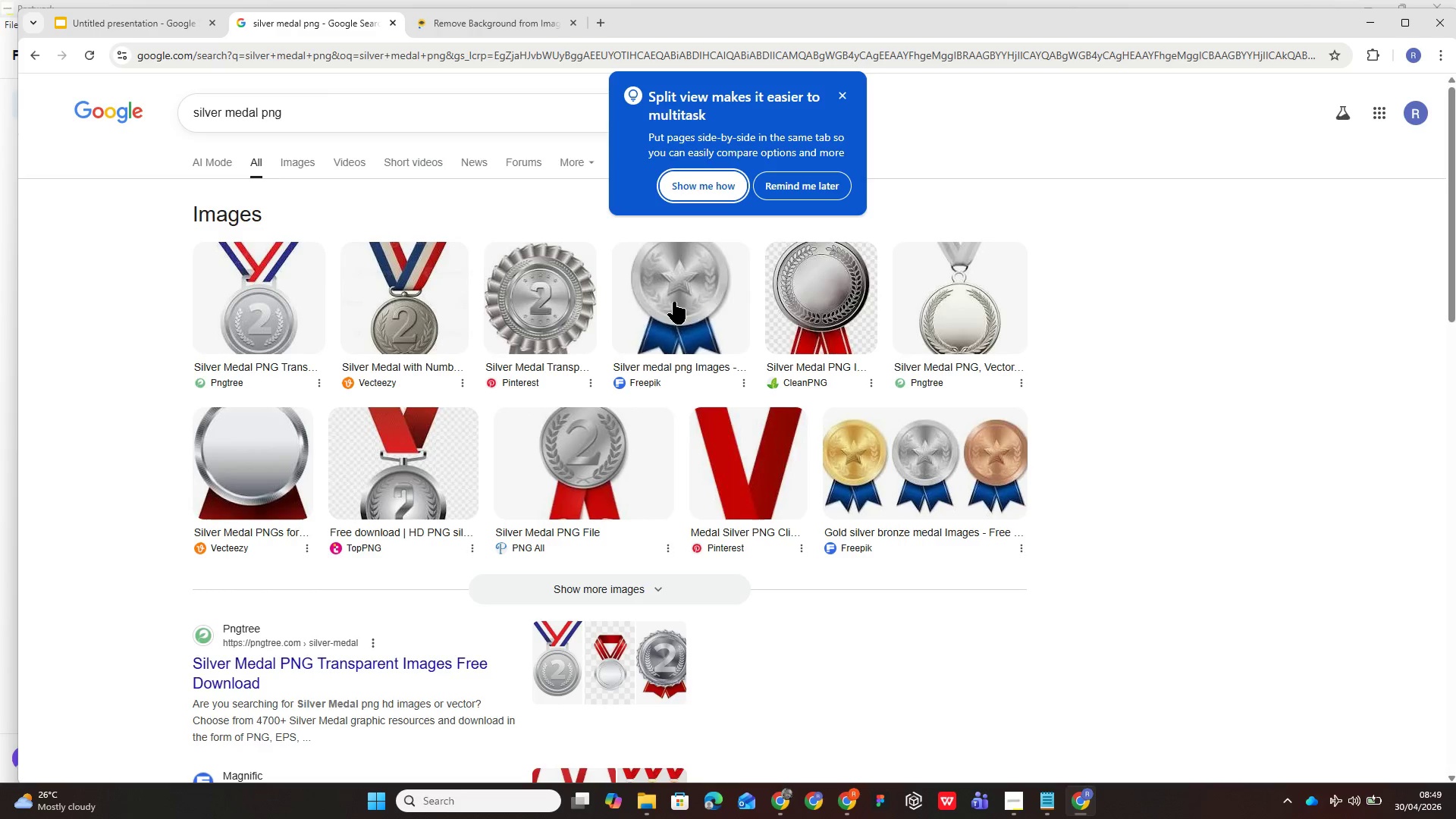 
left_click([628, 582])
 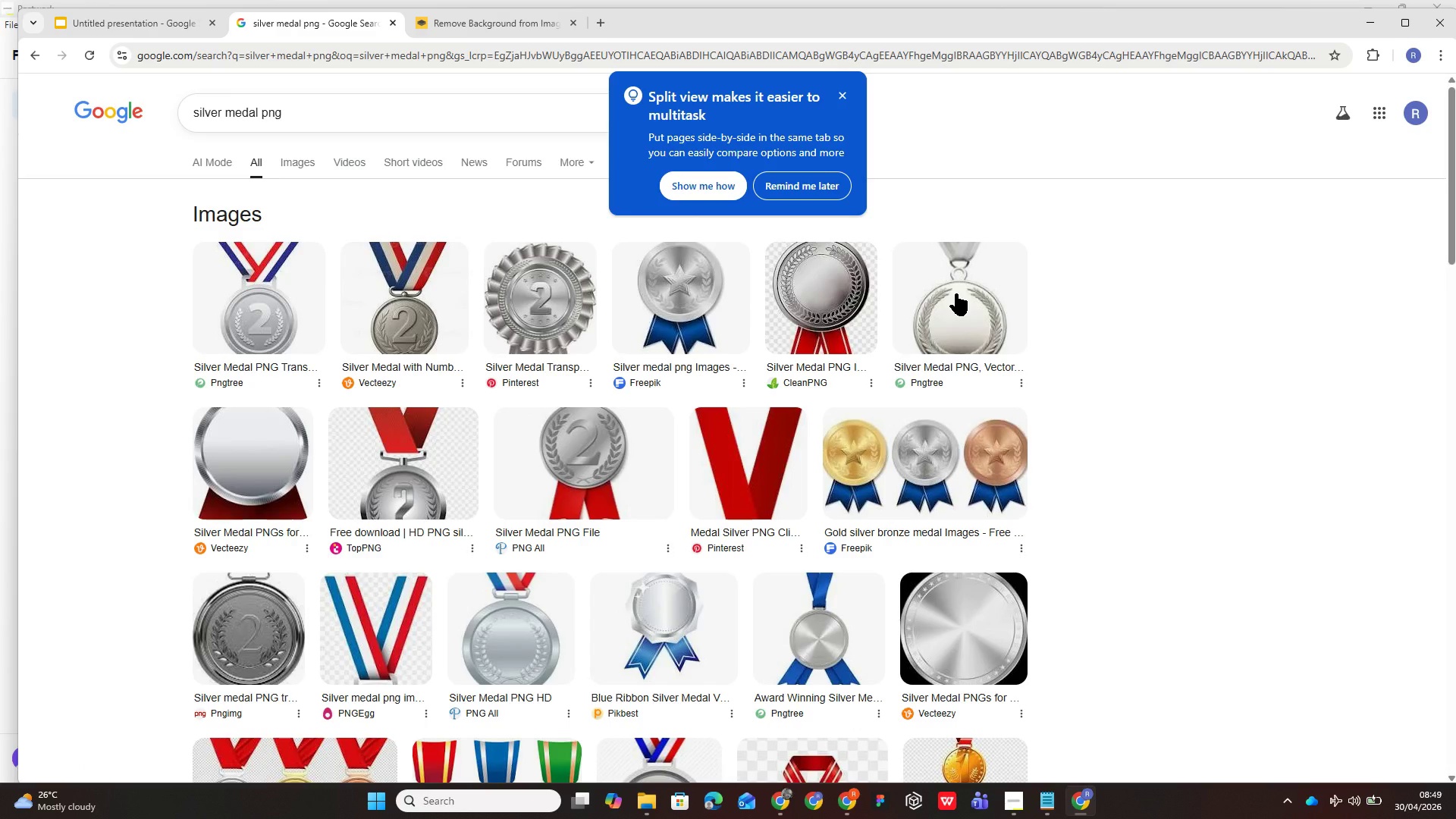 
wait(7.41)
 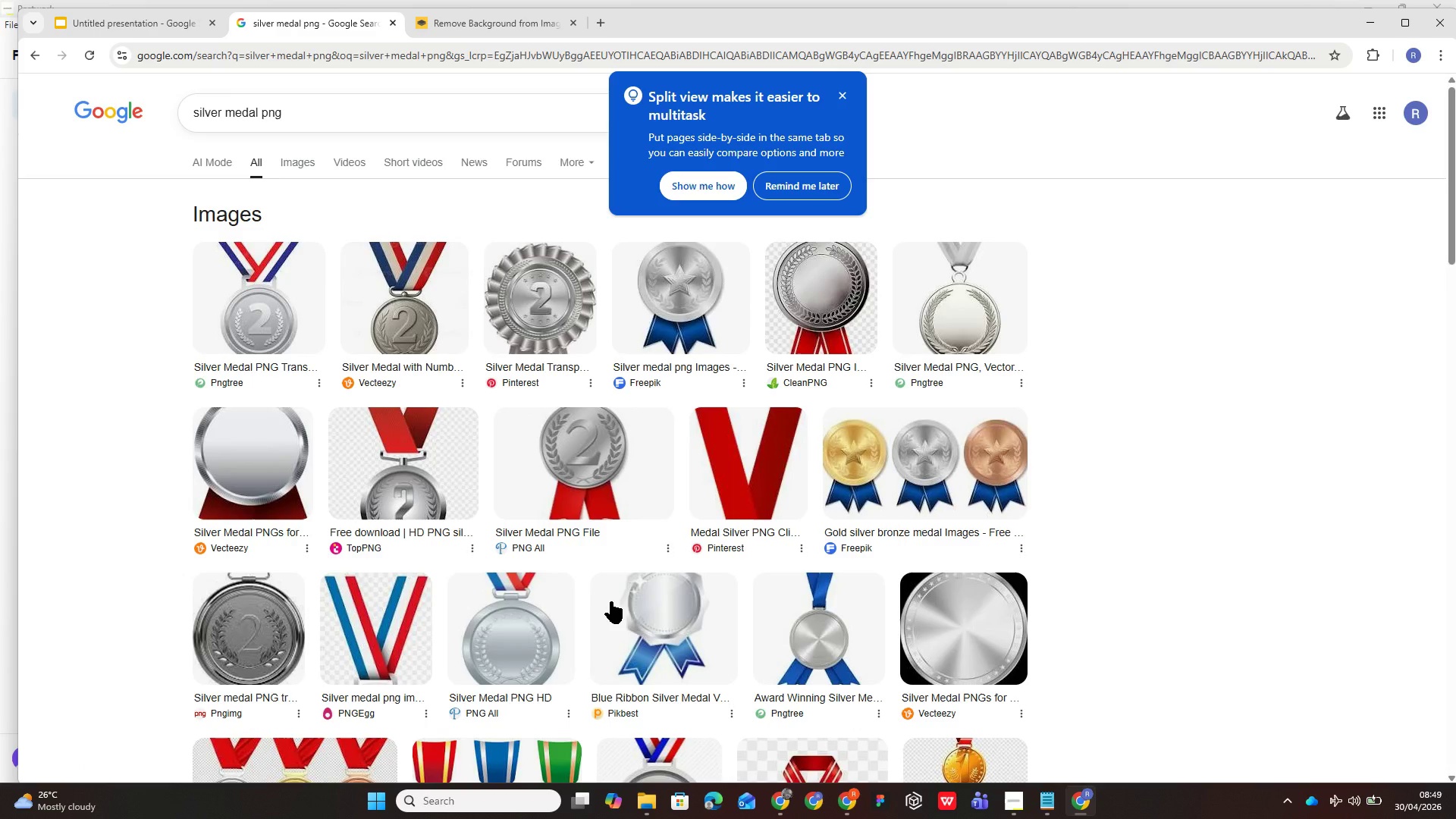 
left_click([403, 108])
 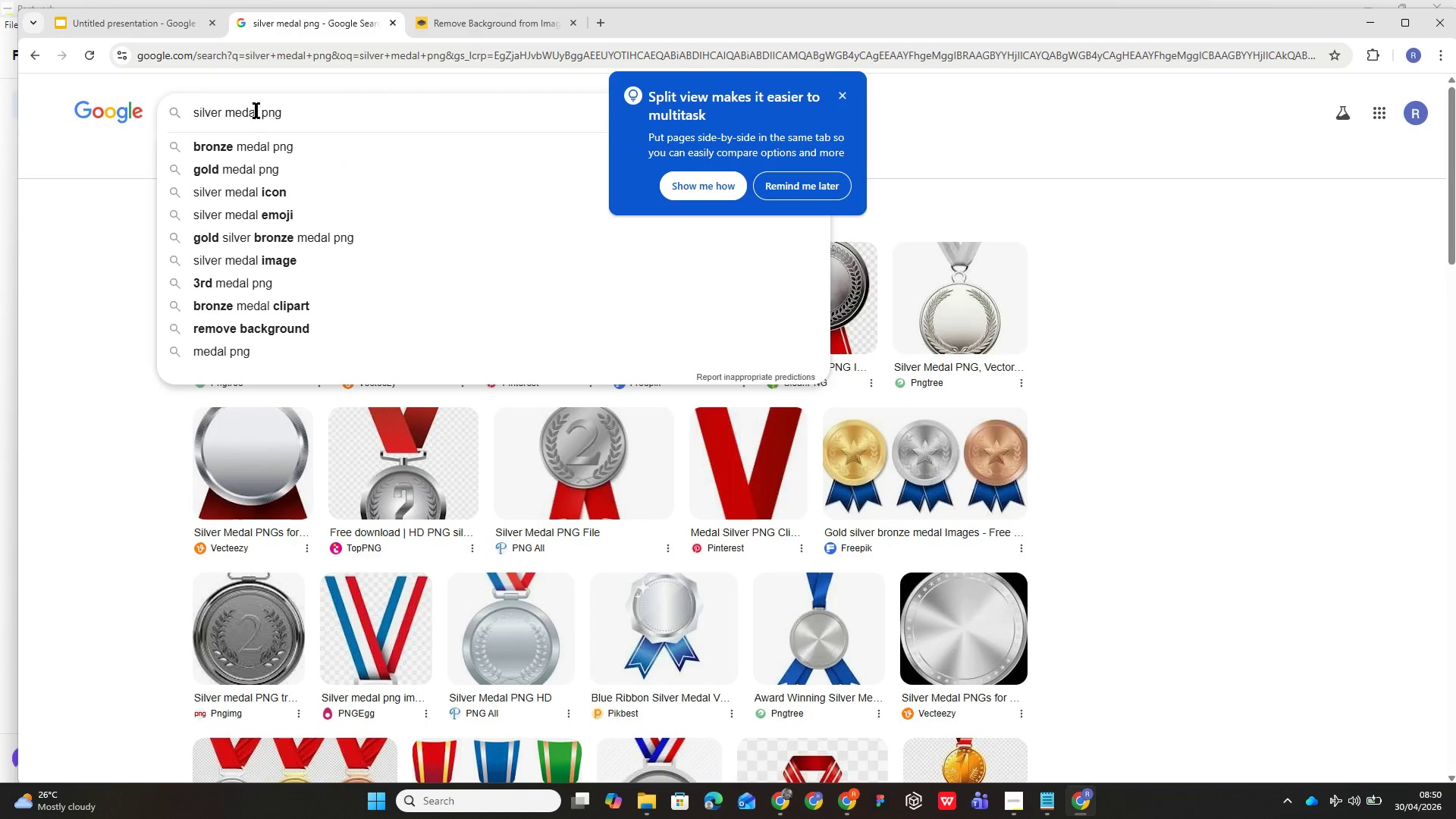 
left_click([259, 108])
 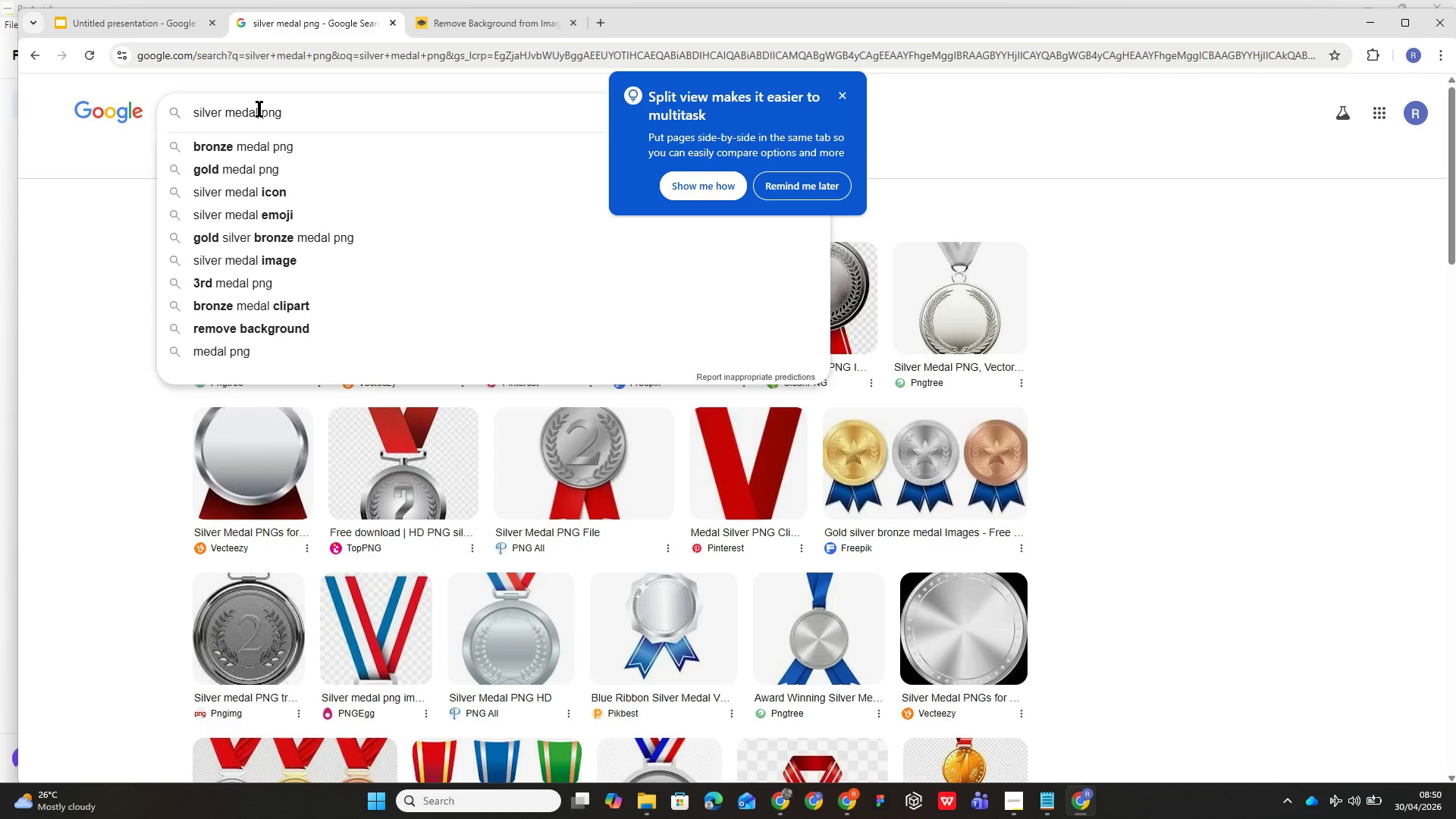 
key(Backspace)
key(Backspace)
key(Backspace)
key(Backspace)
key(Backspace)
type(icon)
 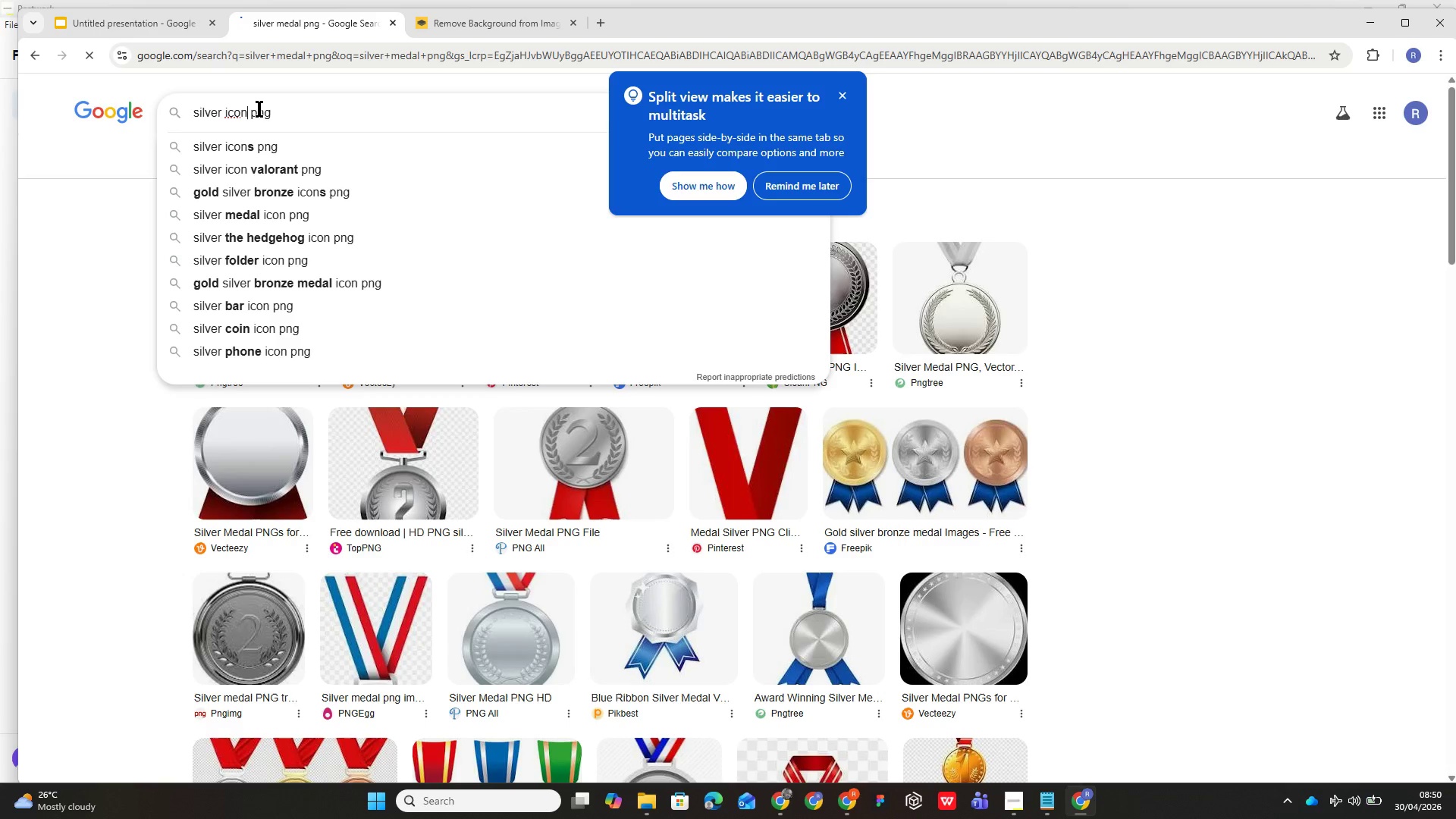 
key(Enter)
 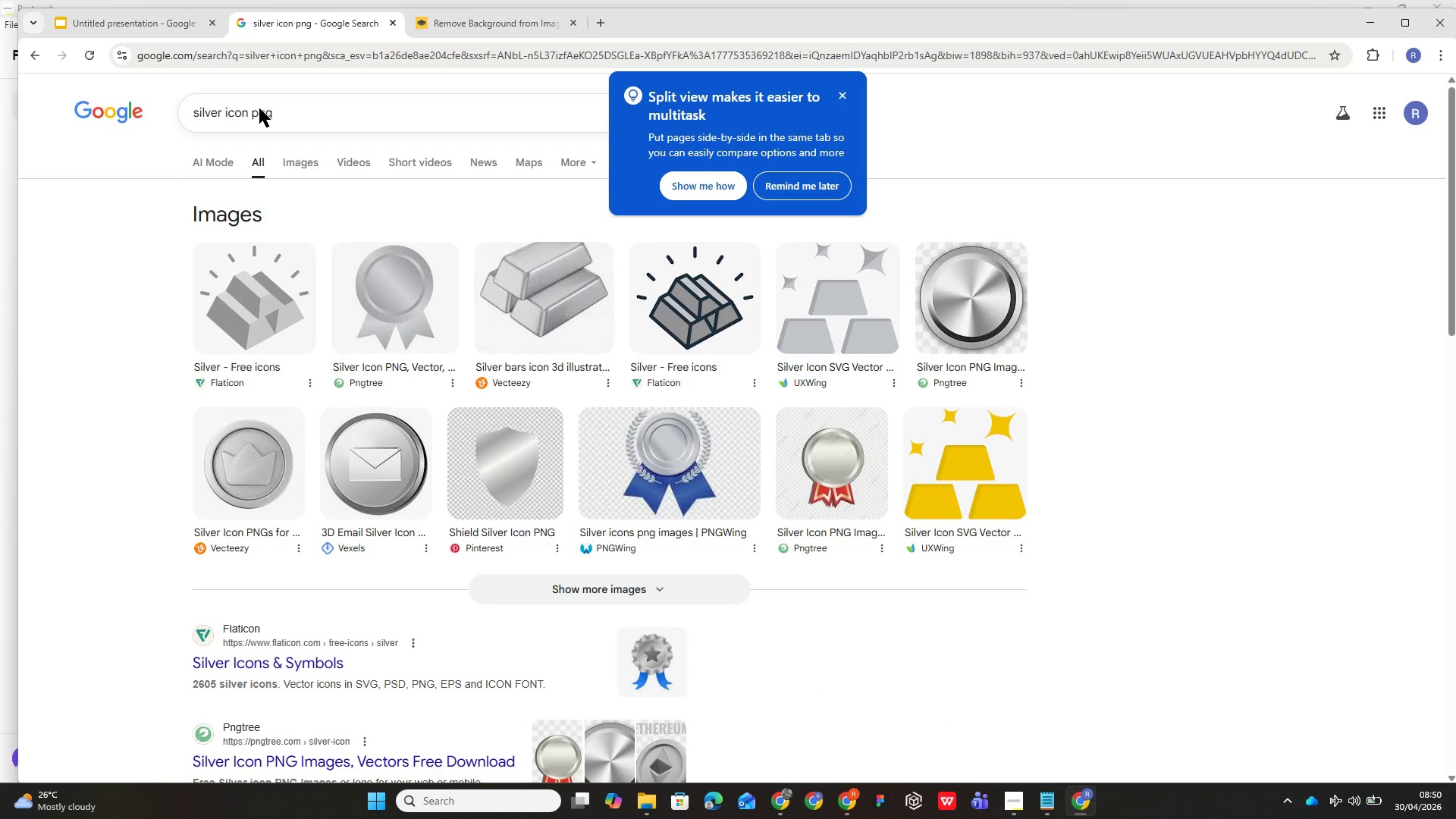 
wait(6.61)
 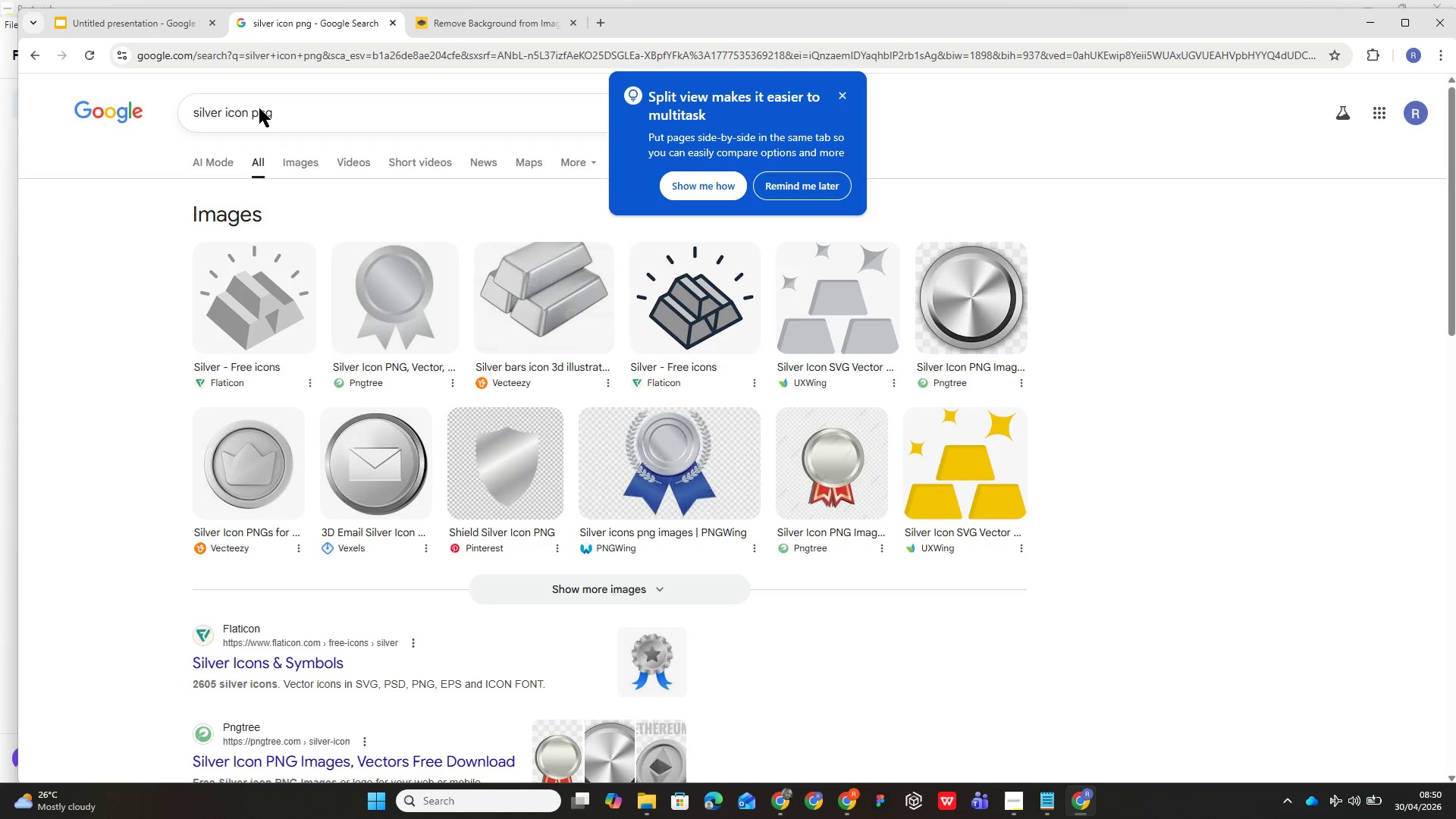 
left_click_drag(start_coordinate=[692, 451], to_coordinate=[553, 295])
 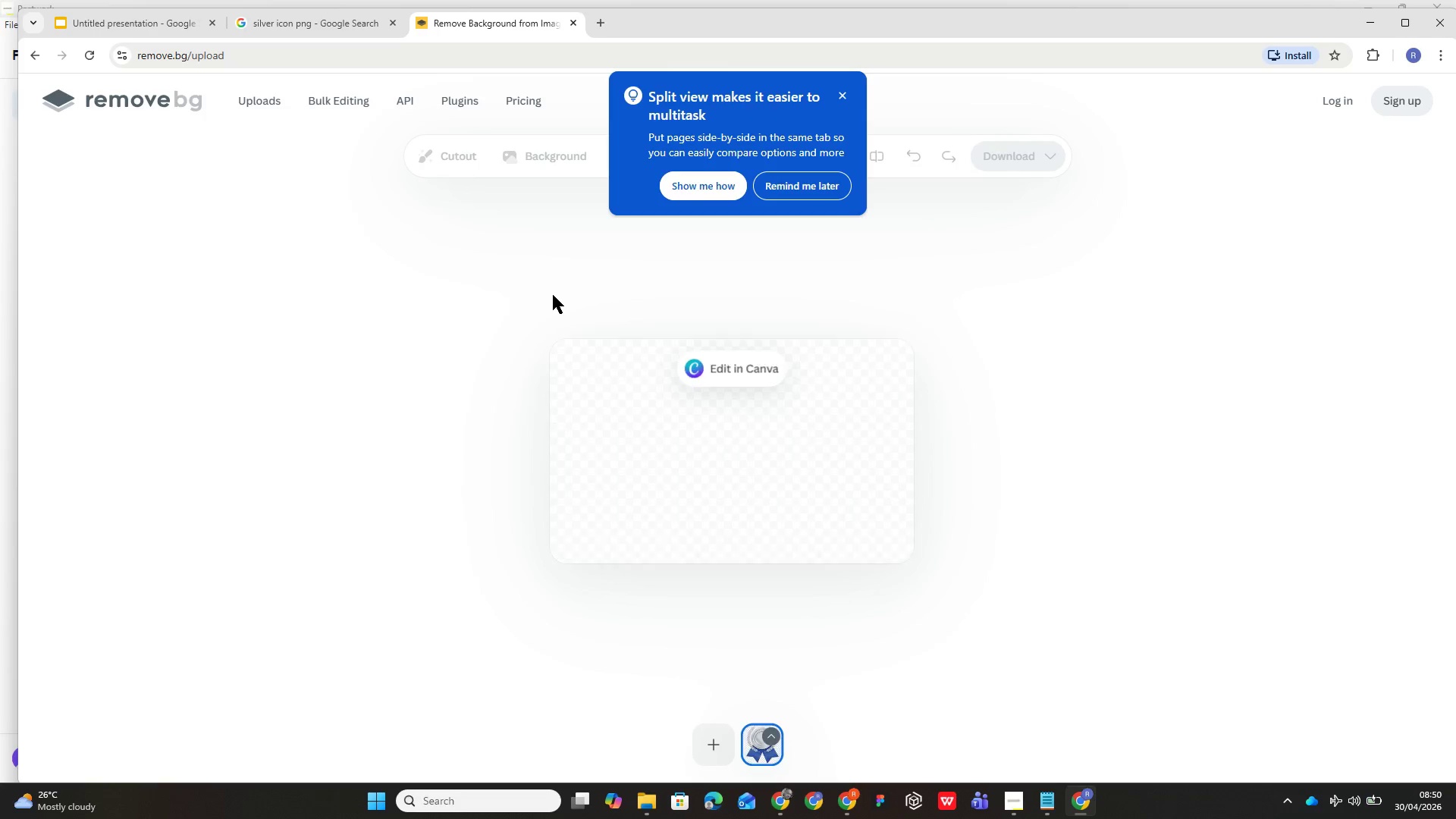 
wait(9.62)
 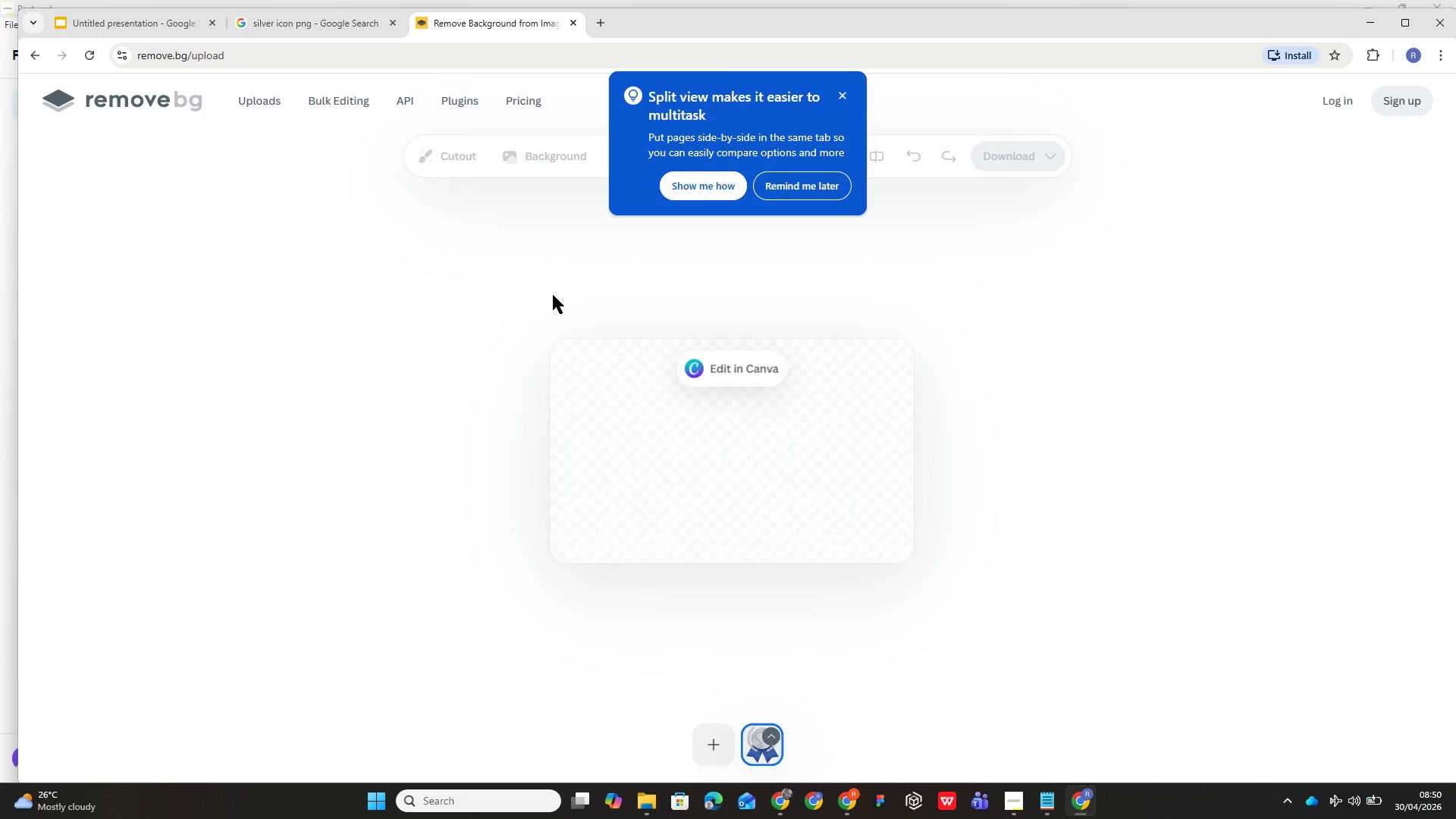 
left_click([843, 93])
 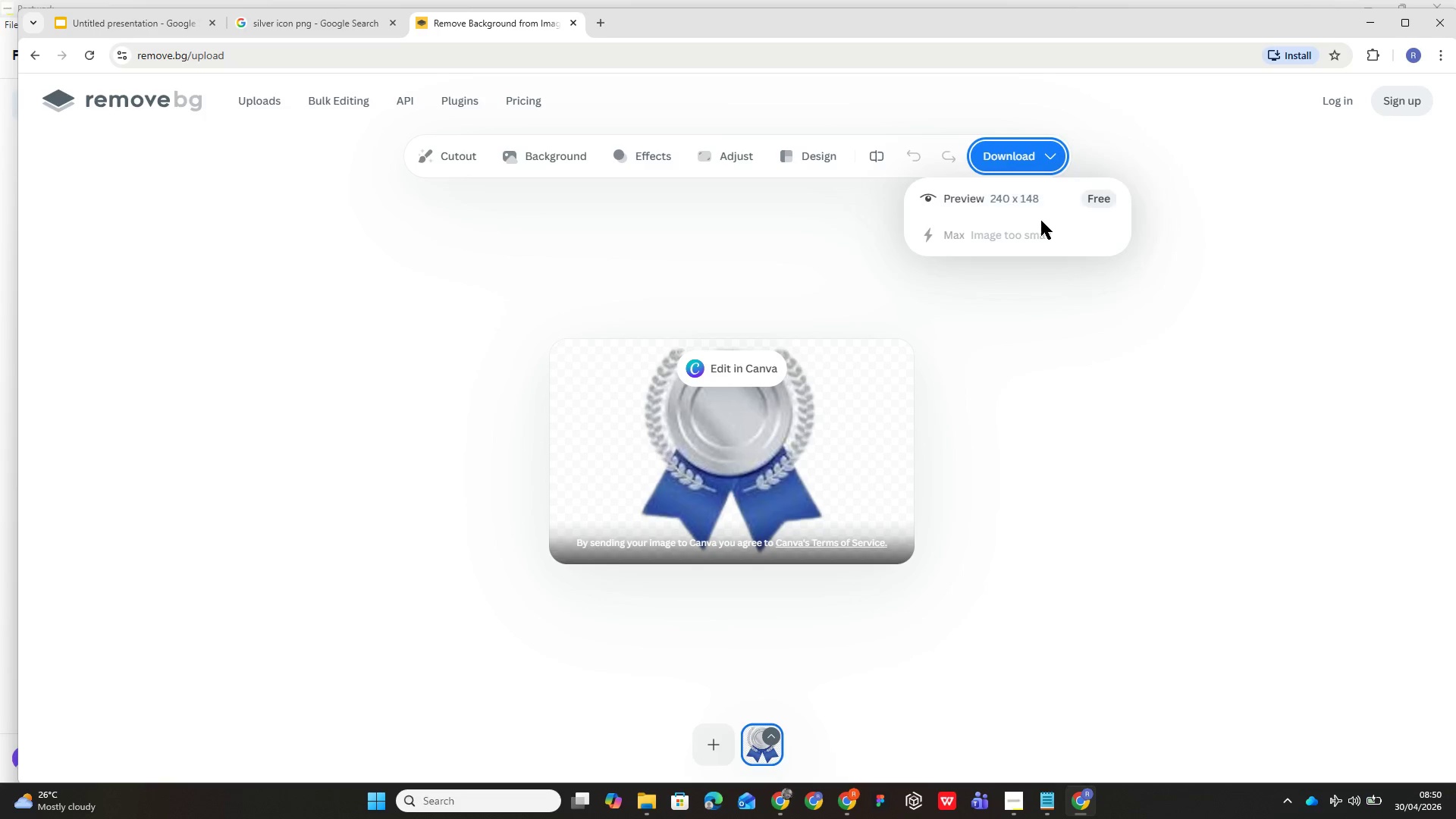 
left_click([1040, 199])
 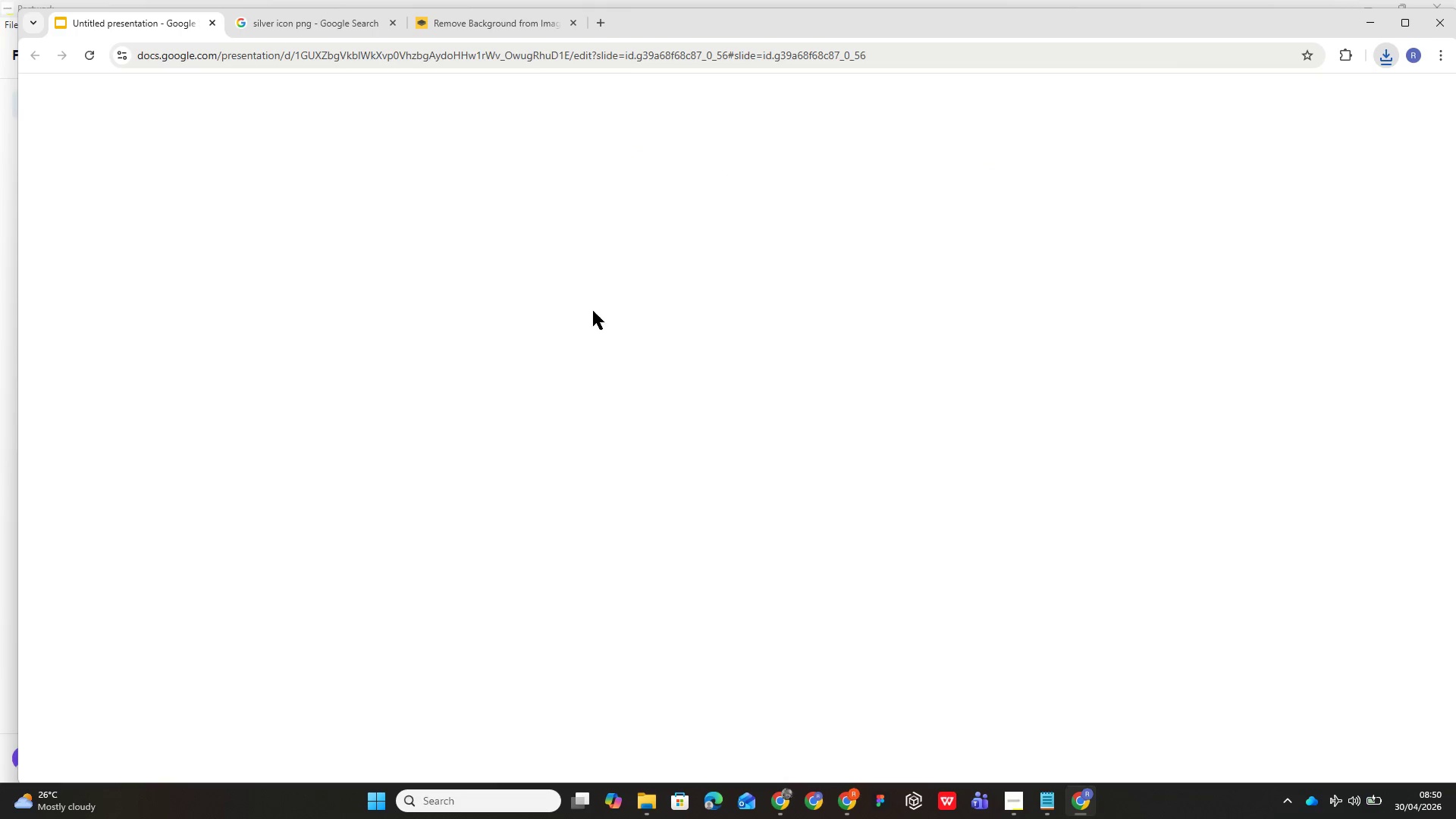 
wait(8.53)
 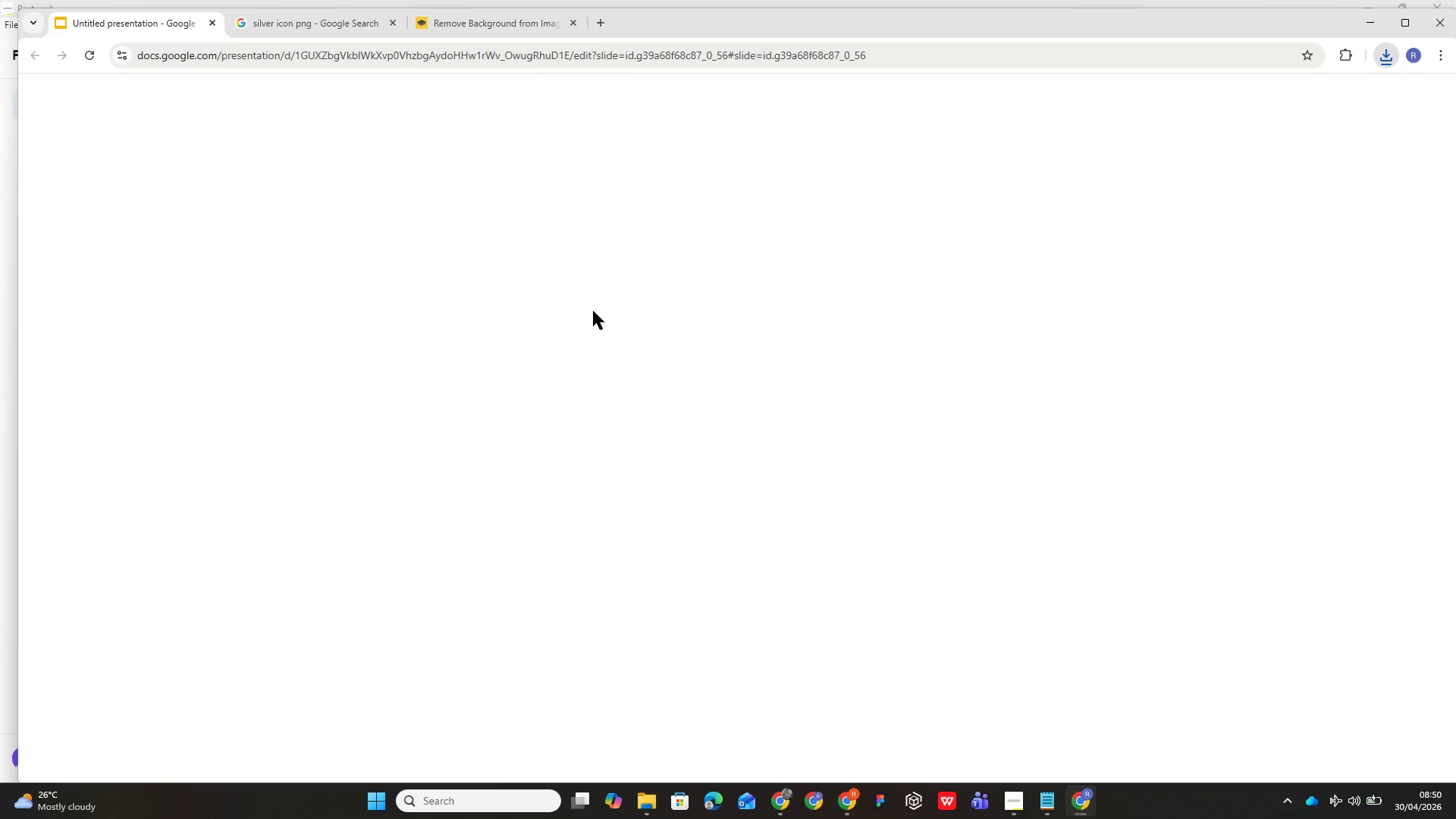 
left_click([171, 111])
 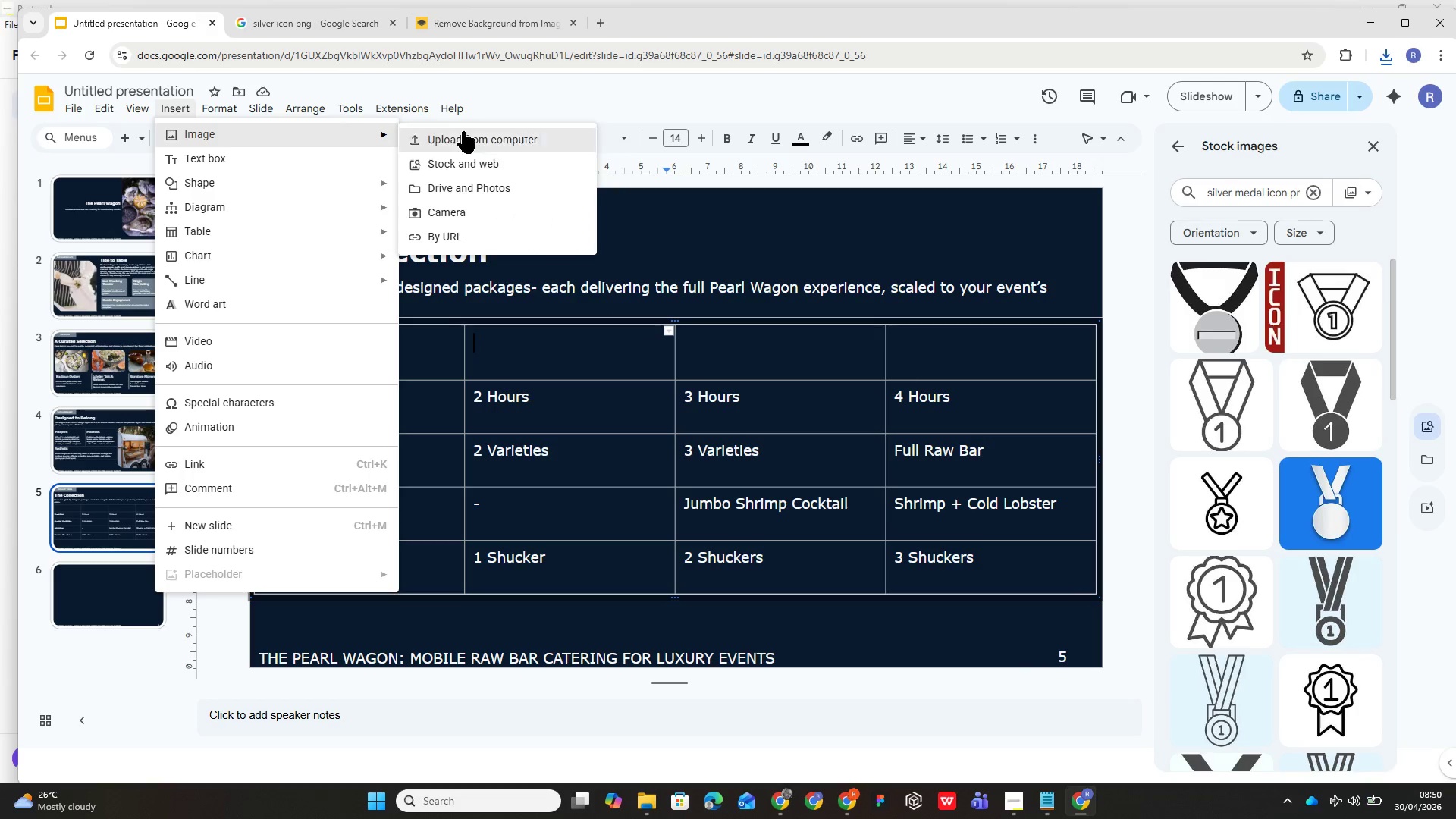 
left_click([463, 131])
 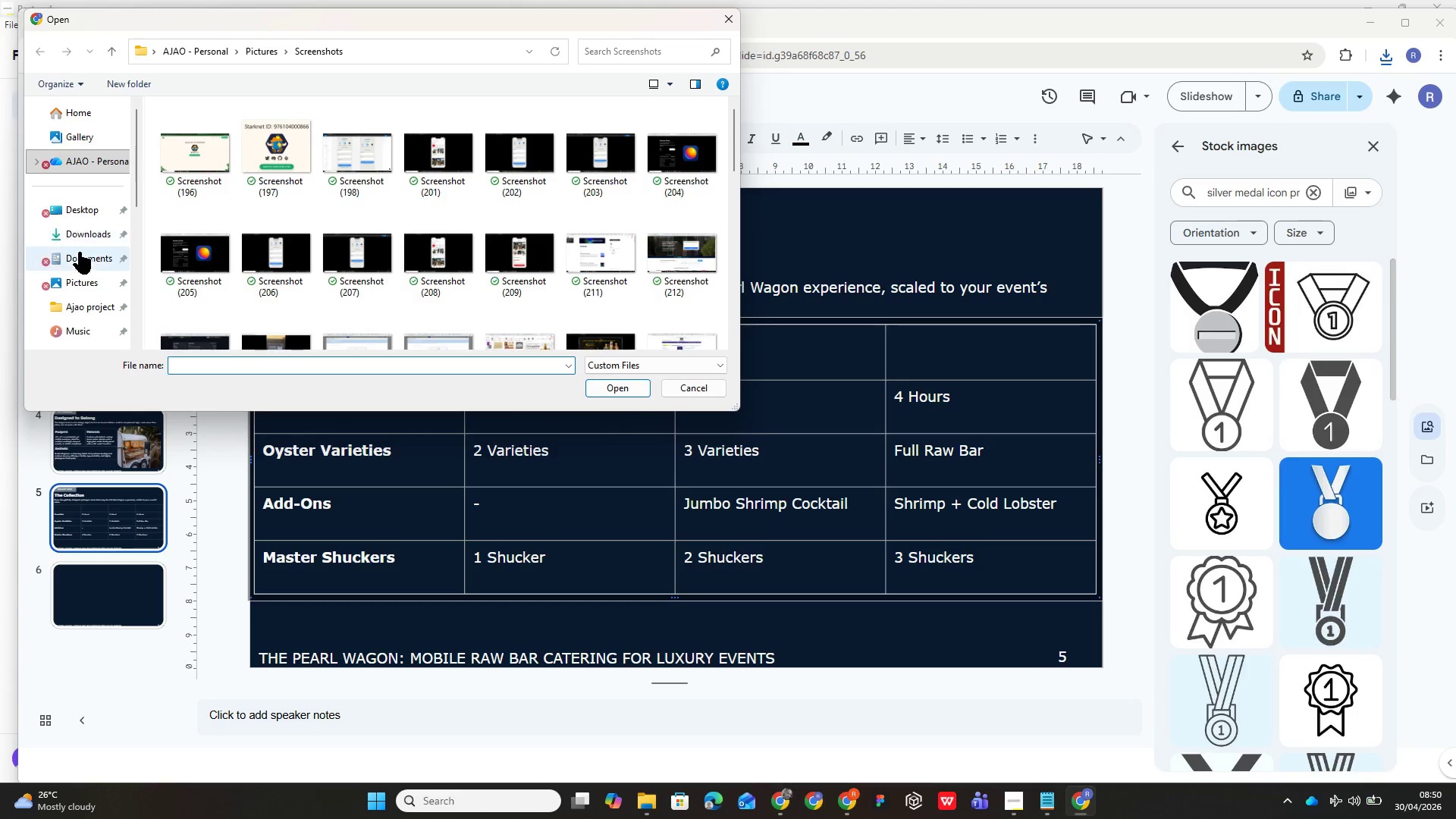 
left_click([90, 234])
 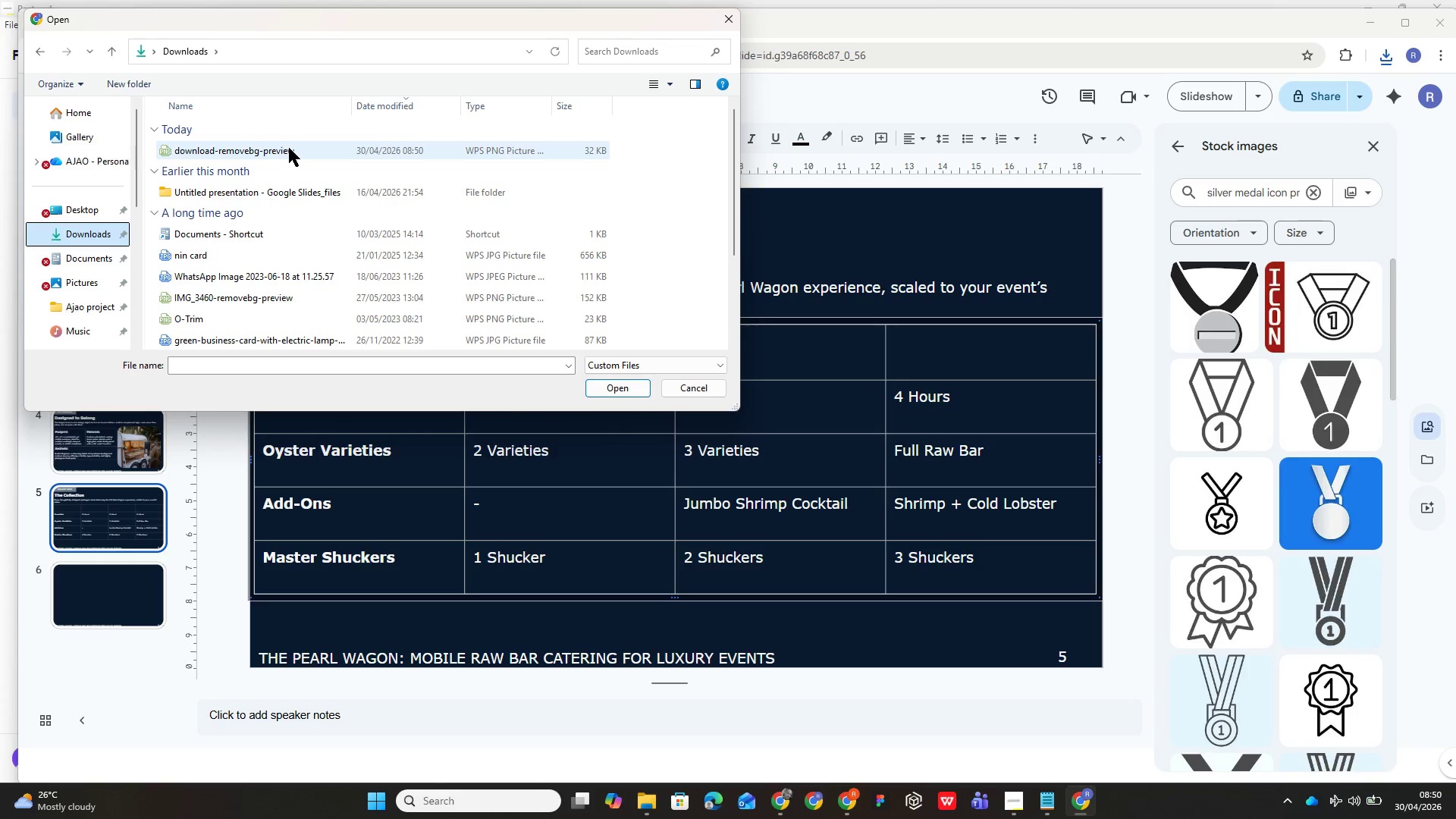 
double_click([289, 148])
 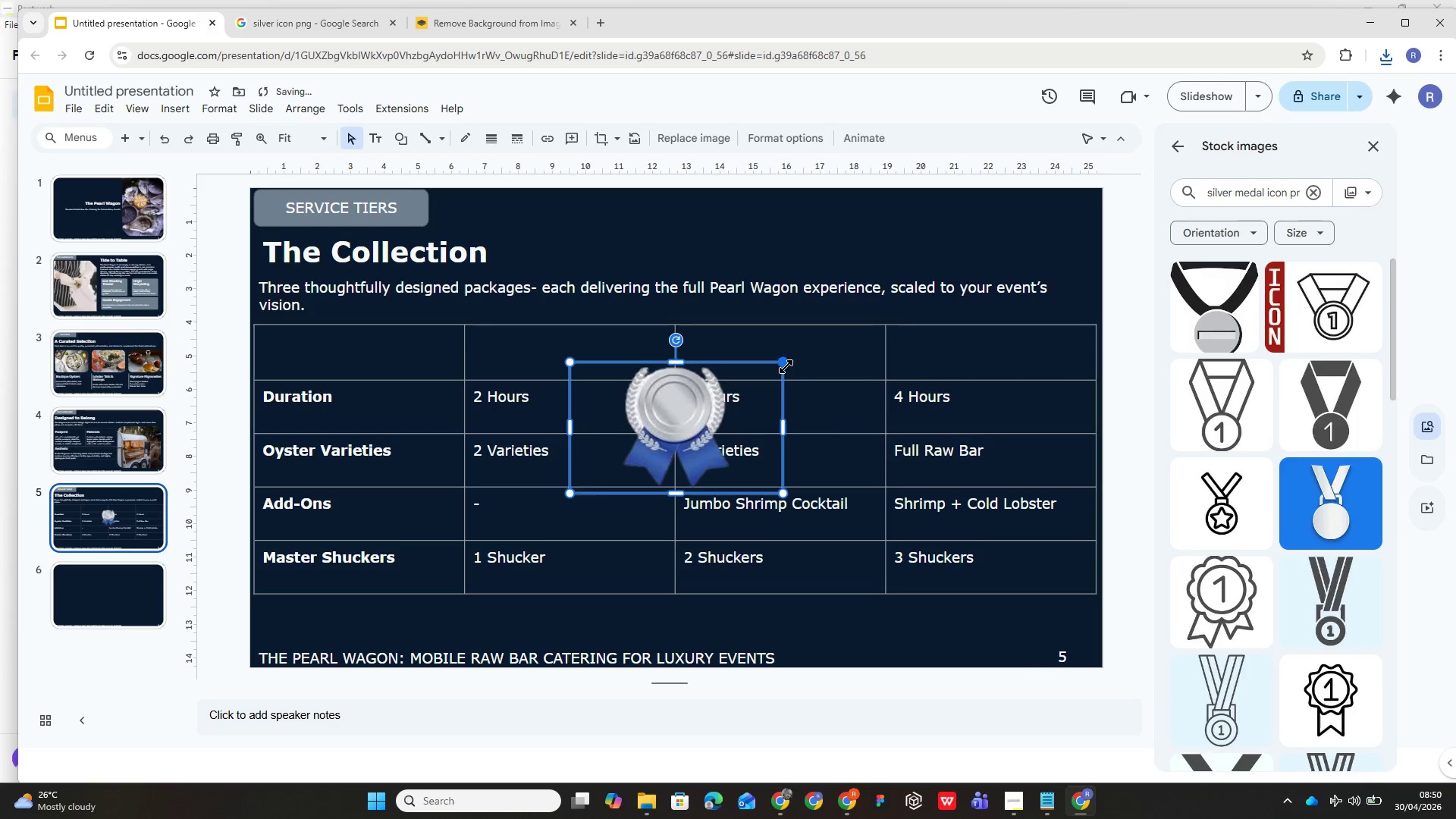 
left_click_drag(start_coordinate=[786, 366], to_coordinate=[611, 451])
 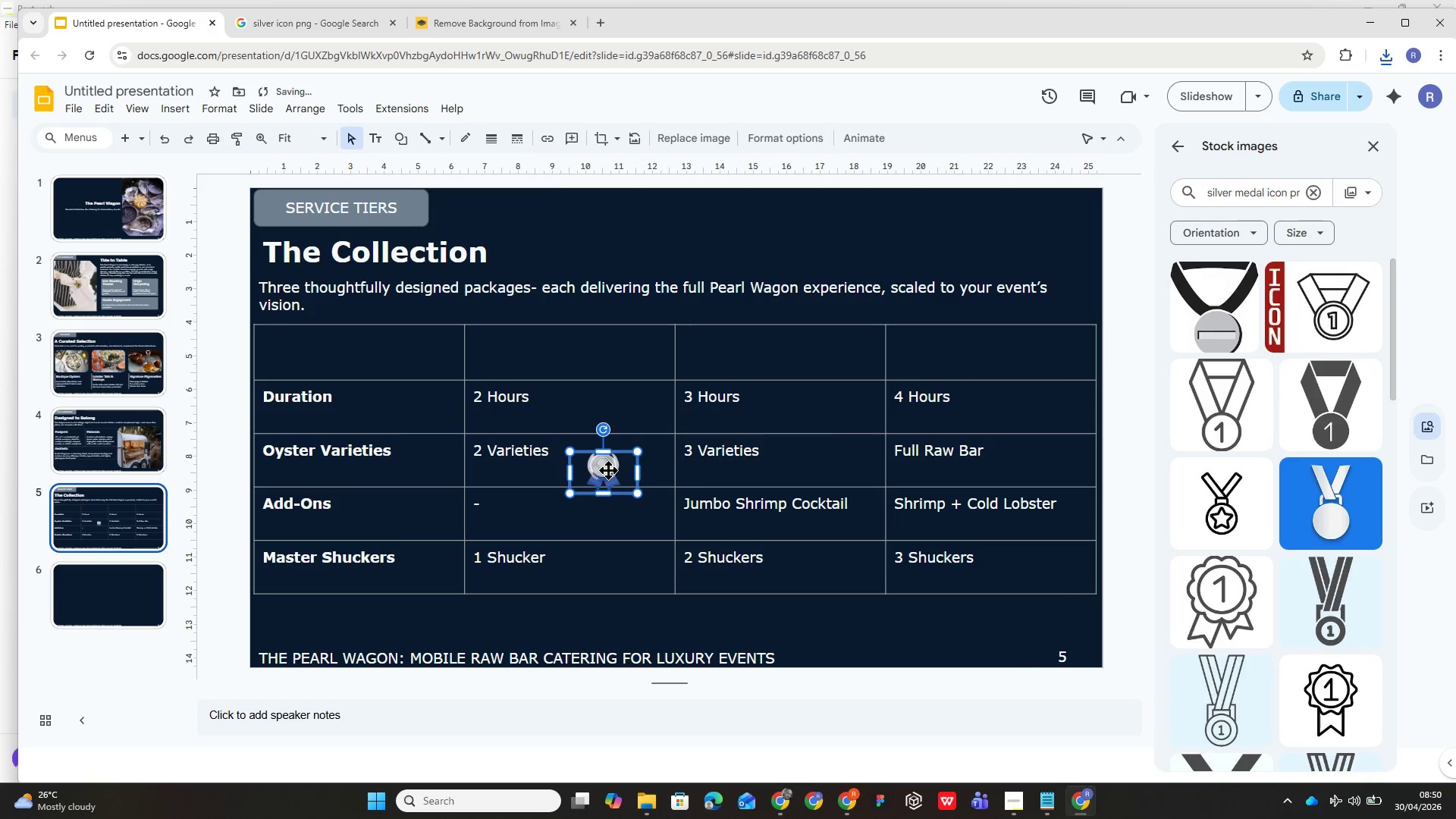 
left_click_drag(start_coordinate=[609, 470], to_coordinate=[504, 344])
 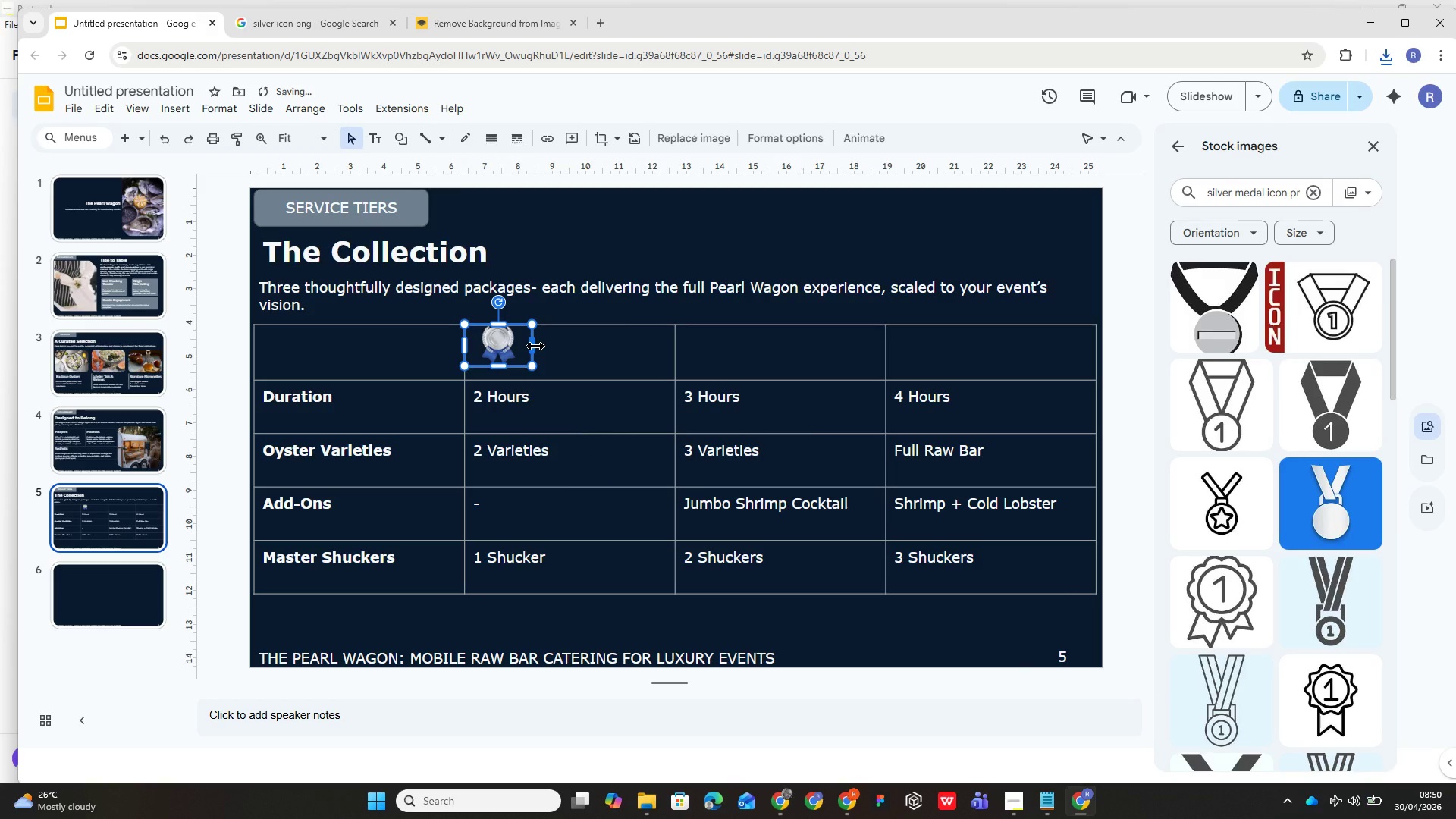 
left_click_drag(start_coordinate=[535, 346], to_coordinate=[520, 343])
 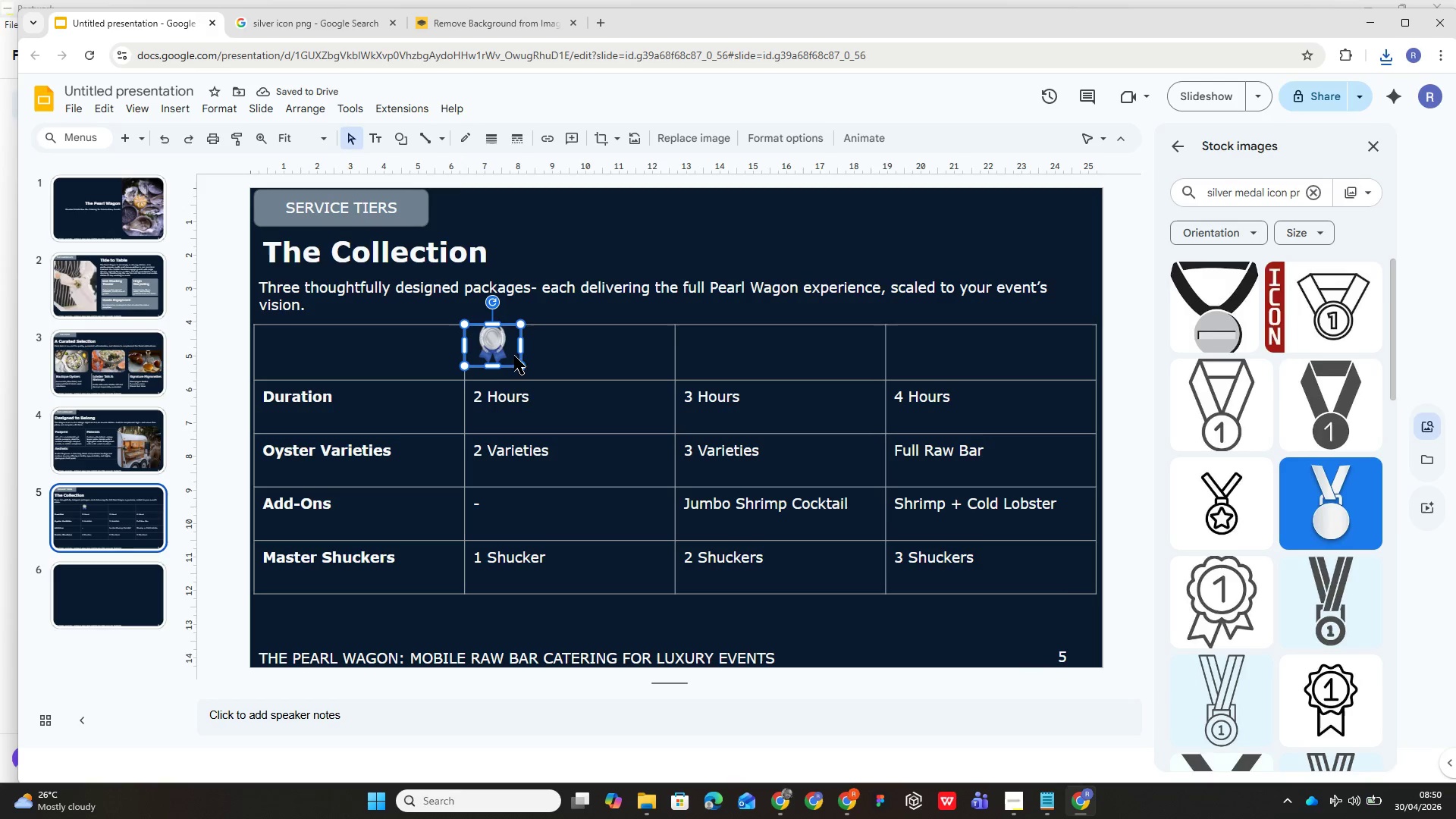 
left_click_drag(start_coordinate=[518, 345], to_coordinate=[525, 346])
 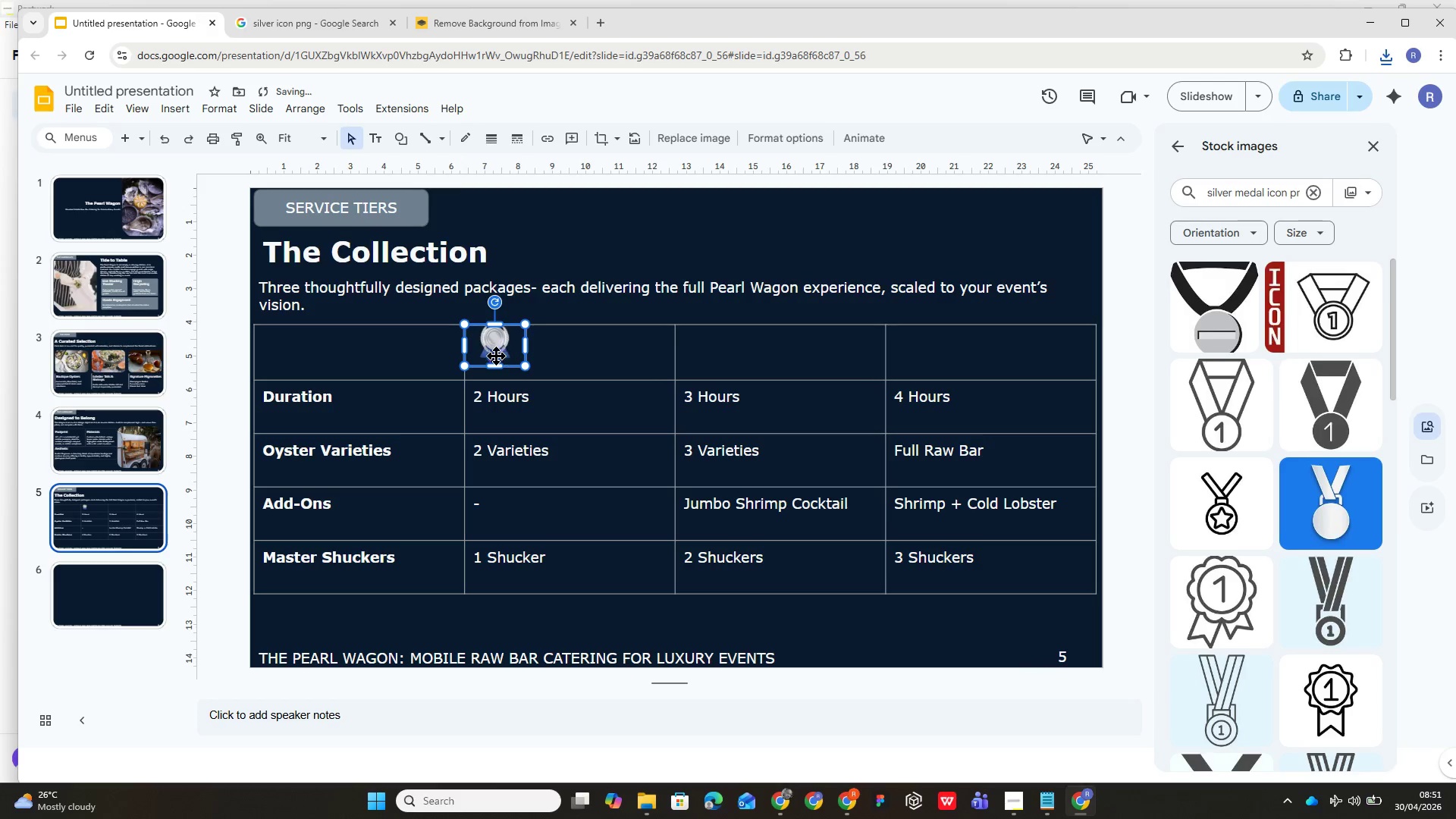 
left_click_drag(start_coordinate=[496, 356], to_coordinate=[493, 362])
 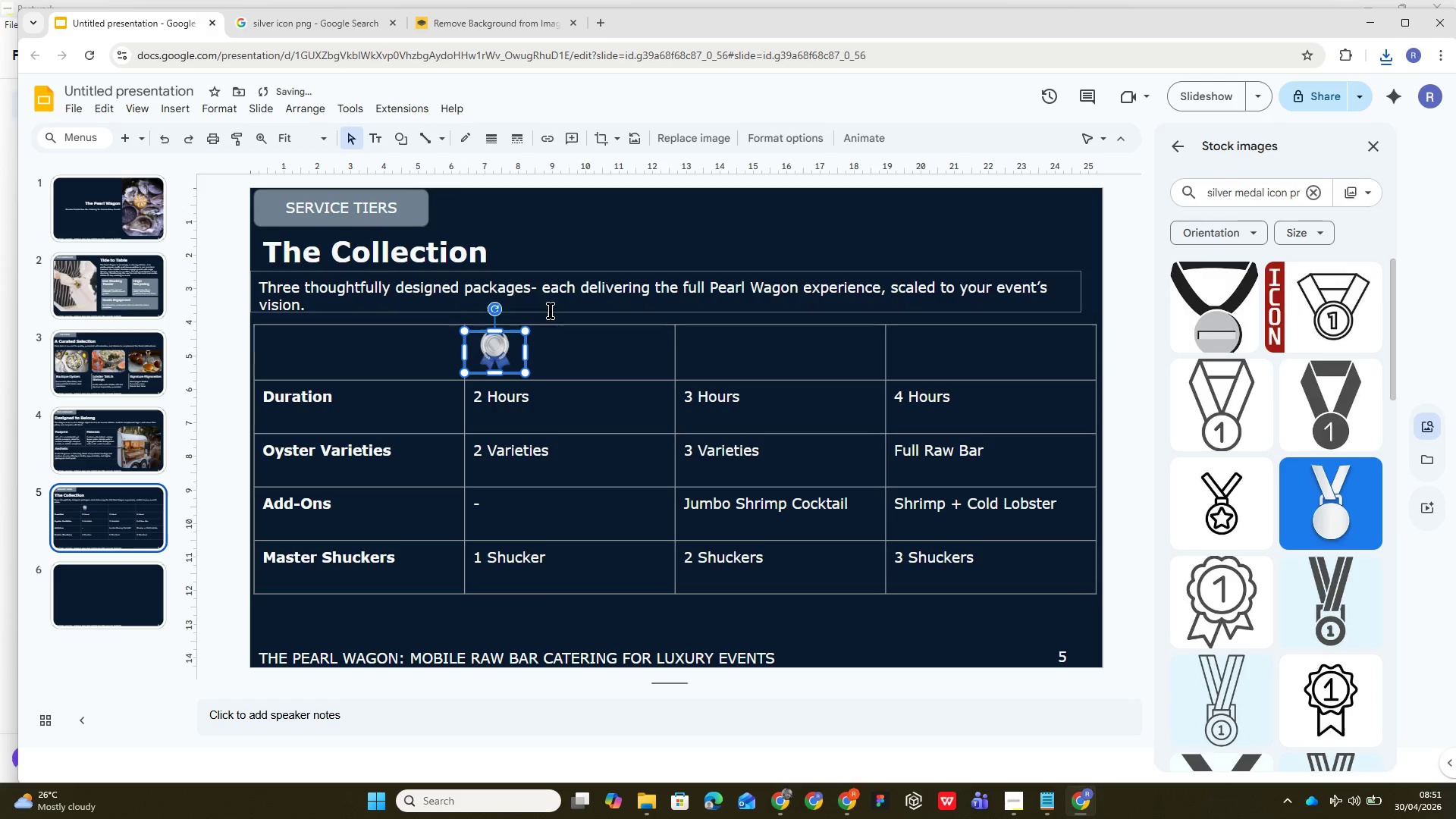 
left_click([551, 310])
 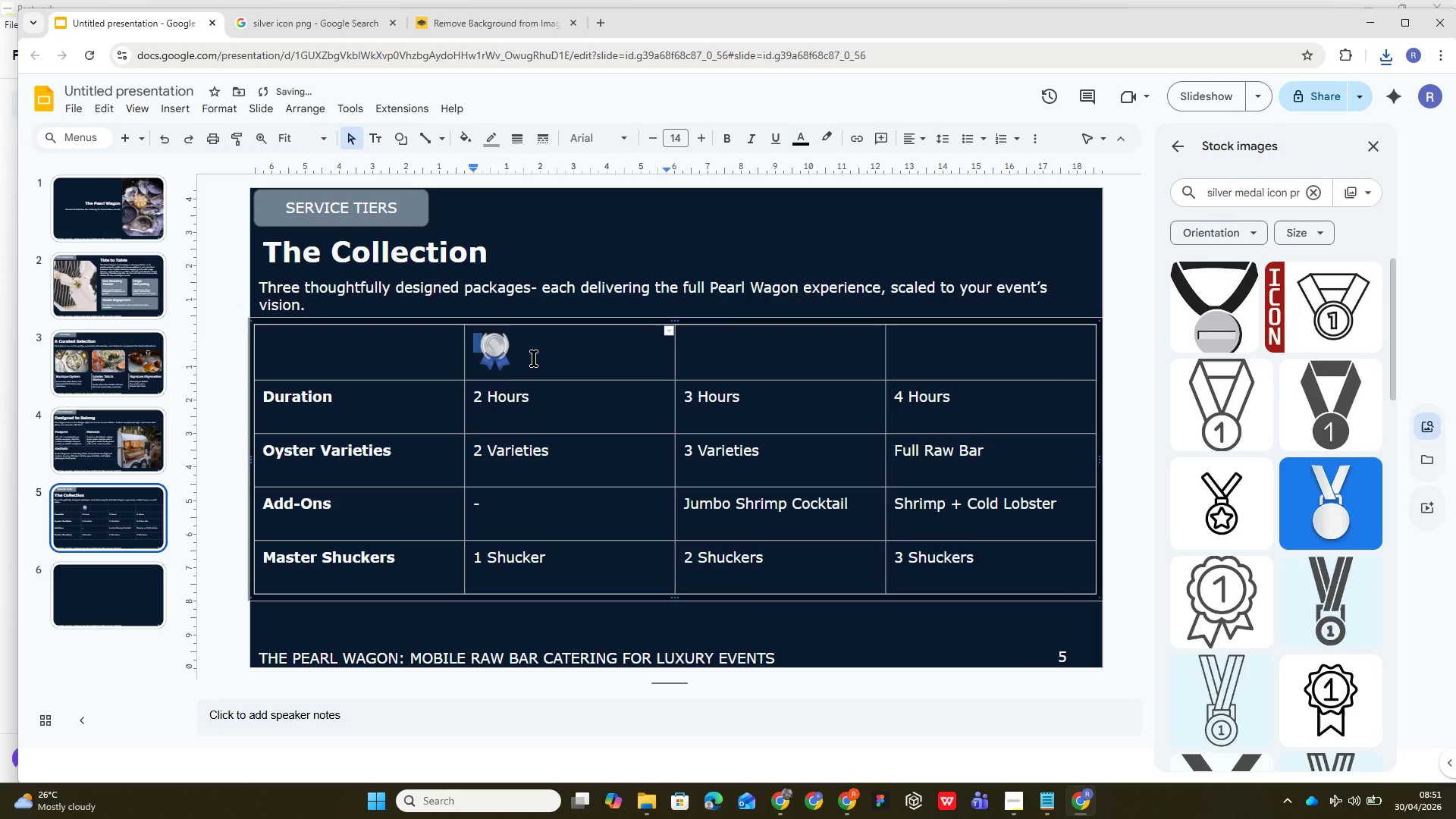 
left_click([518, 353])
 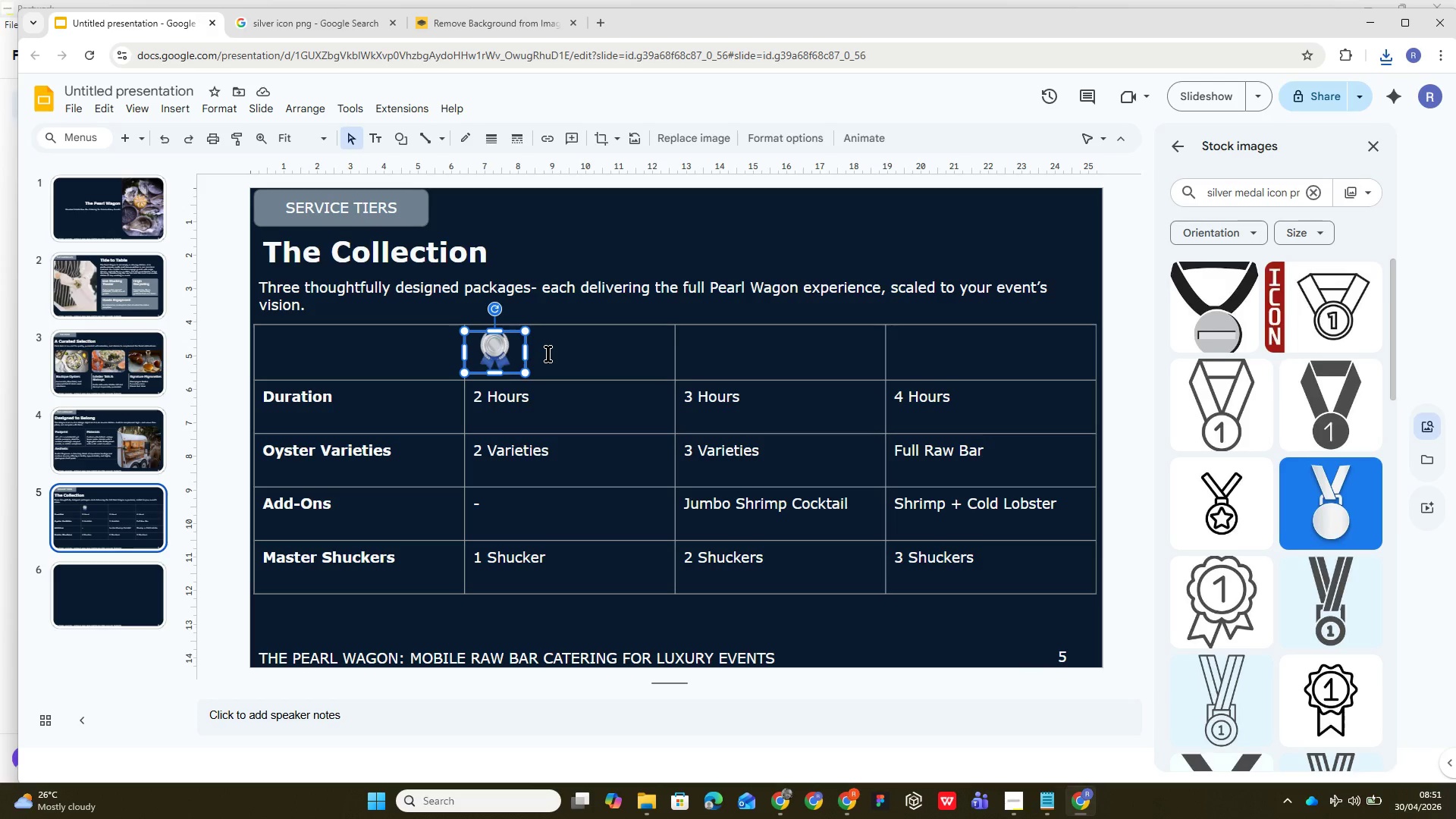 
wait(6.25)
 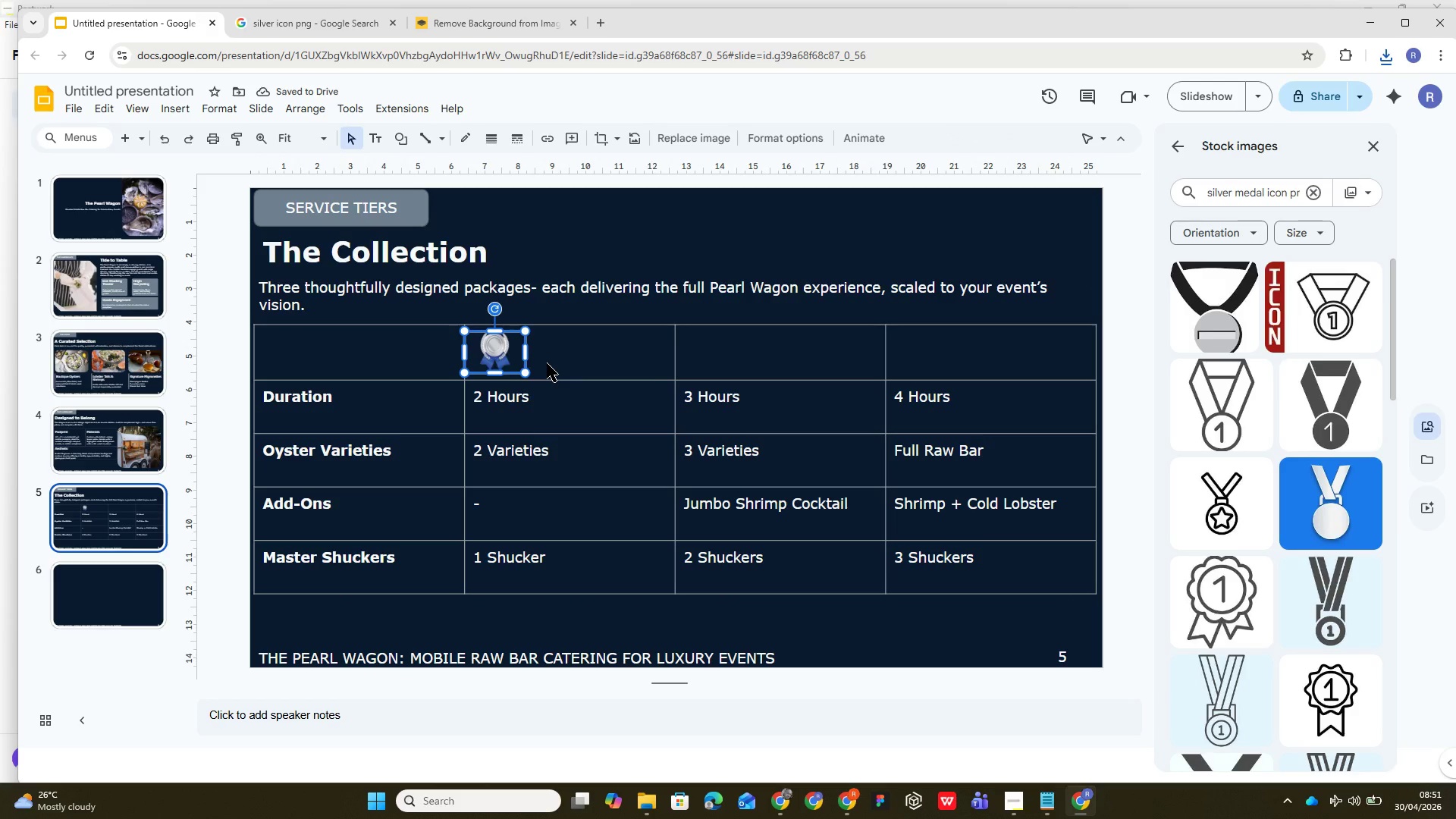 
double_click([542, 351])
 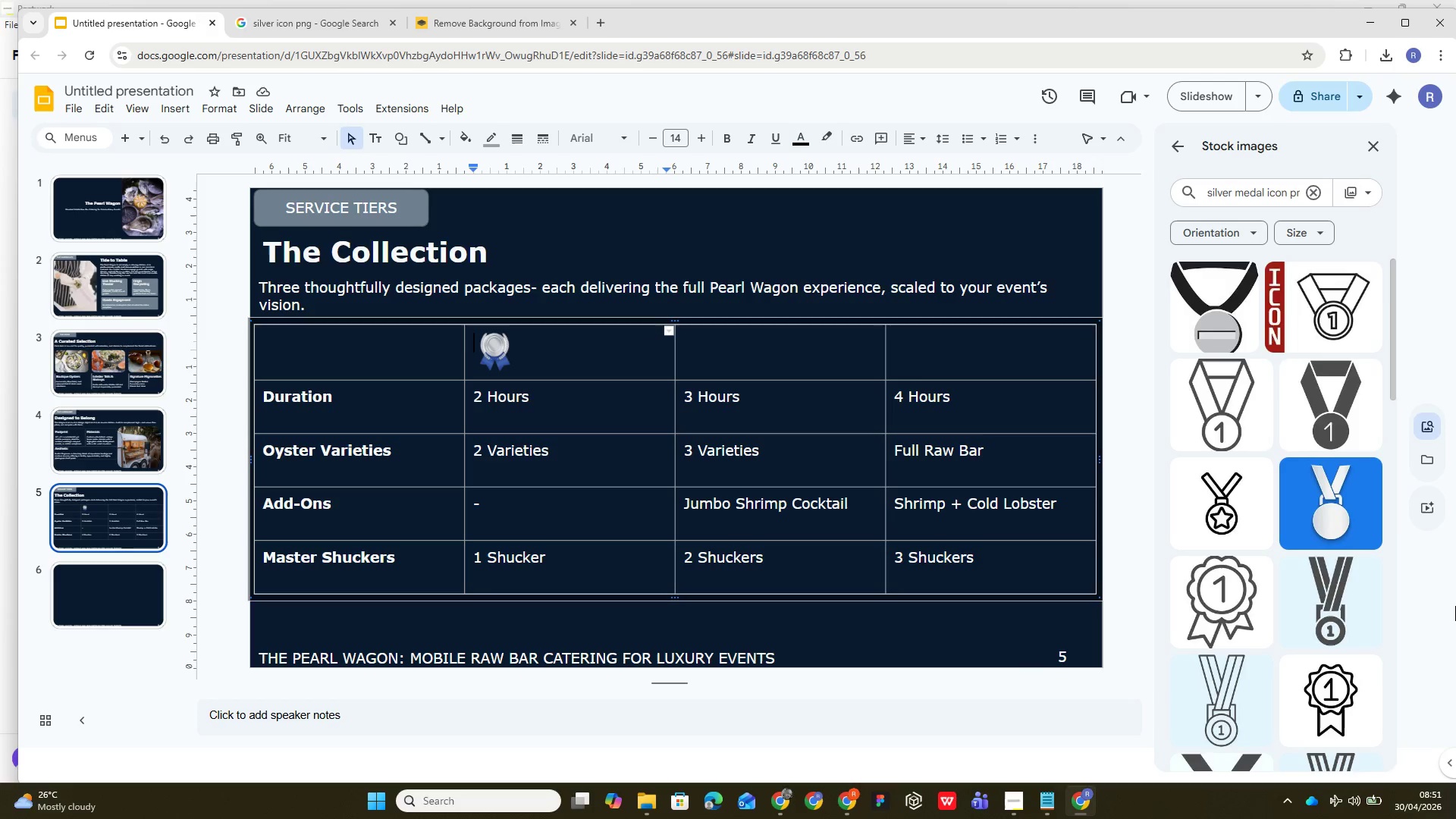 
wait(25.97)
 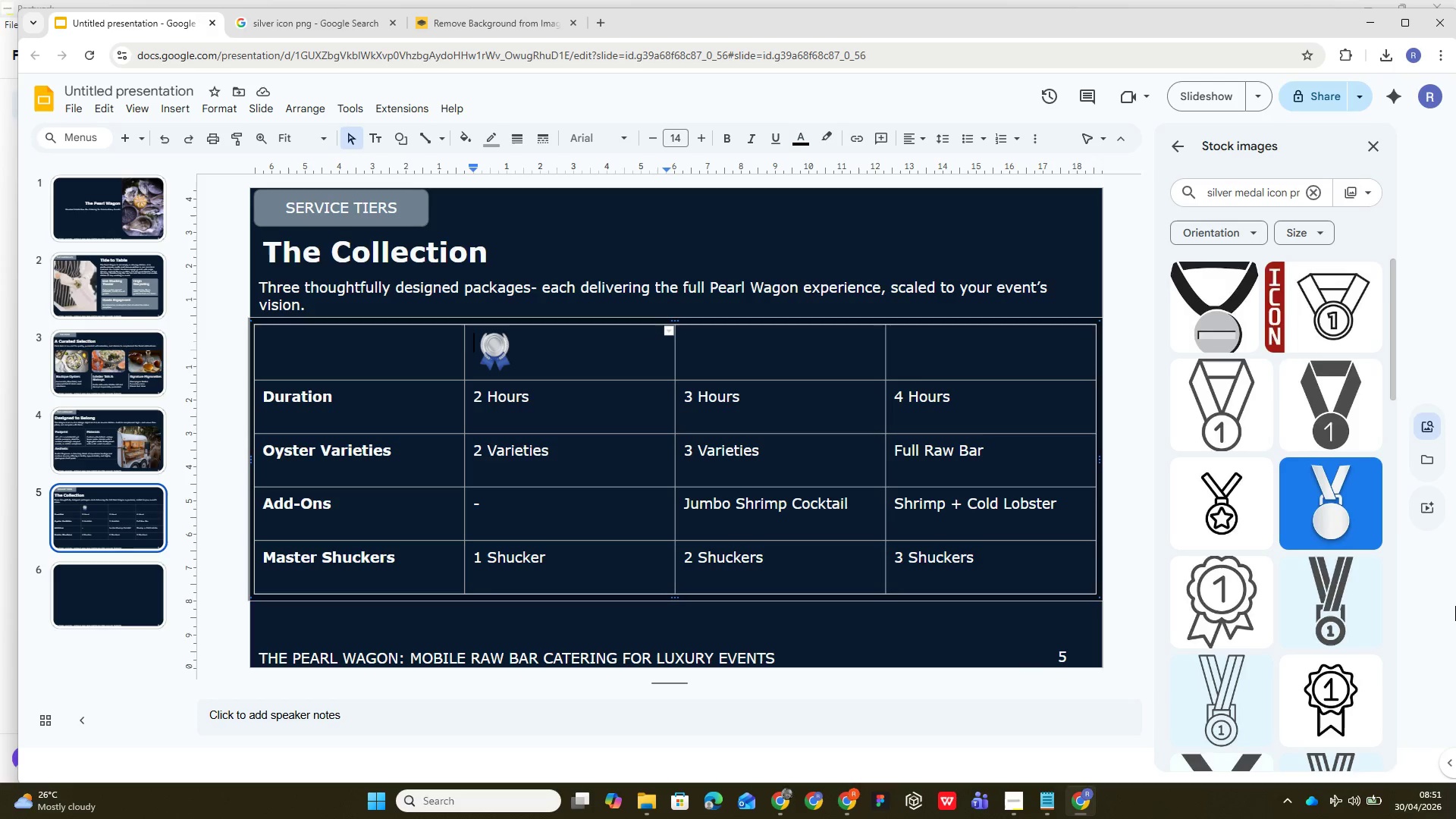 
scroll: coordinate [1268, 557], scroll_direction: down, amount: 16.0
 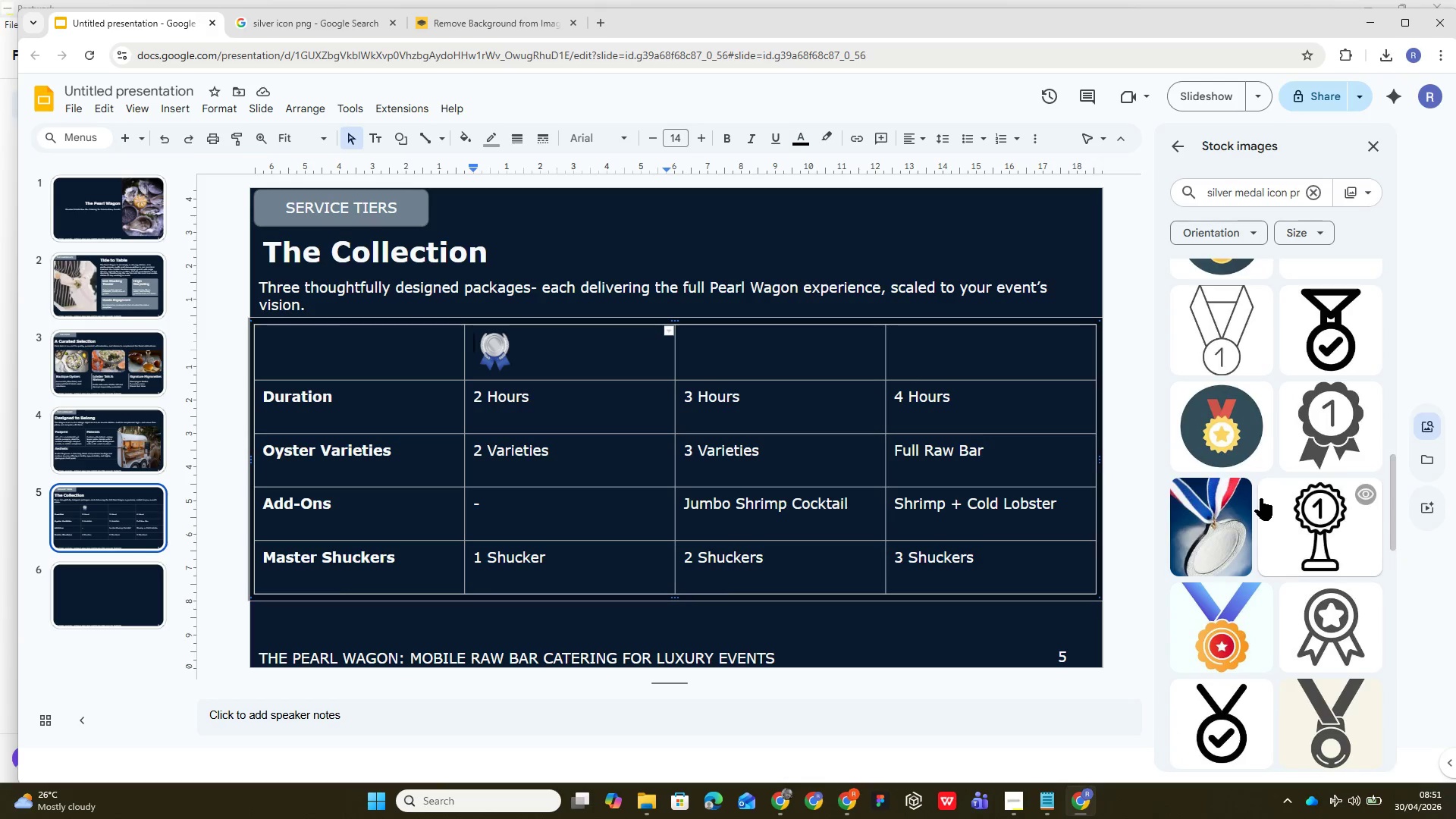 
scroll: coordinate [1260, 498], scroll_direction: up, amount: 3.0
 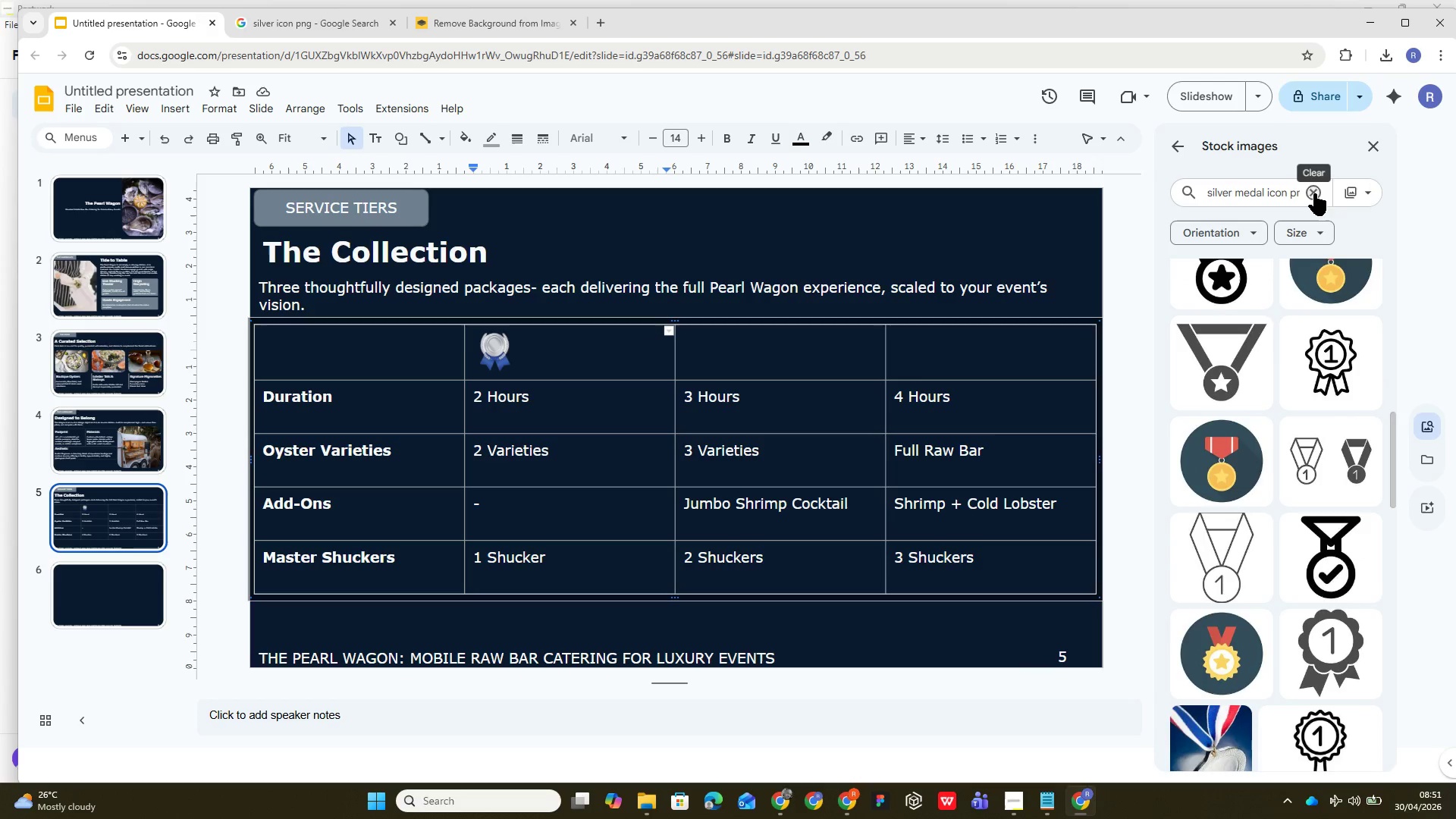 
left_click([1313, 190])
 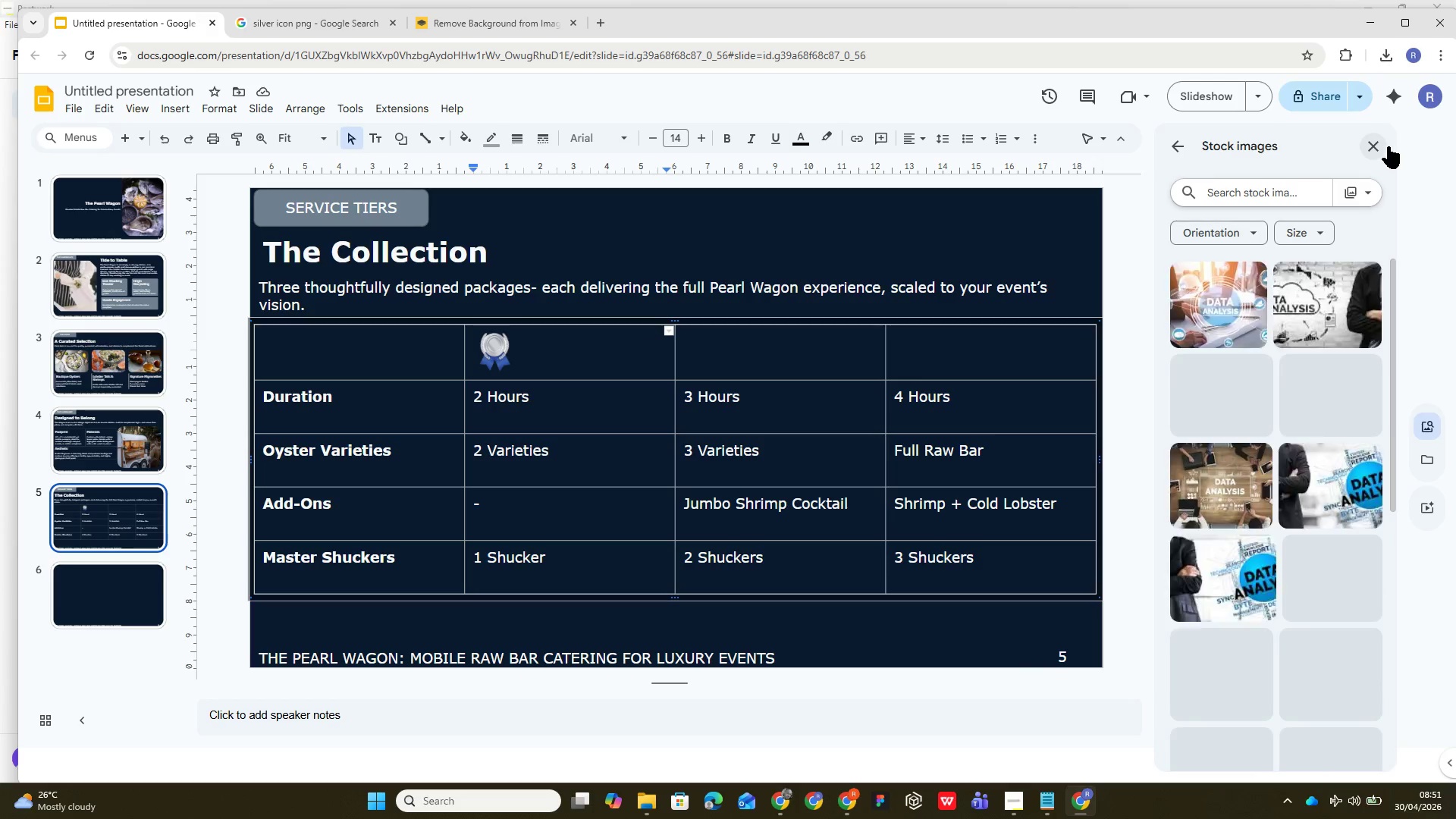 
left_click([1385, 148])
 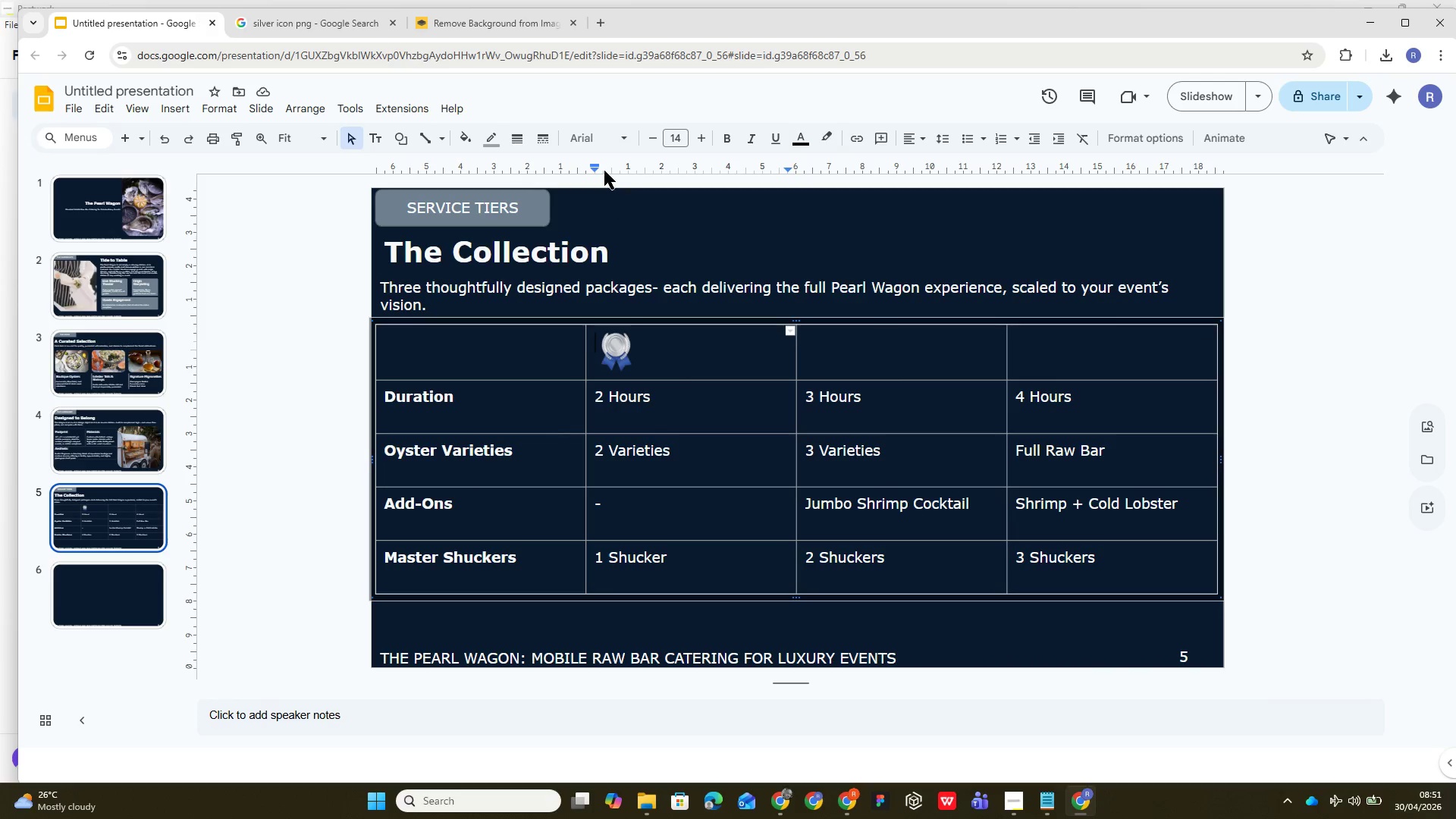 
left_click([608, 132])
 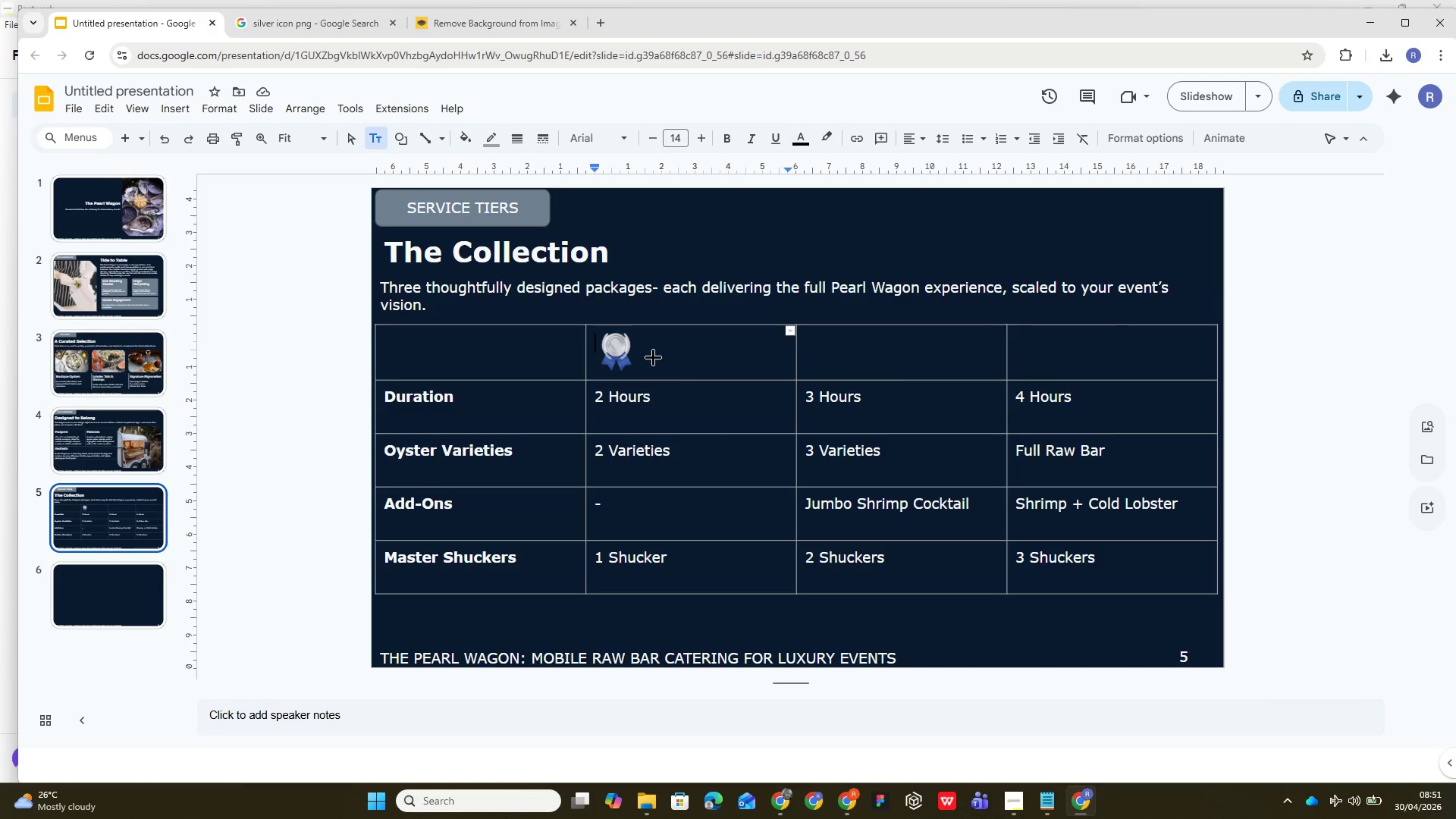 
left_click_drag(start_coordinate=[640, 333], to_coordinate=[782, 372])
 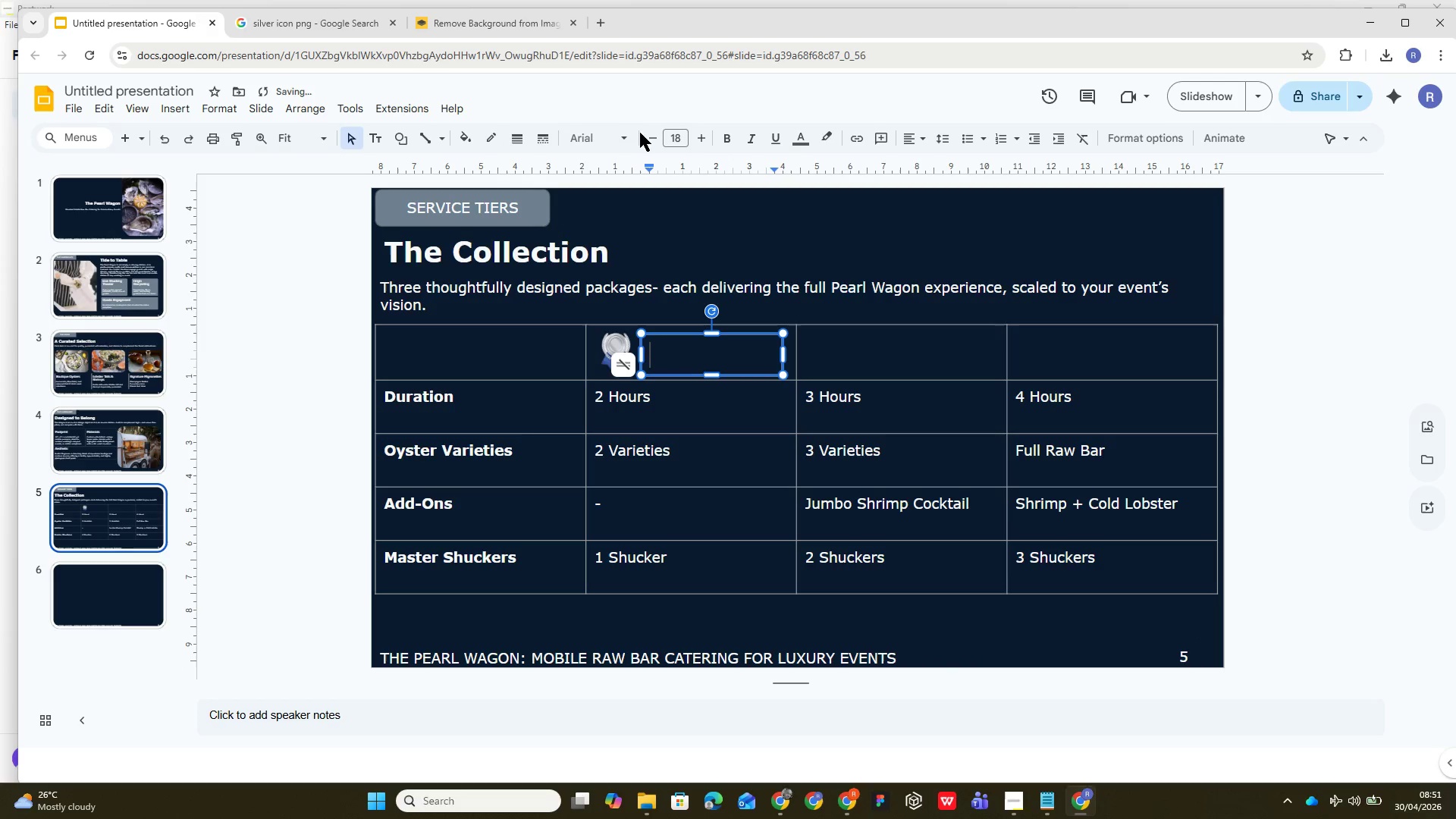 
left_click([613, 136])
 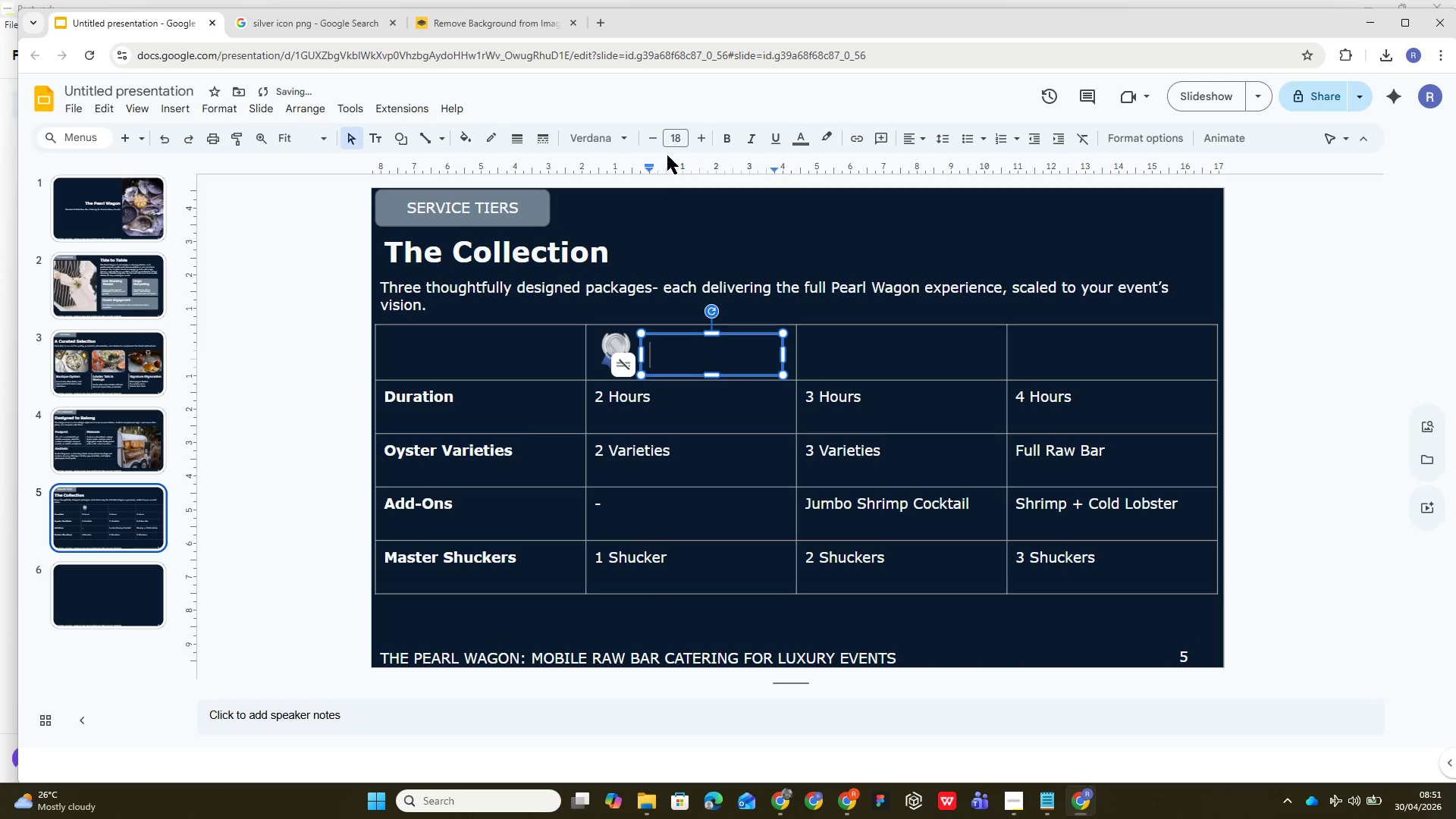 
left_click([670, 142])
 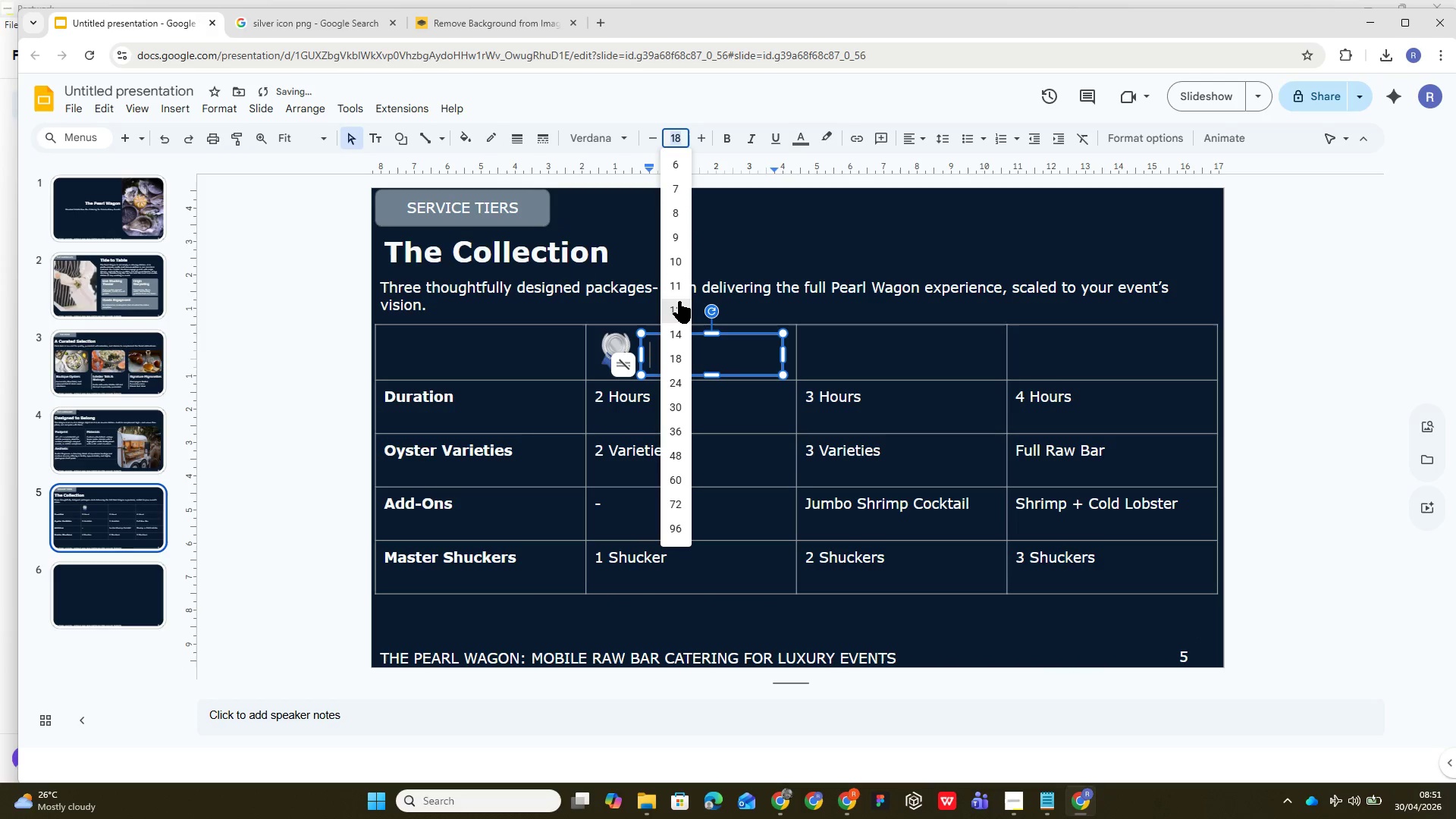 
left_click([679, 309])
 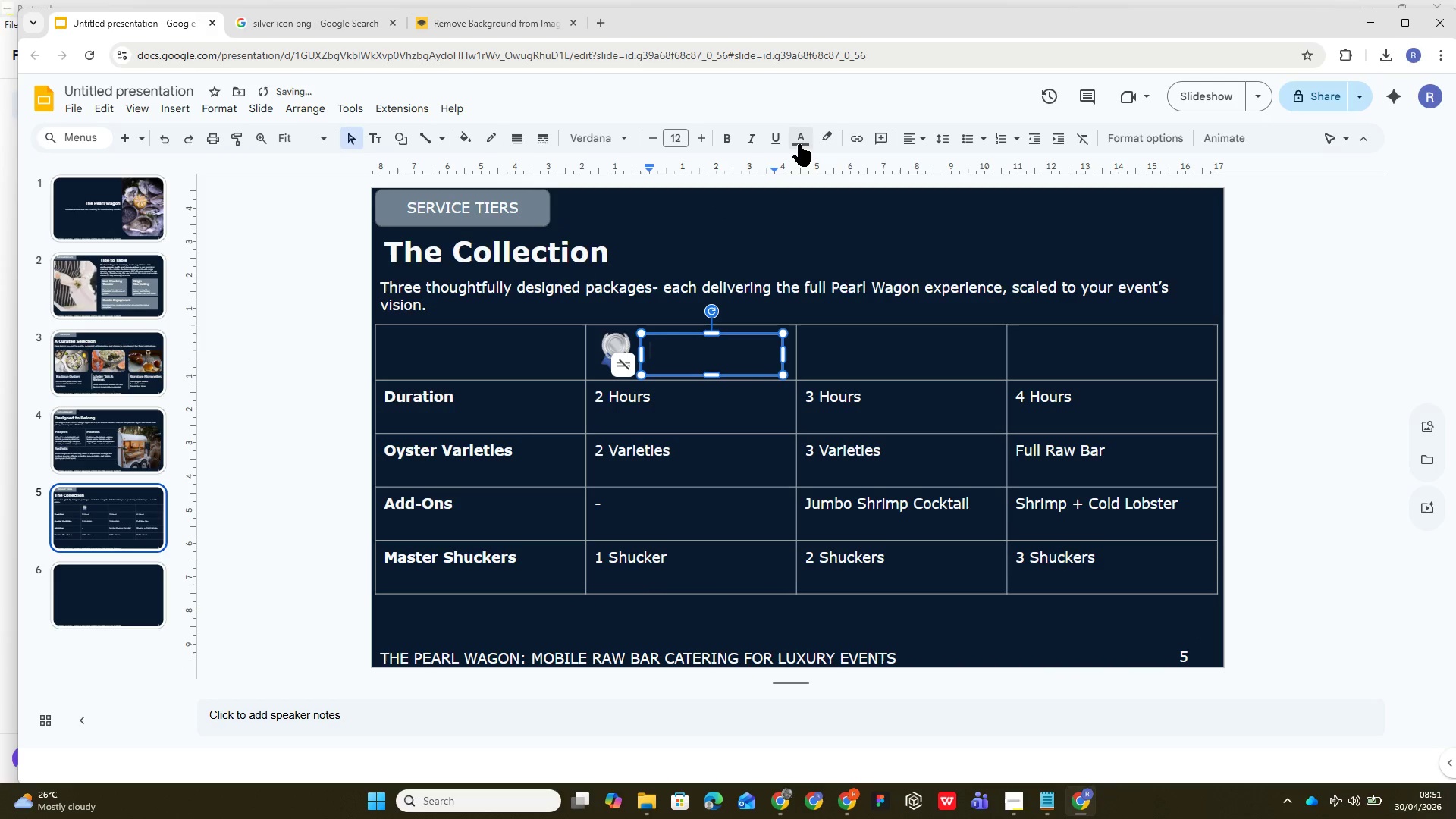 
left_click([799, 145])
 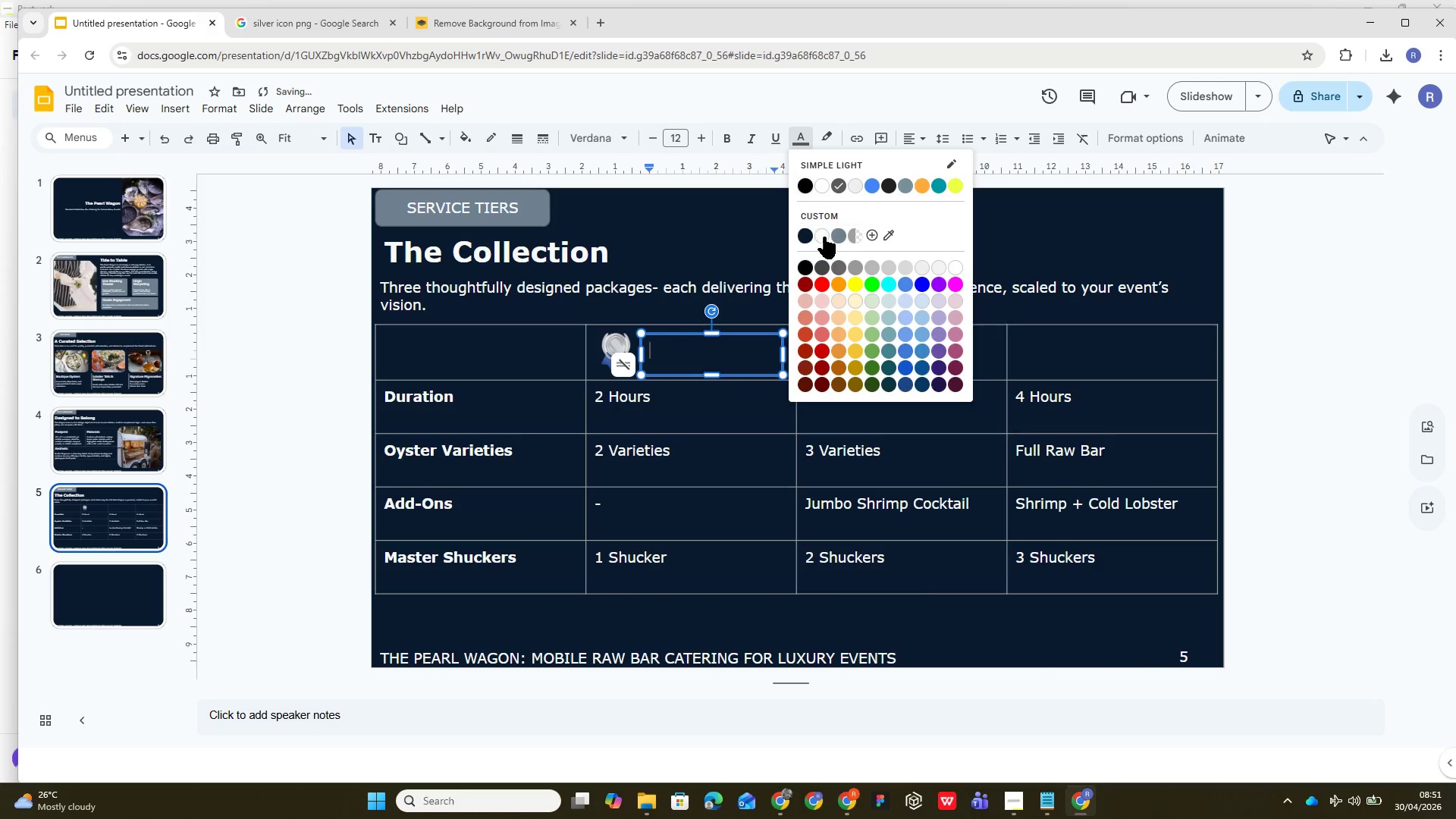 
left_click([822, 240])
 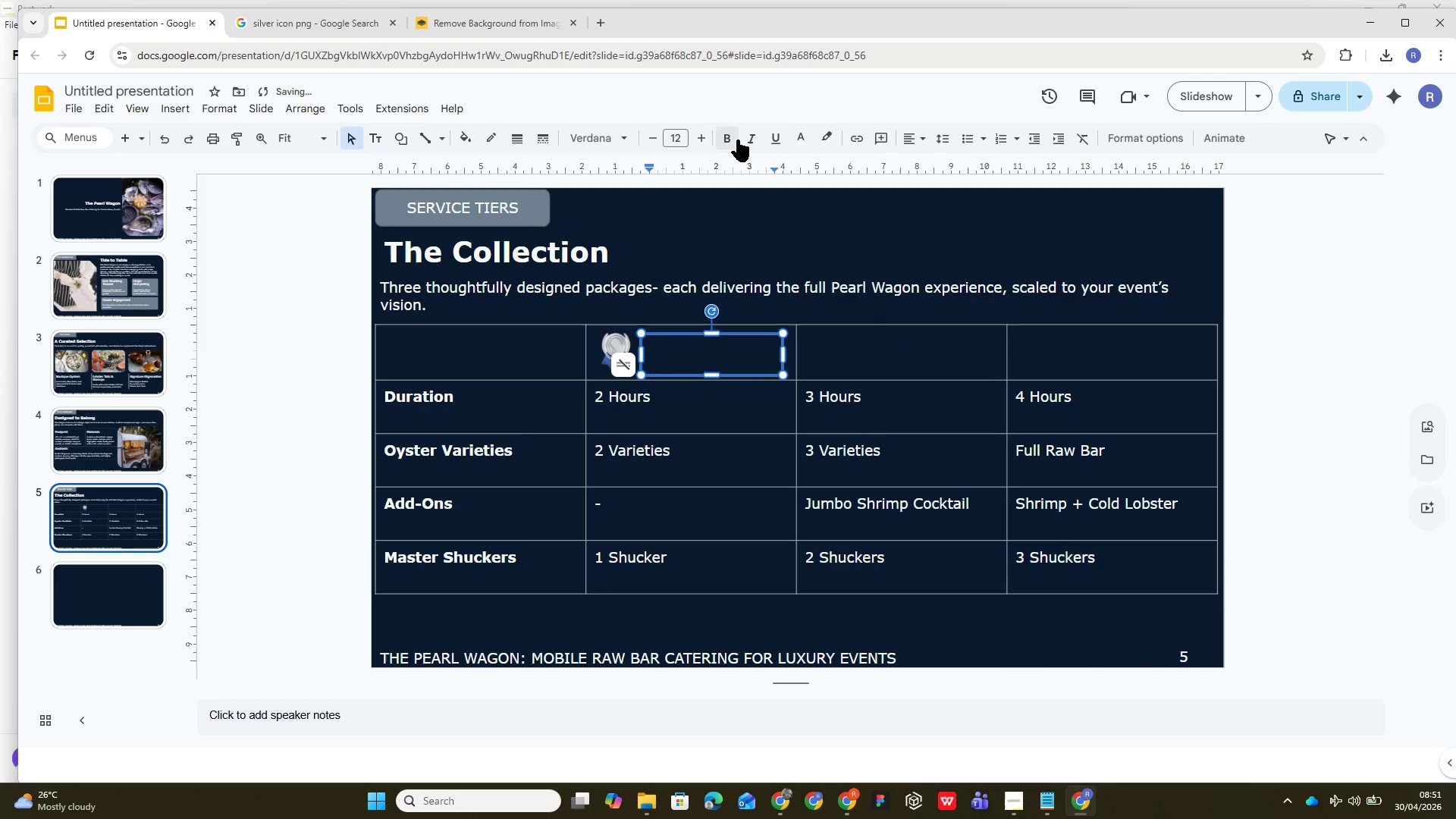 
left_click([737, 140])
 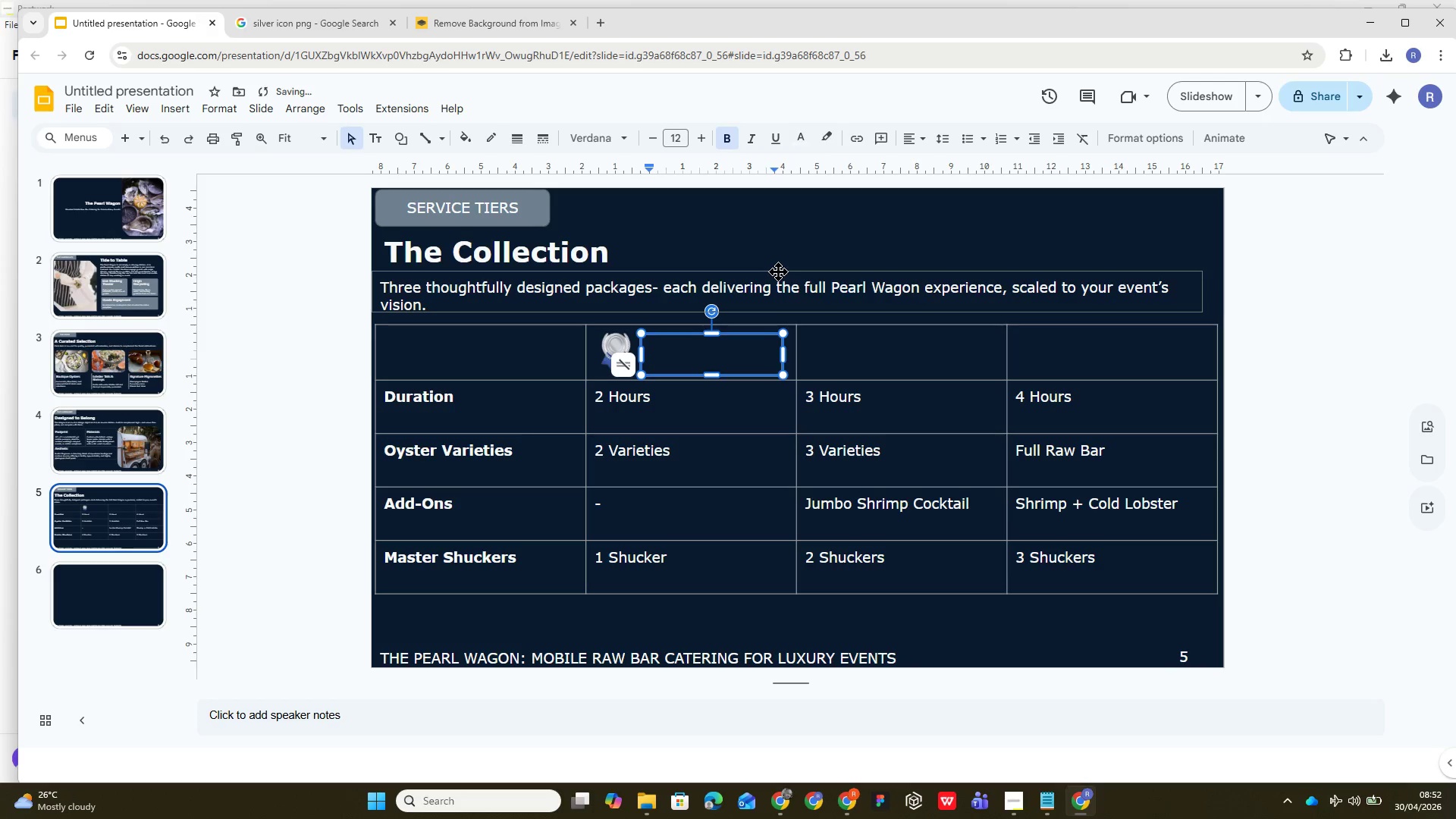 
type(Silver)
 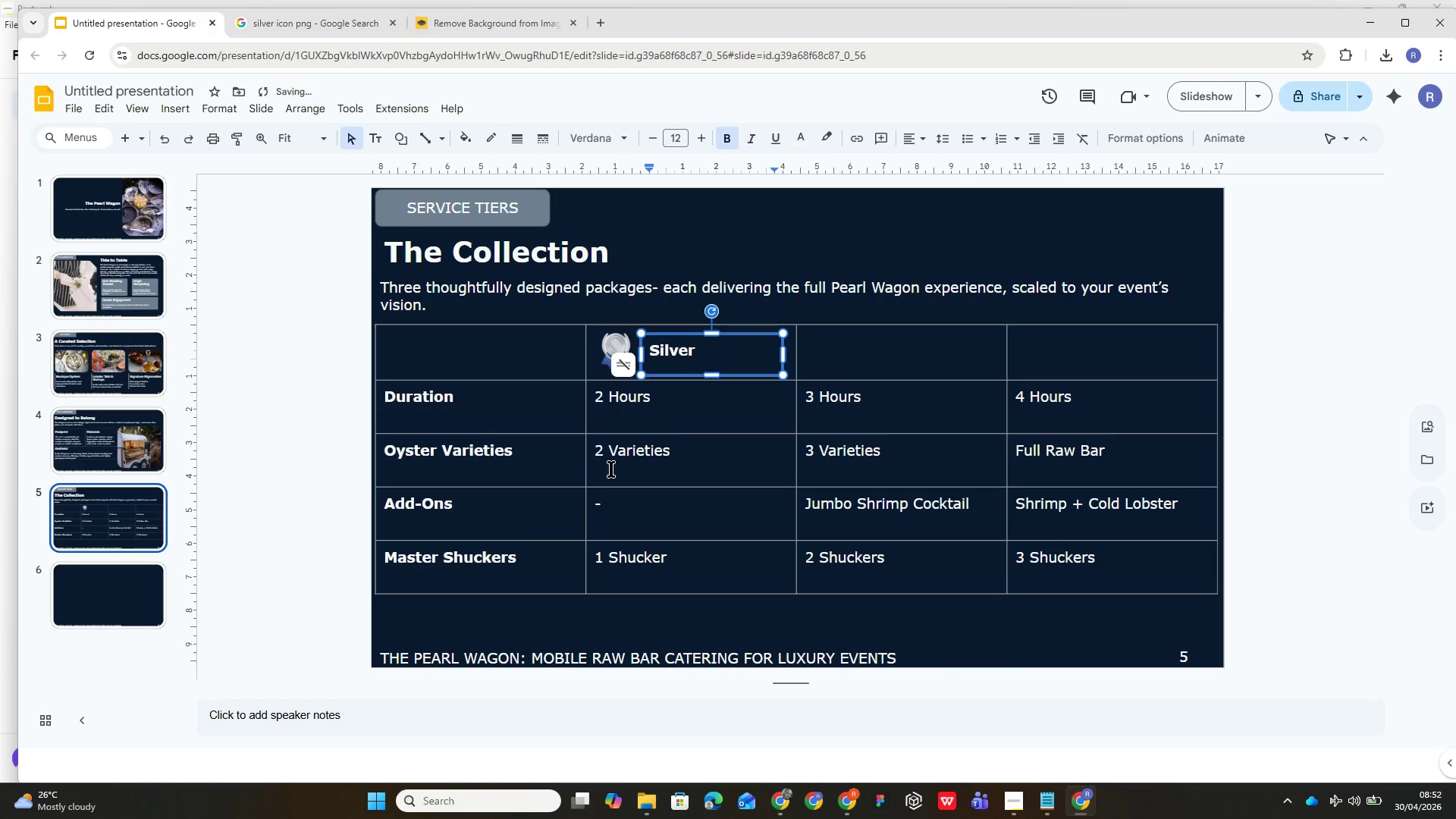 
left_click([726, 419])
 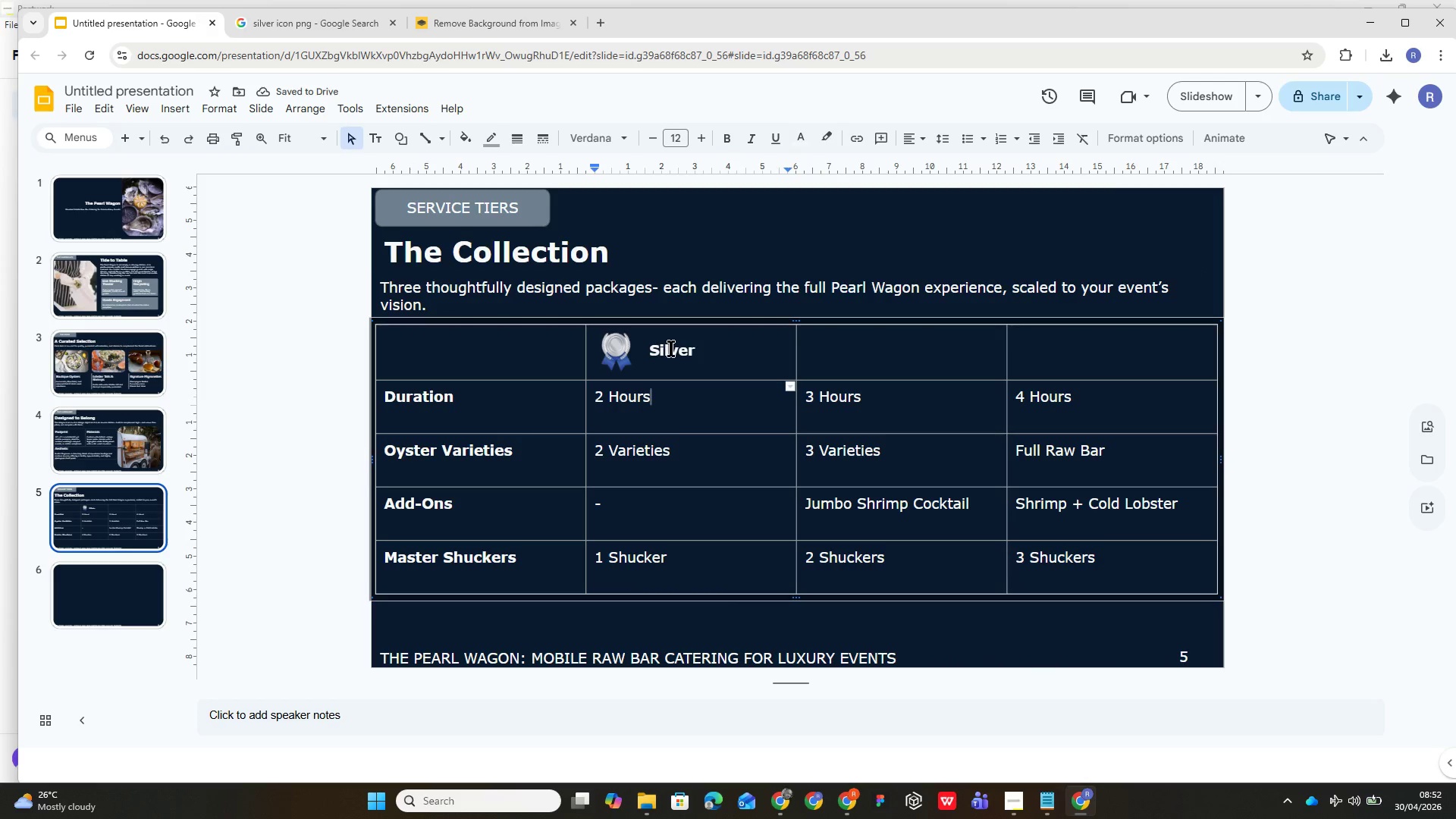 
left_click([673, 353])
 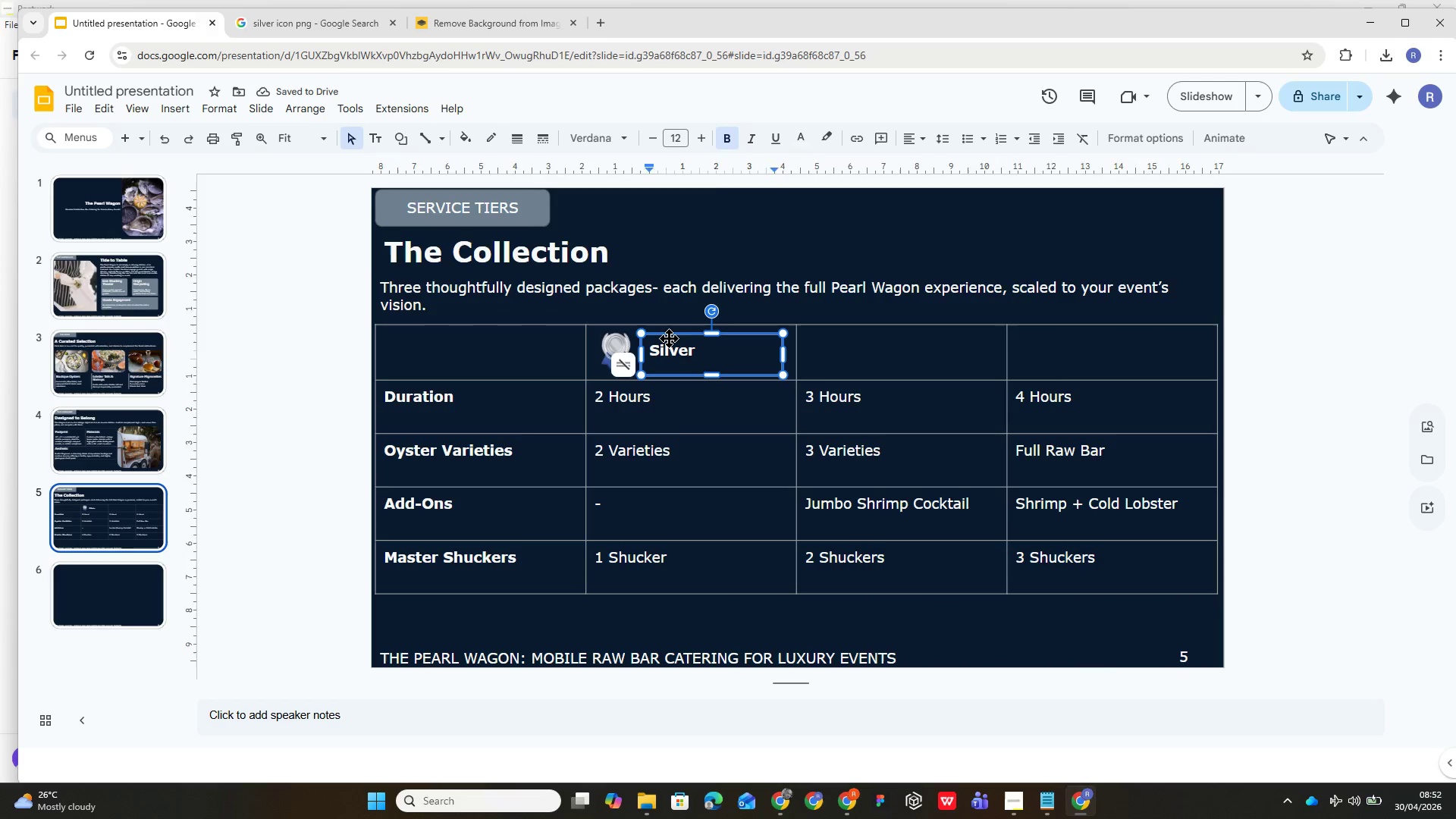 
left_click_drag(start_coordinate=[669, 338], to_coordinate=[663, 336])
 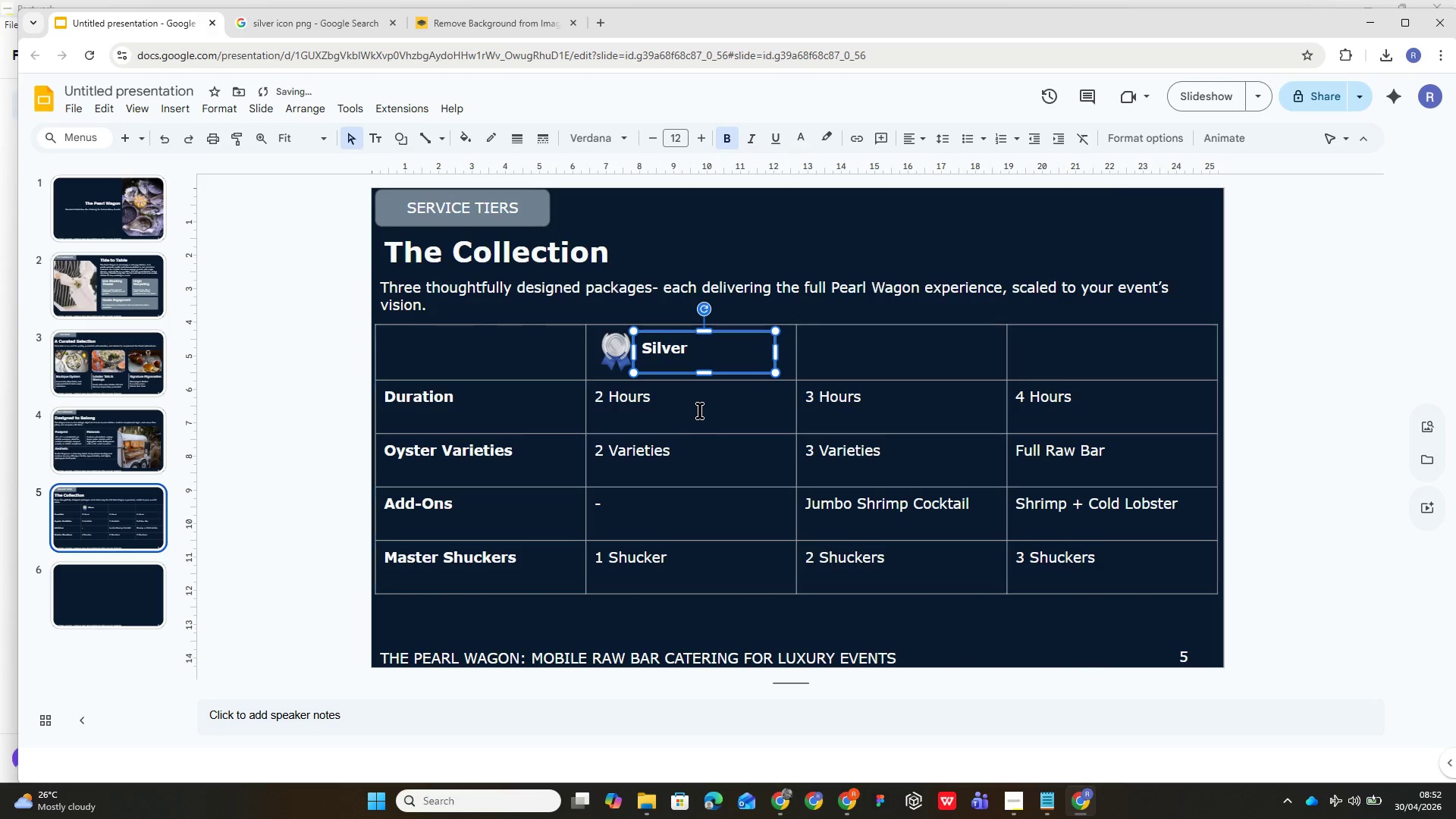 
left_click([700, 410])
 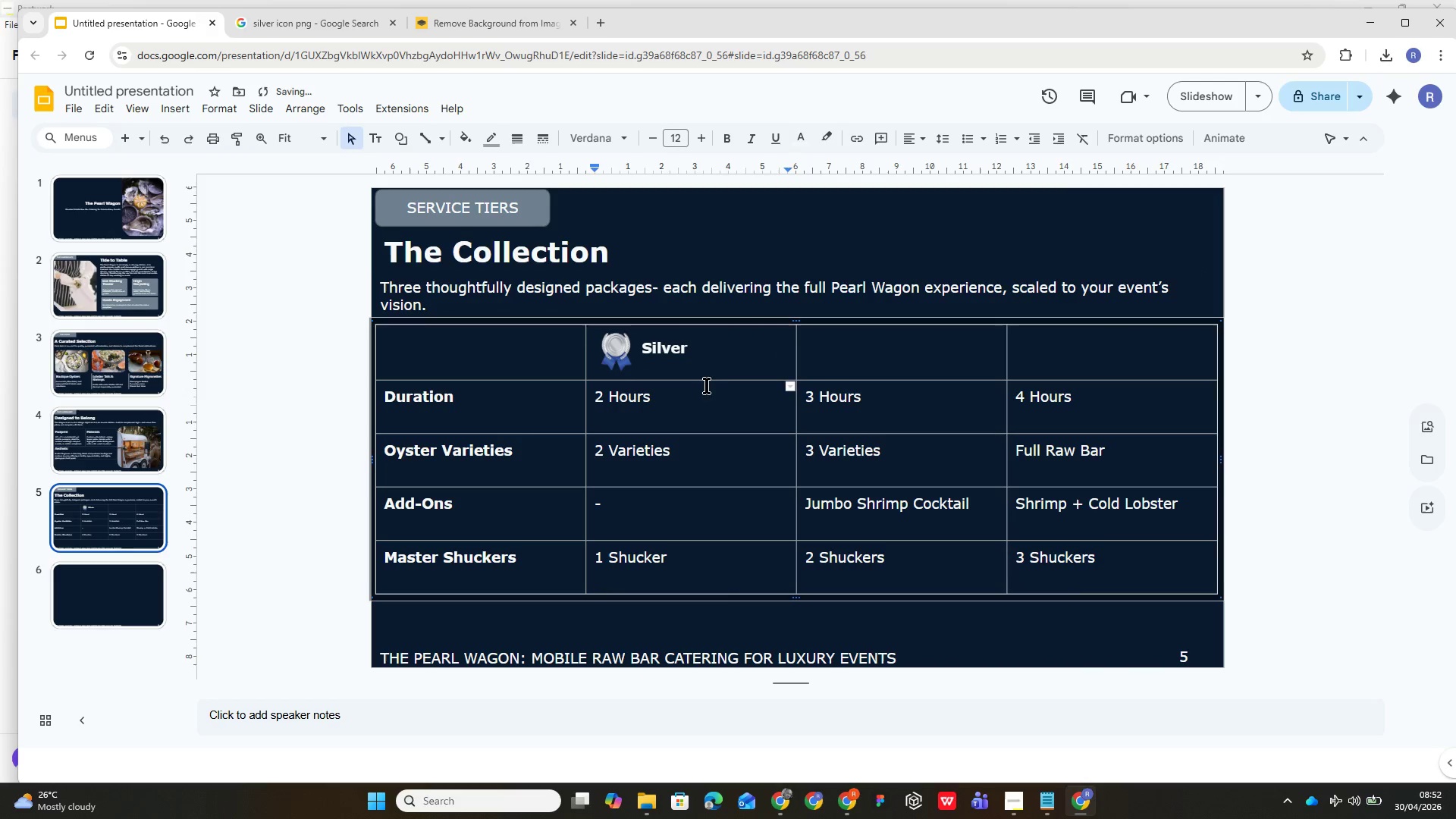 
left_click([724, 373])
 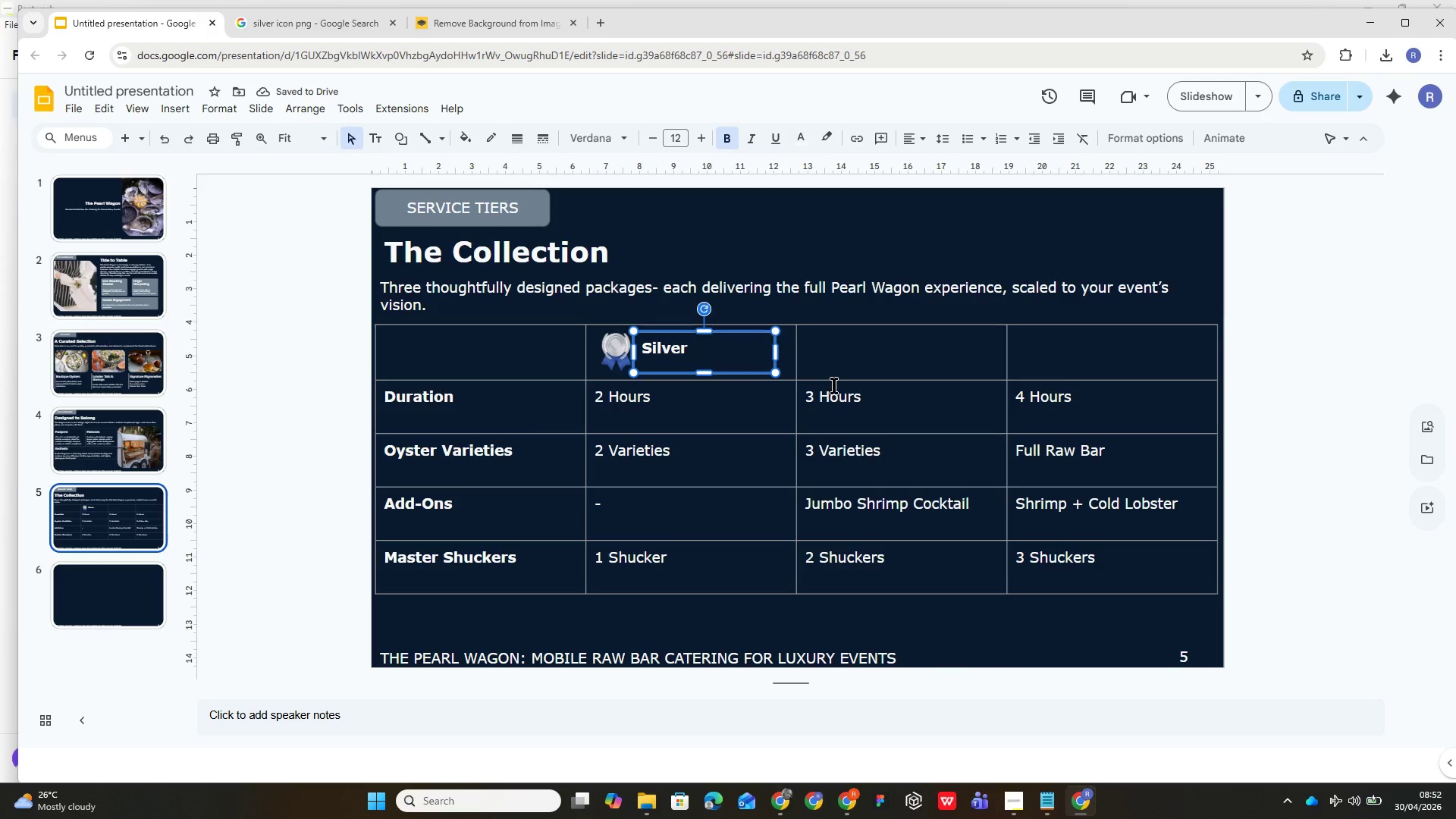 
left_click([874, 359])
 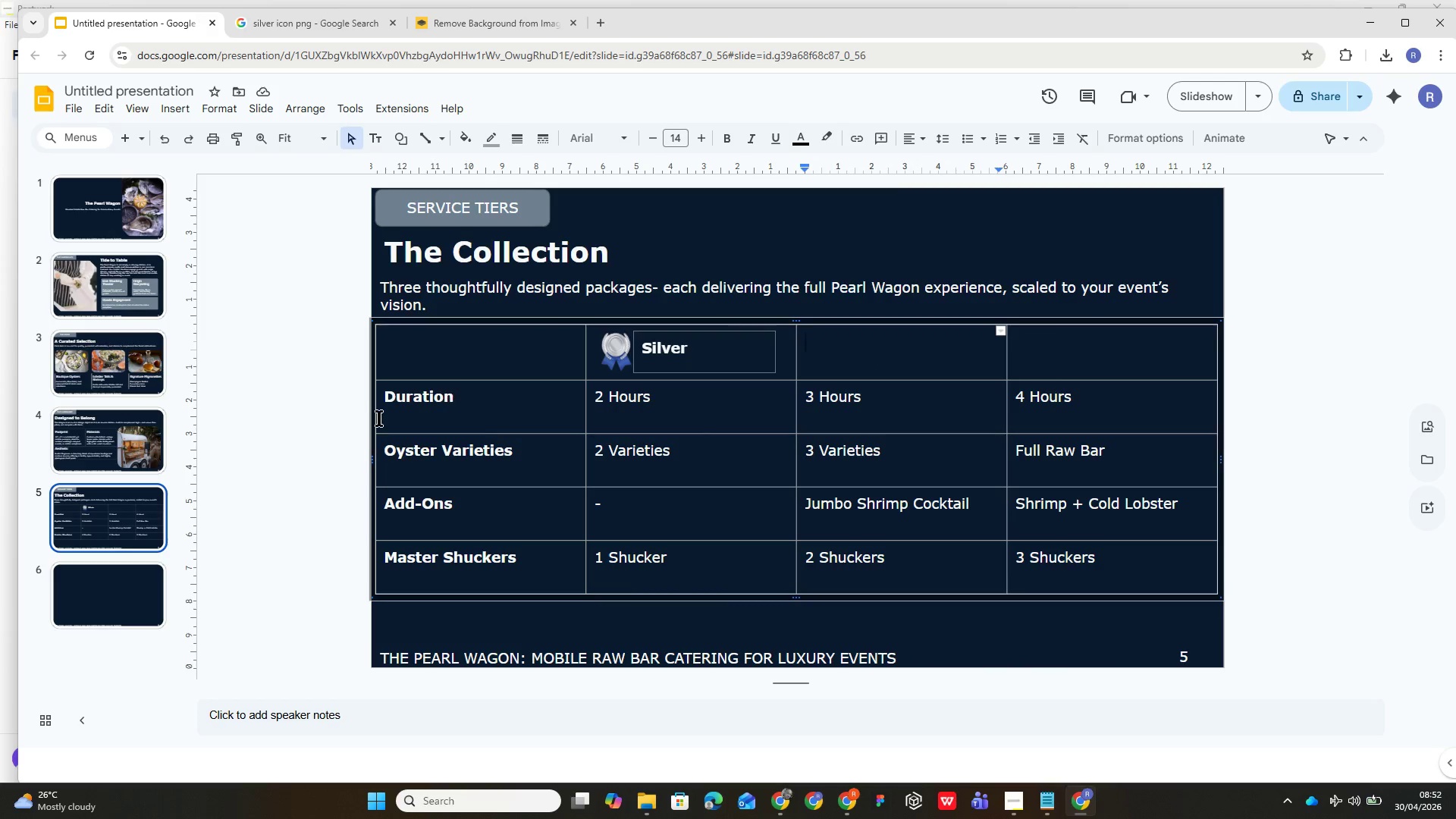 
left_click([441, 391])
 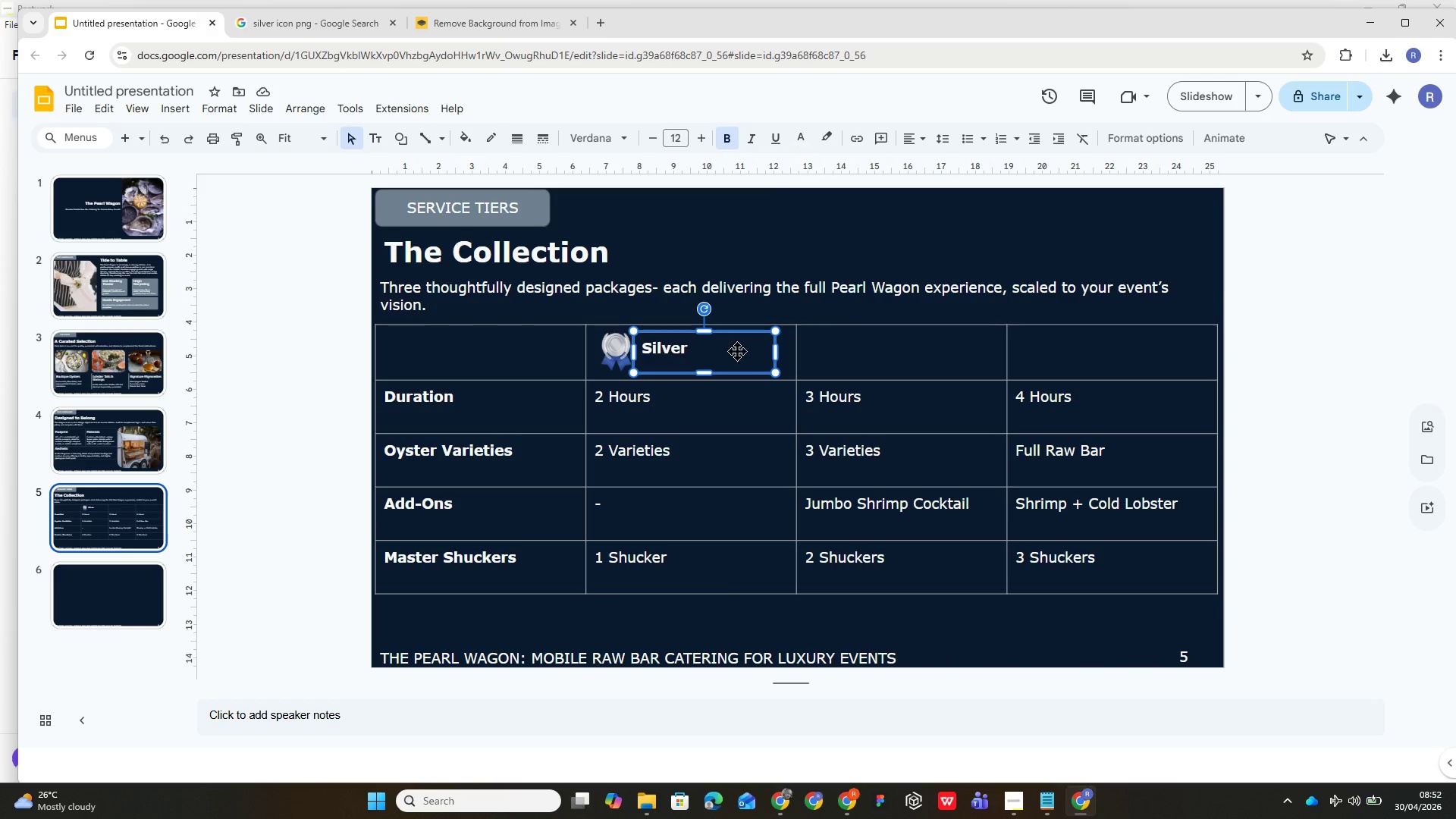 
key(Control+A)
 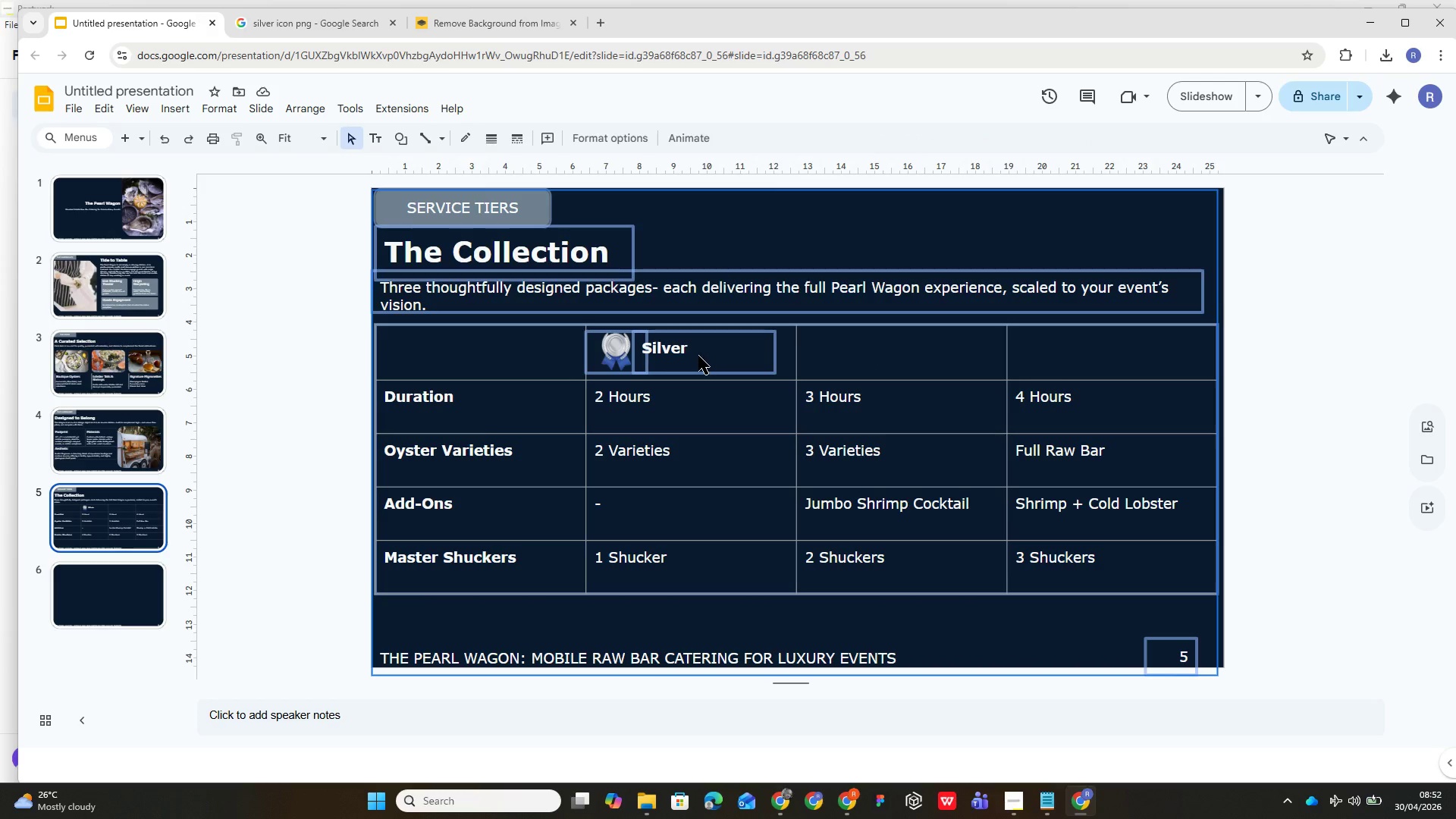 
left_click([698, 356])
 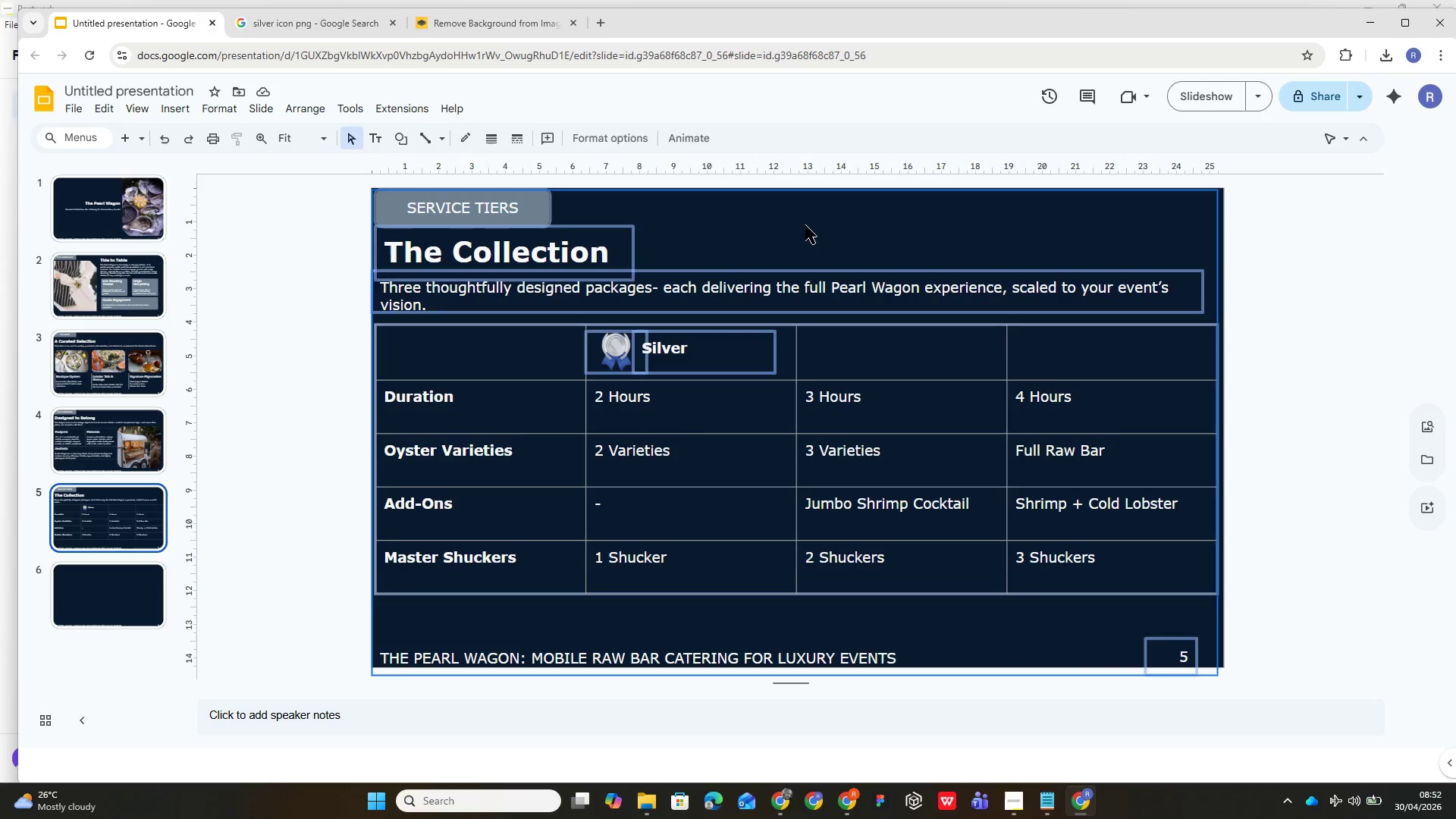 
double_click([807, 225])
 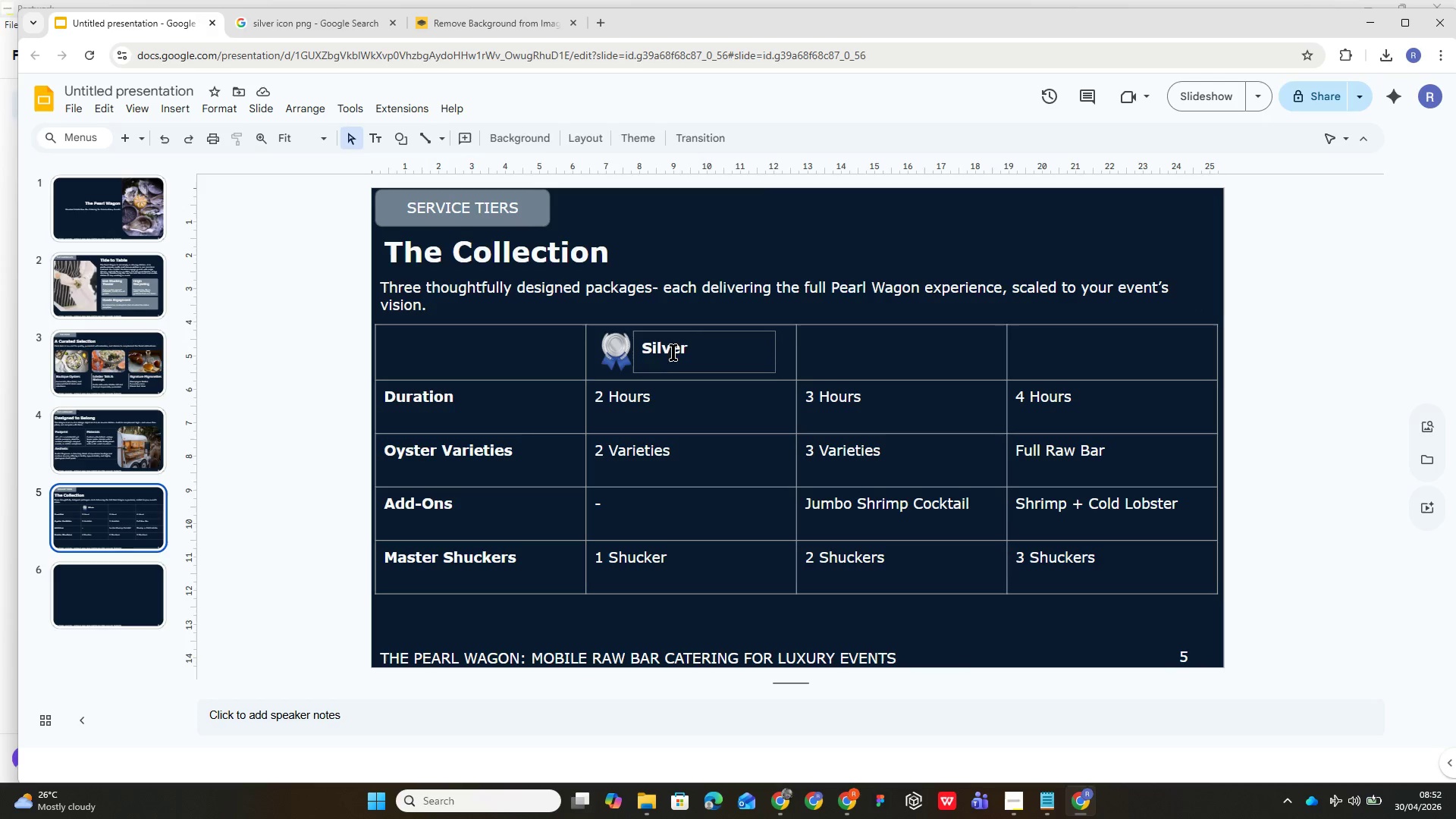 
double_click([673, 350])
 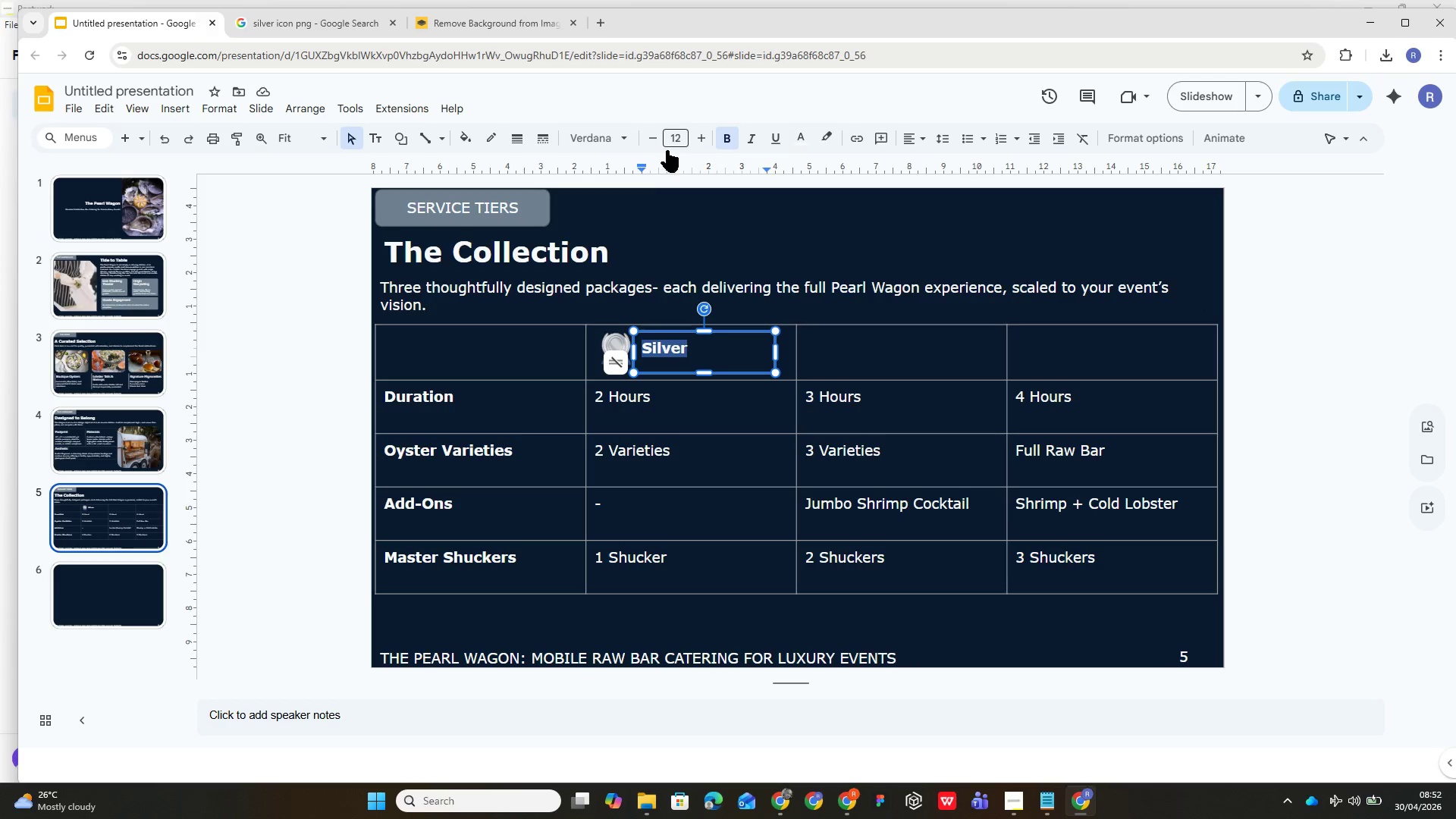 
left_click([672, 140])
 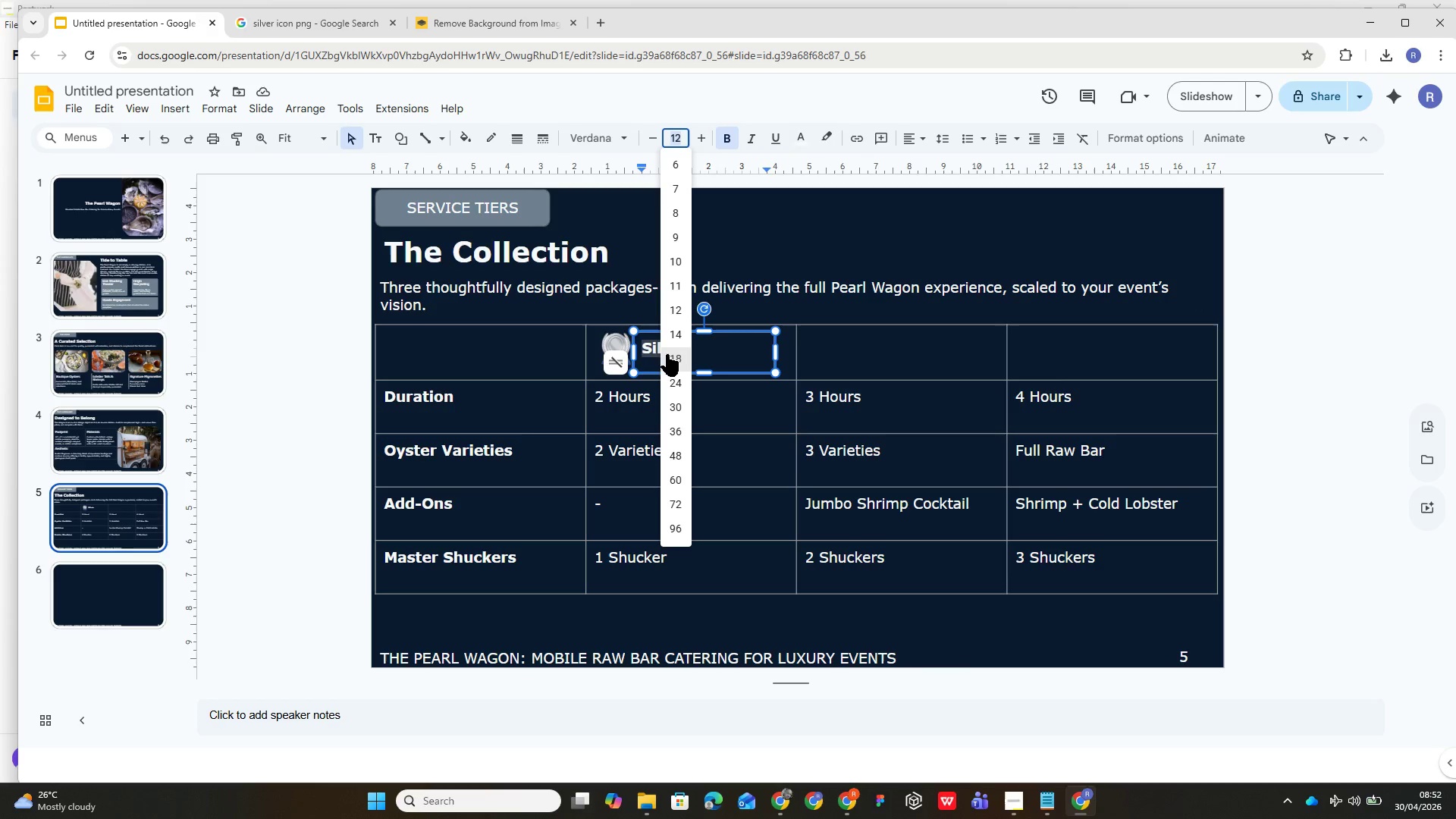 
left_click([669, 358])
 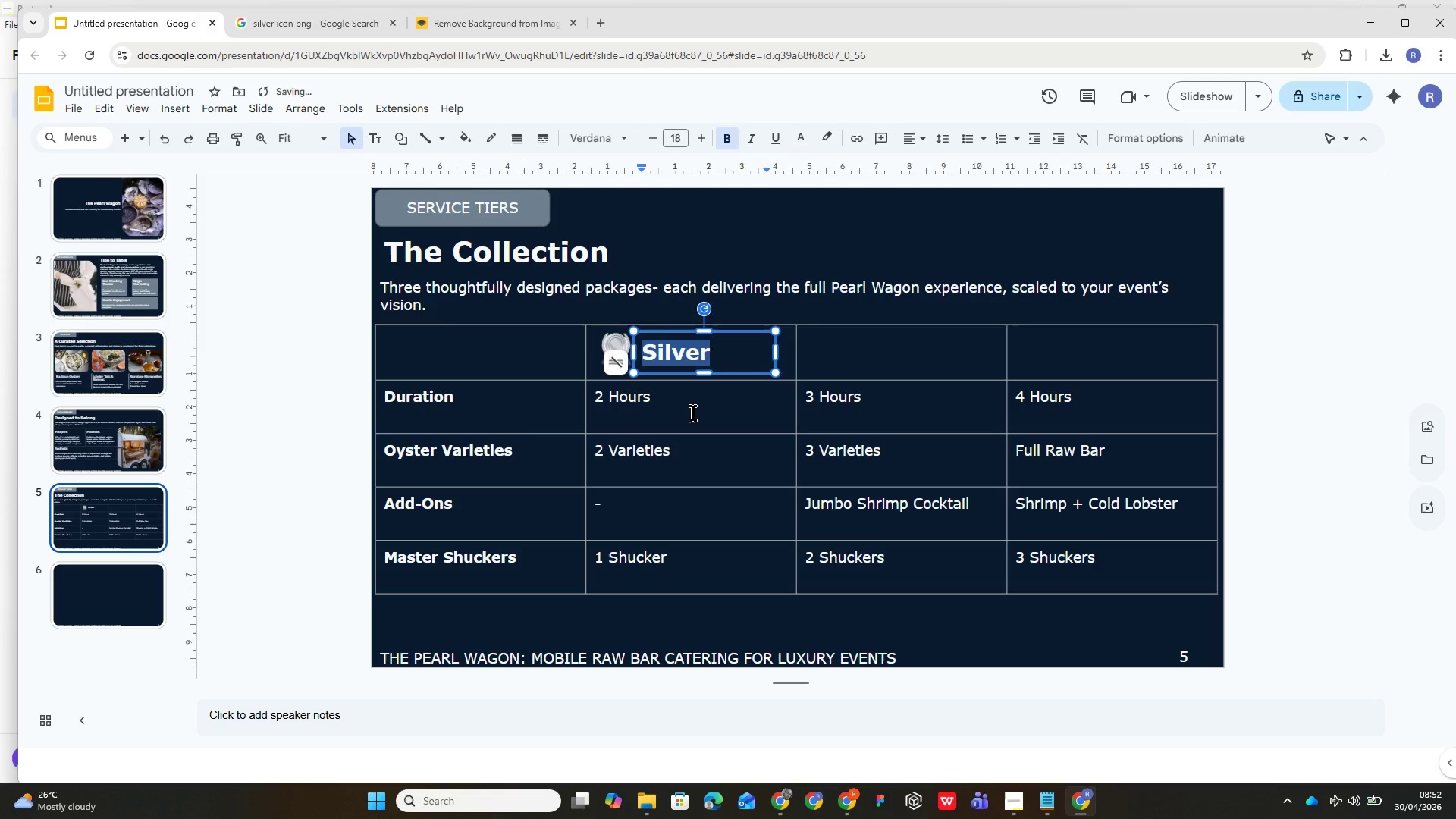 
left_click([693, 413])
 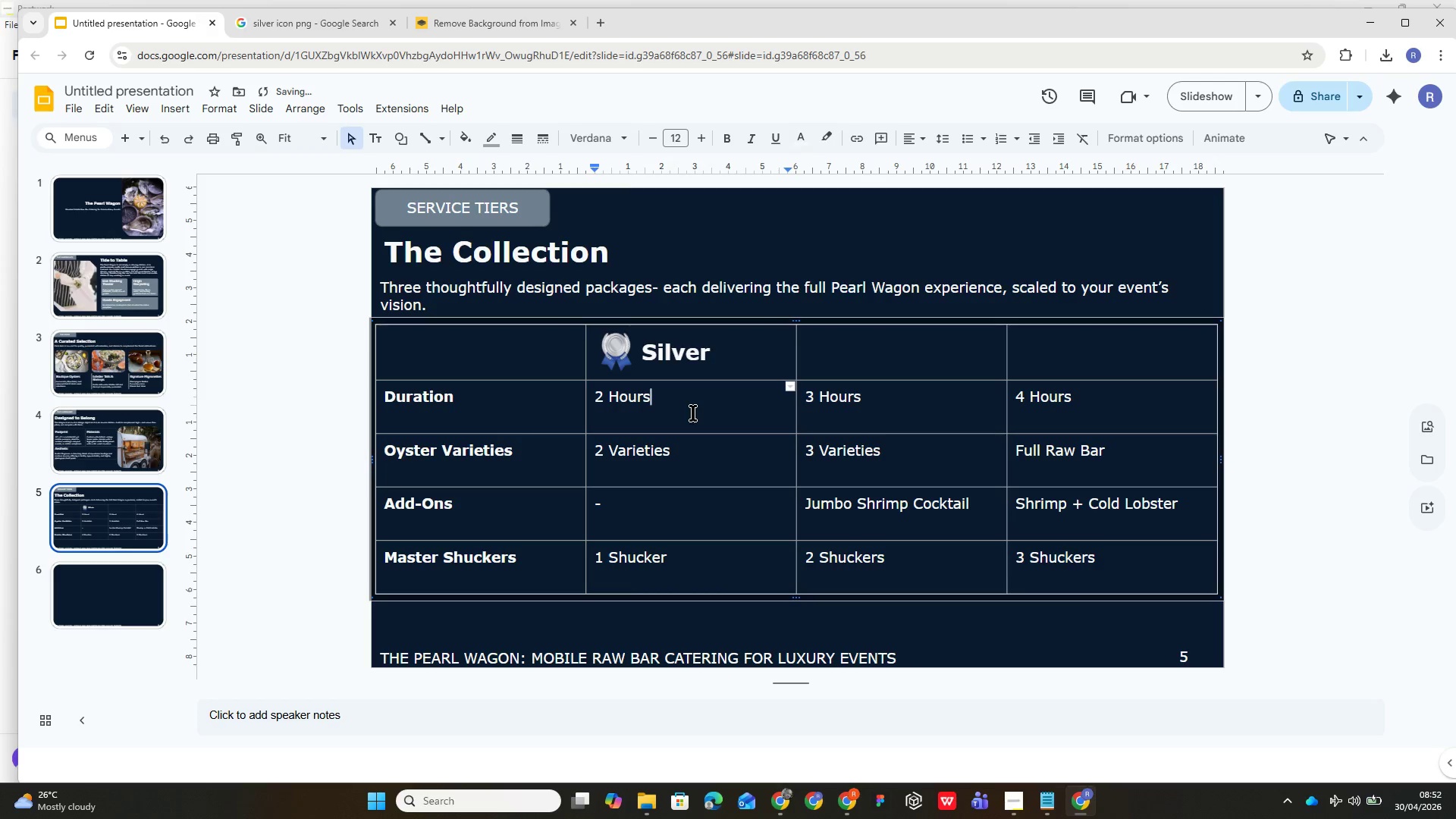 
key(Control+Z)
 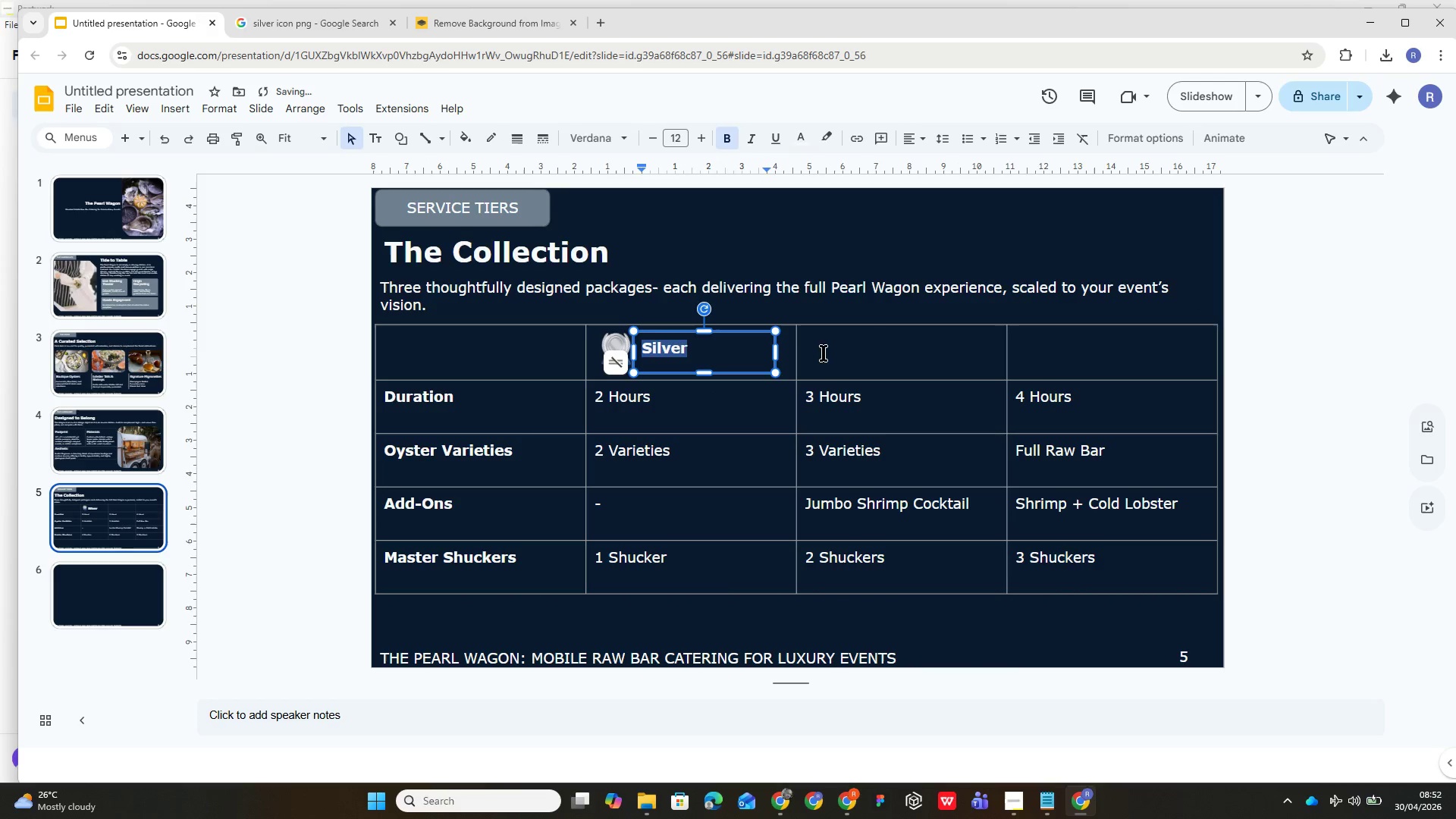 
left_click([833, 349])
 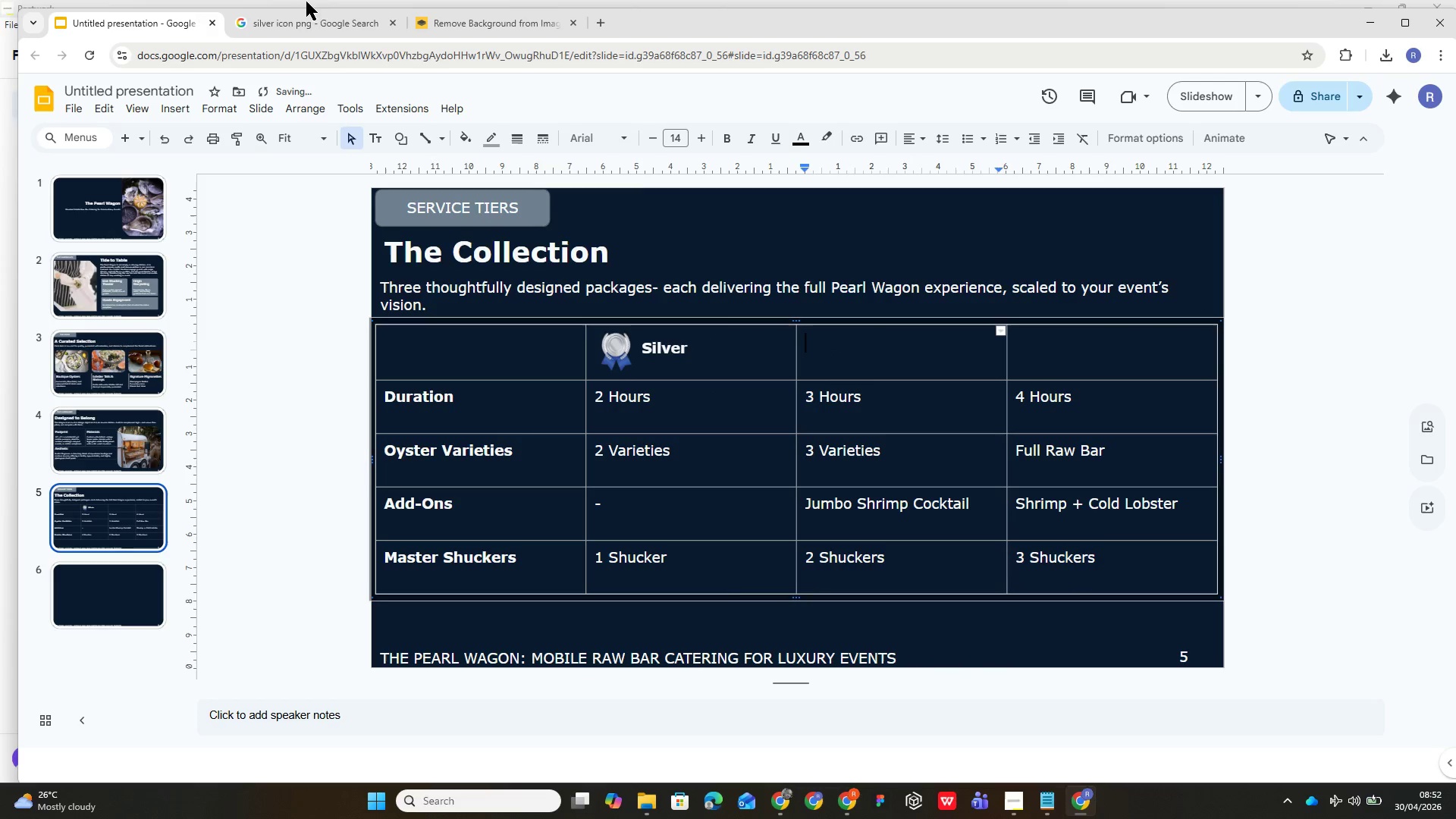 
left_click([310, 18])
 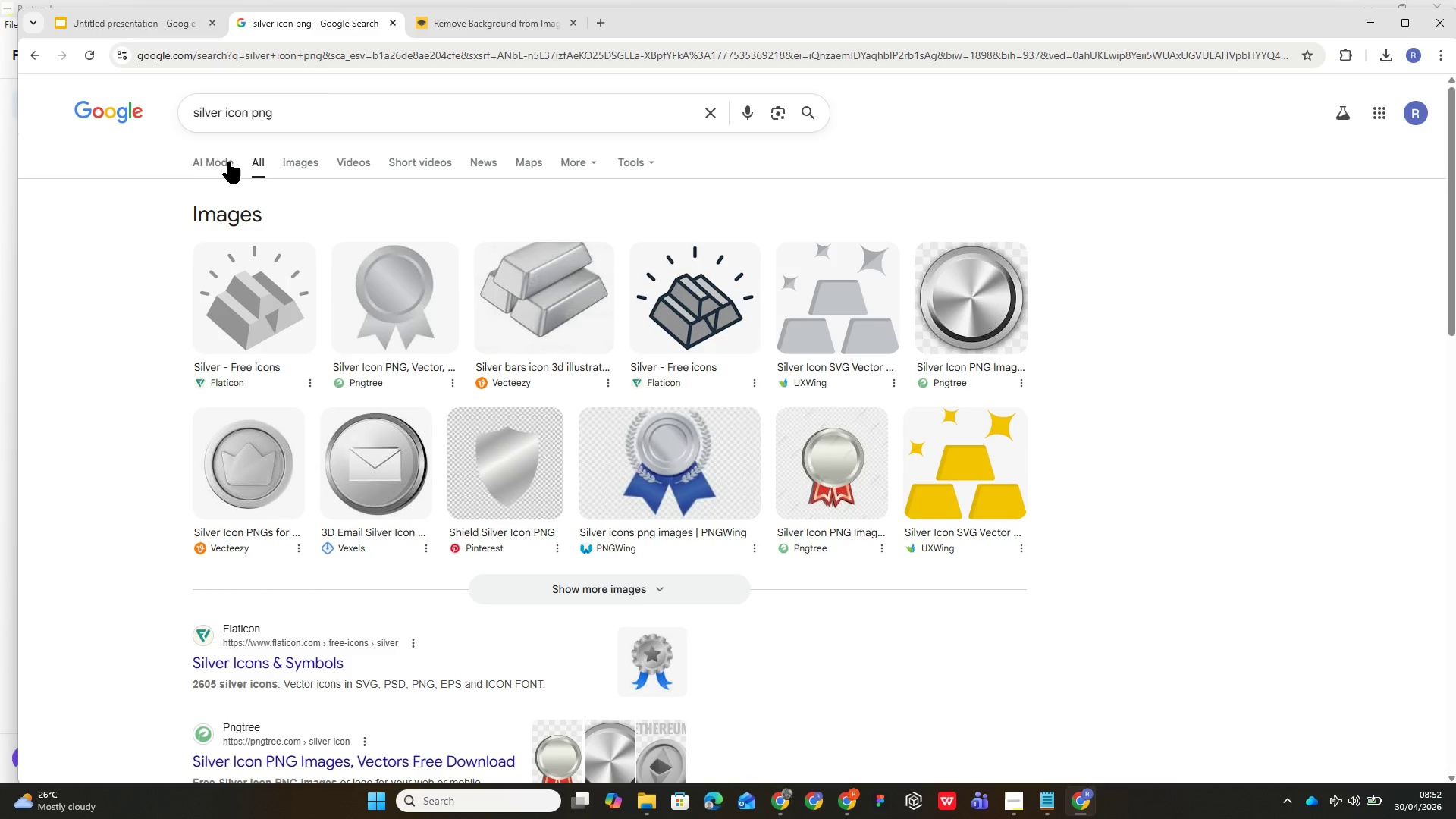 
left_click([221, 116])
 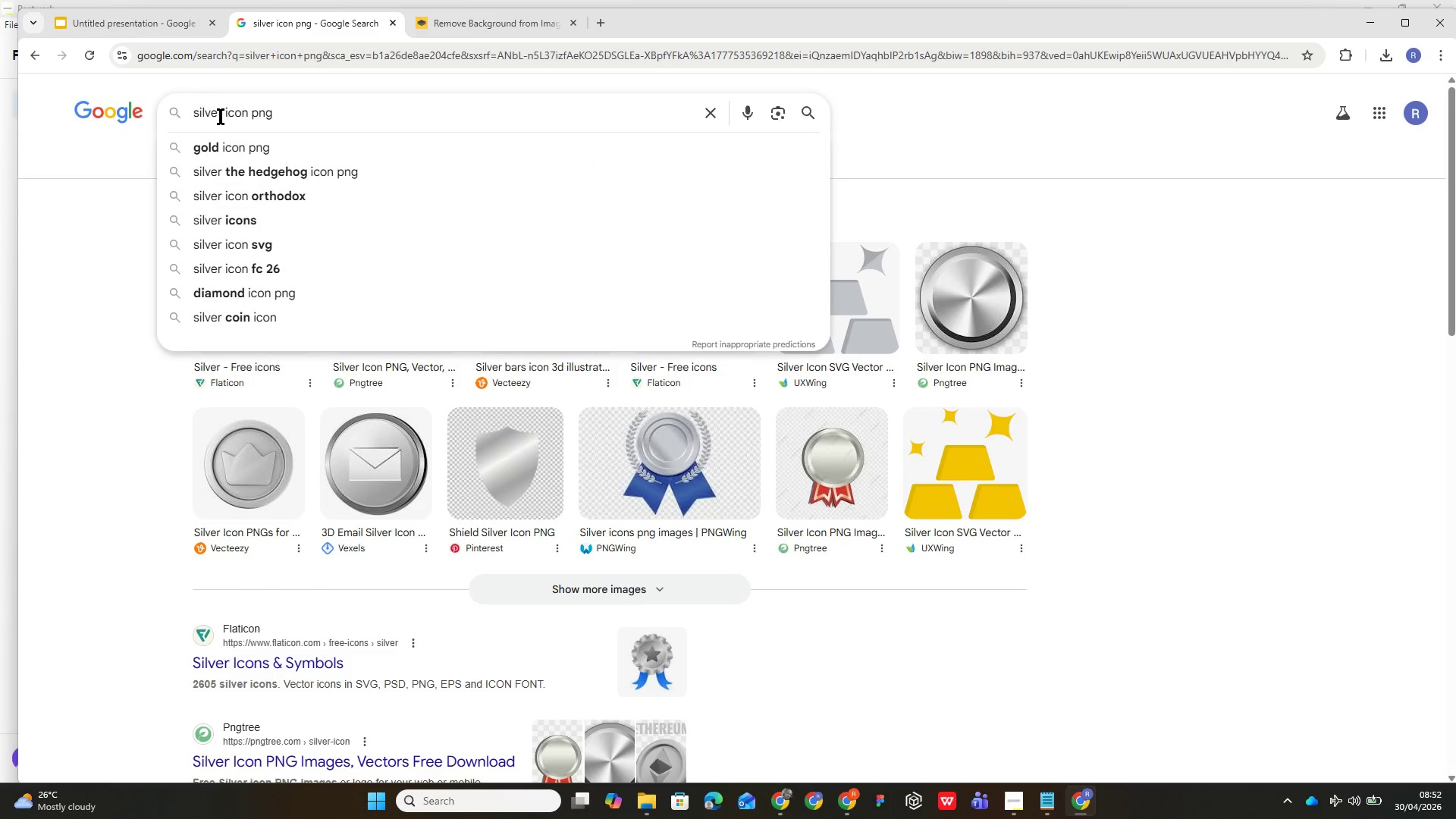 
hold_key(key=Backspace, duration=0.7)
 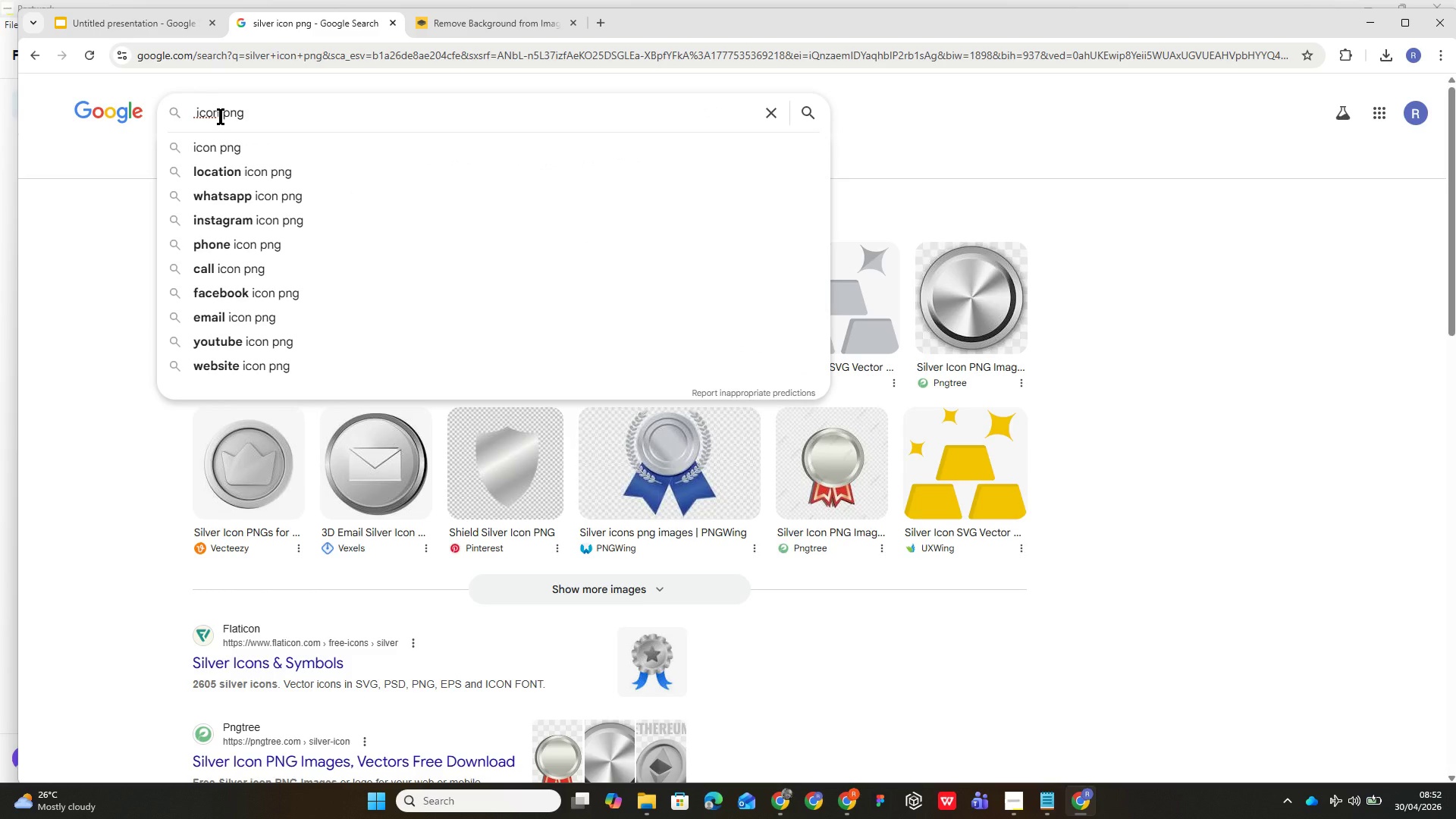 
type(gold)
 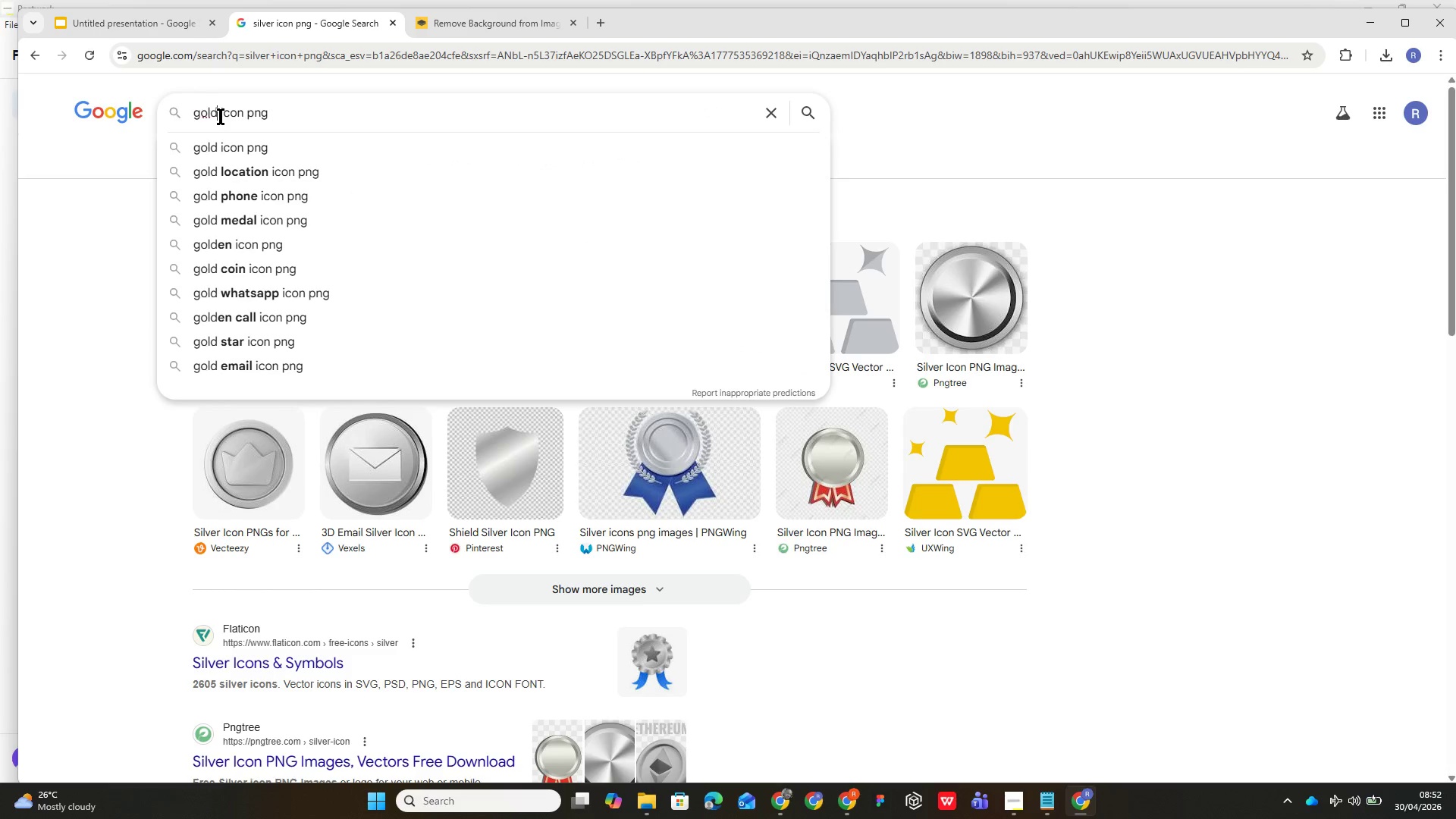 
key(Enter)
 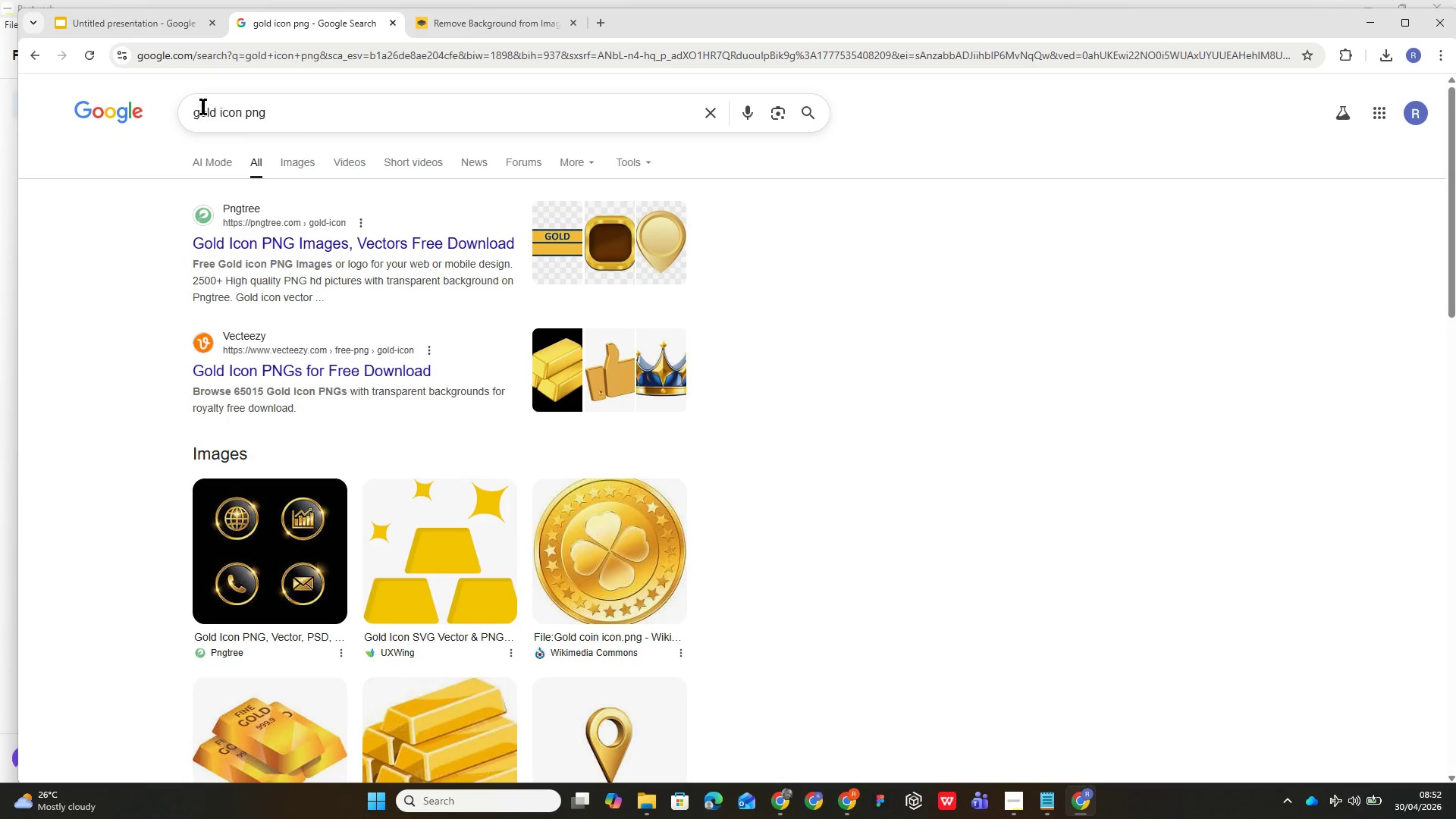 
left_click([309, 165])
 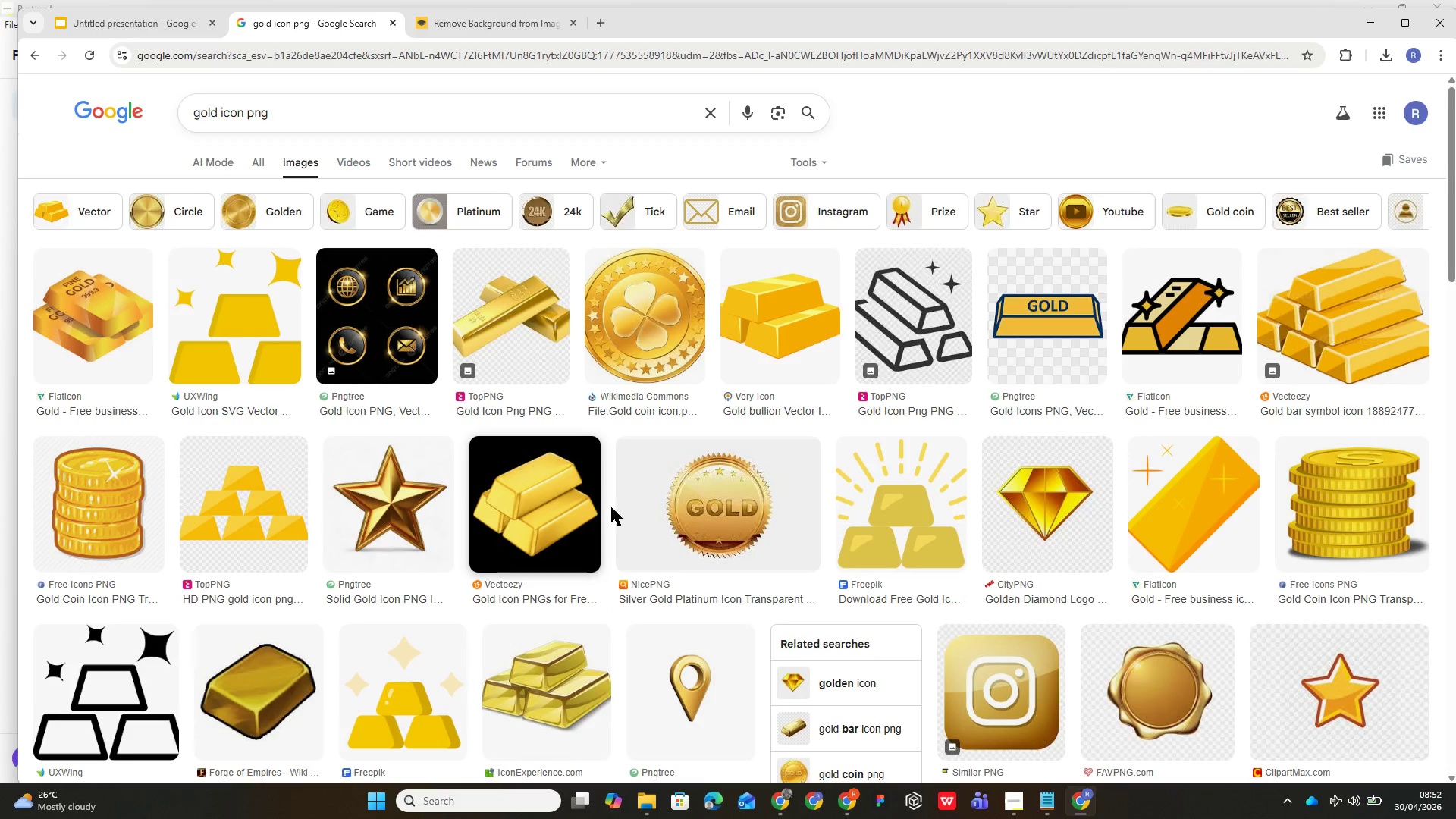 
wait(5.59)
 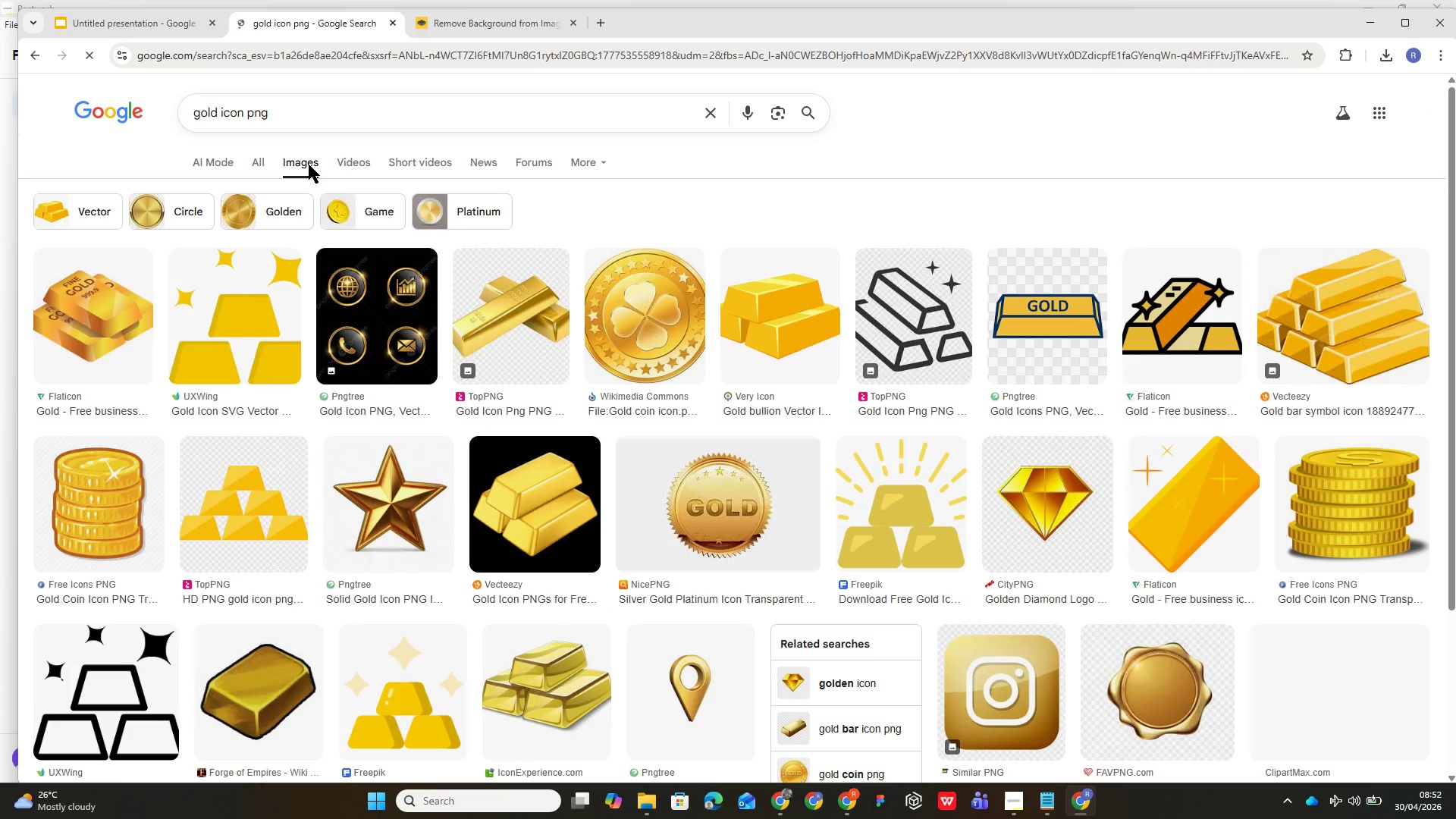 
left_click([220, 113])
 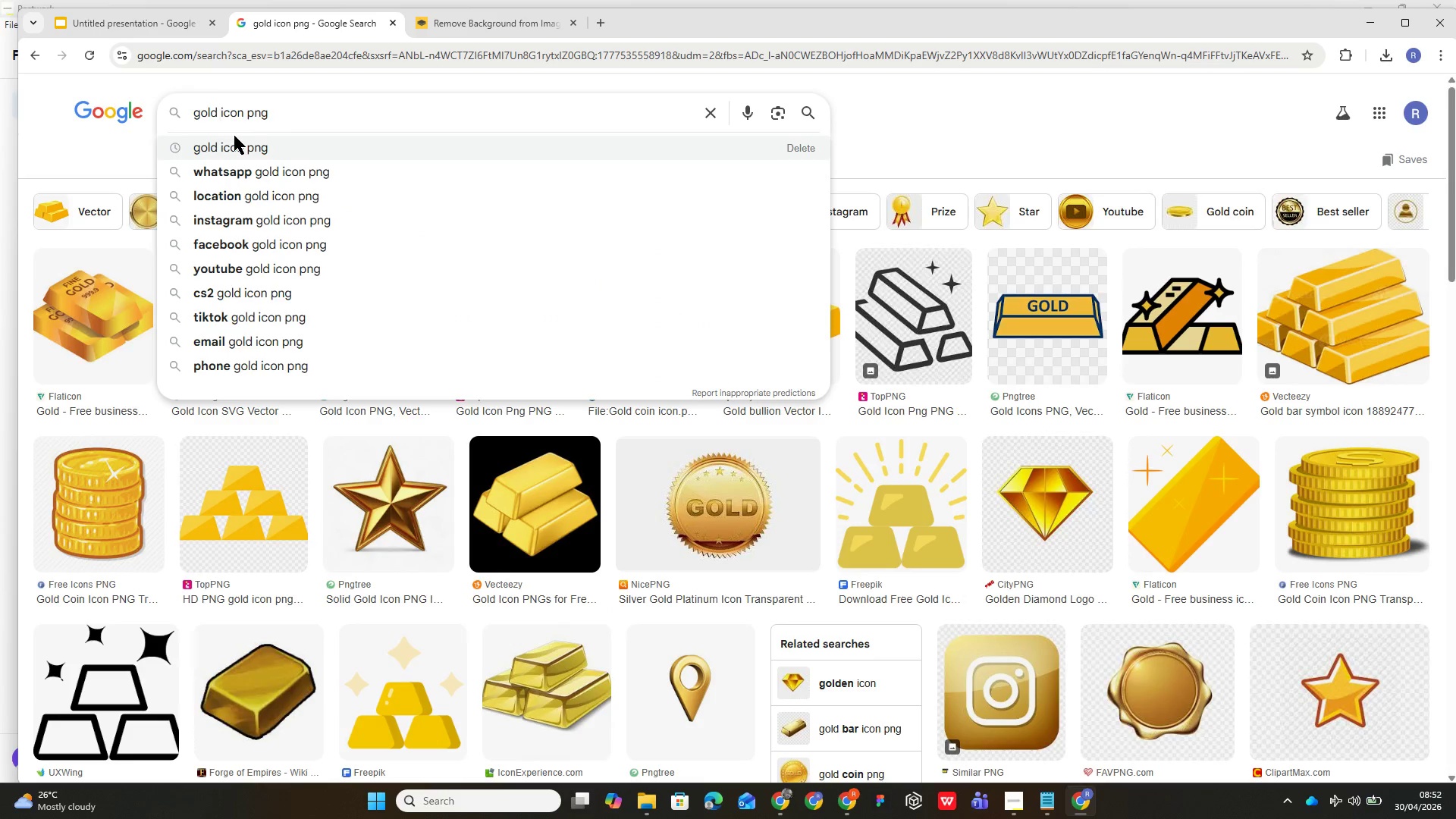 
type(medal )
 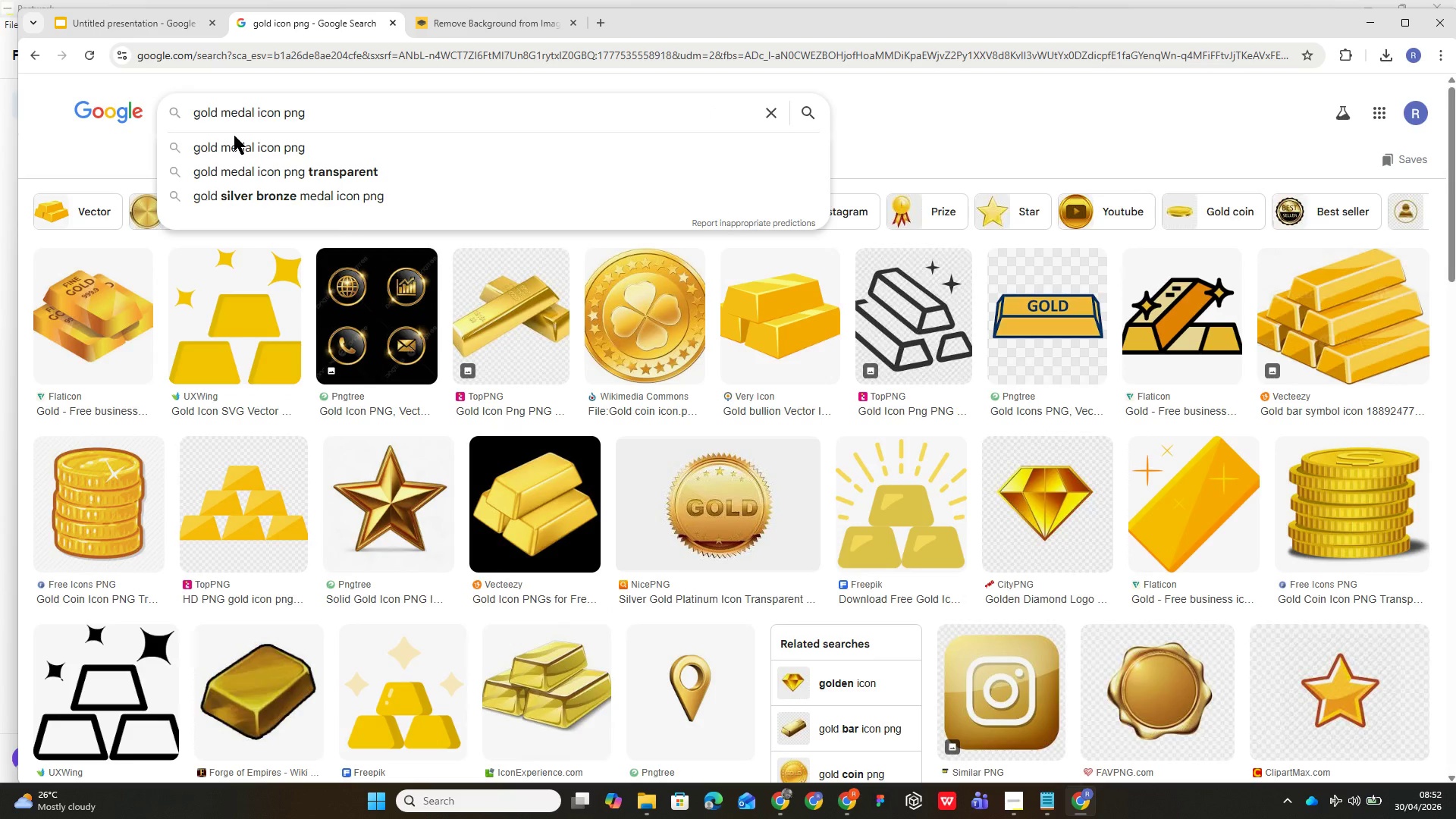 
key(Enter)
 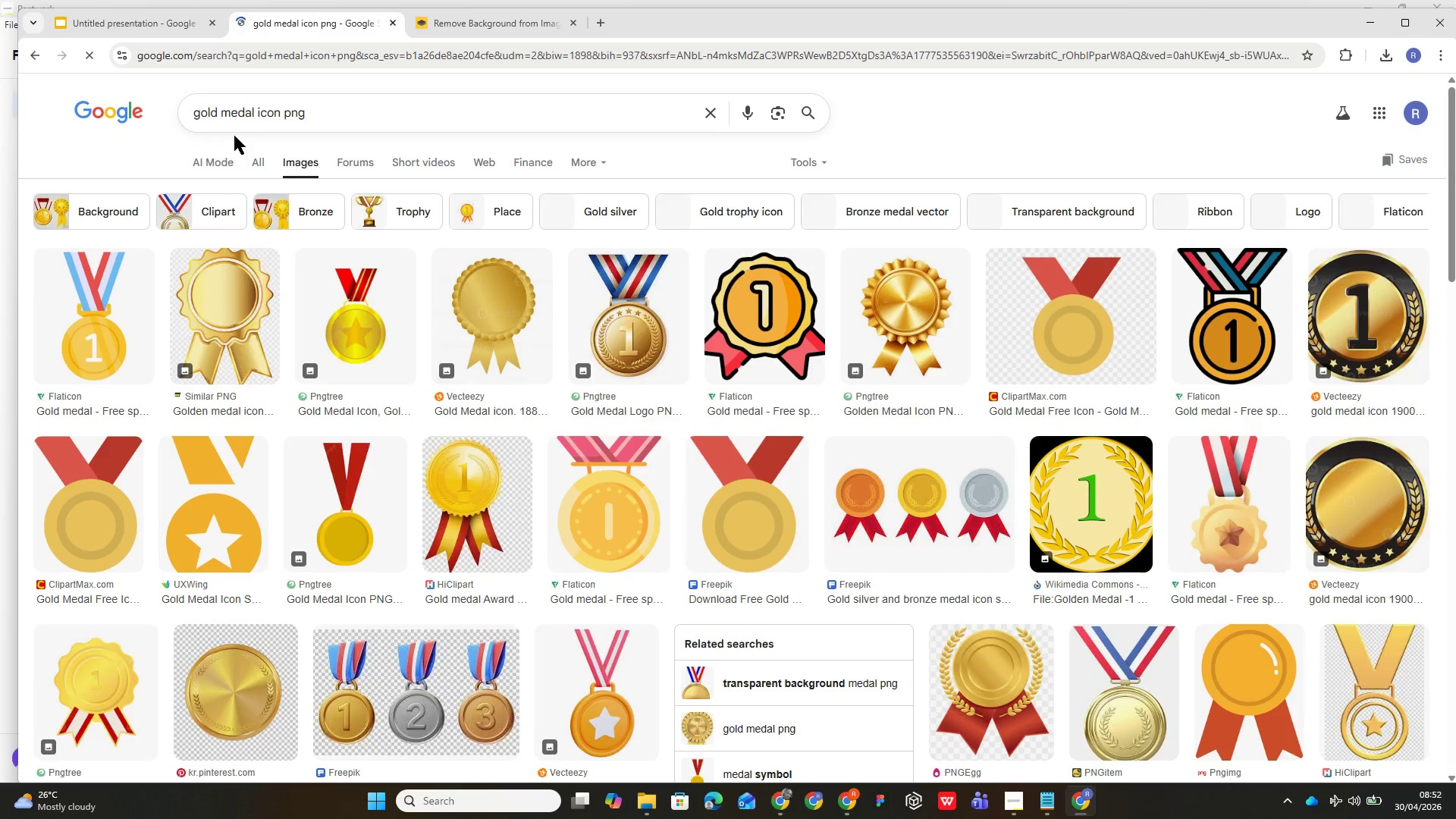 
wait(9.97)
 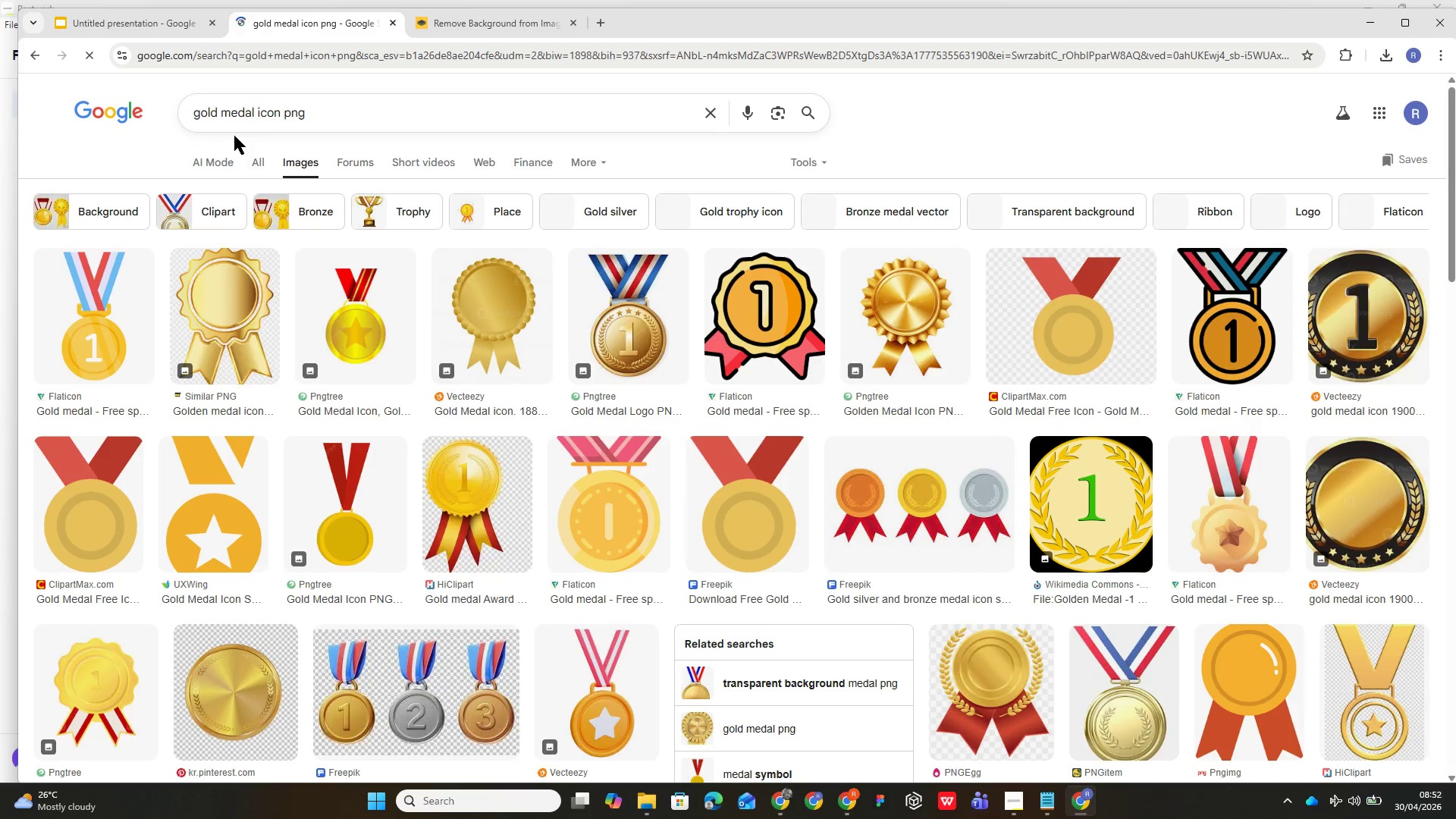 
left_click([162, 24])
 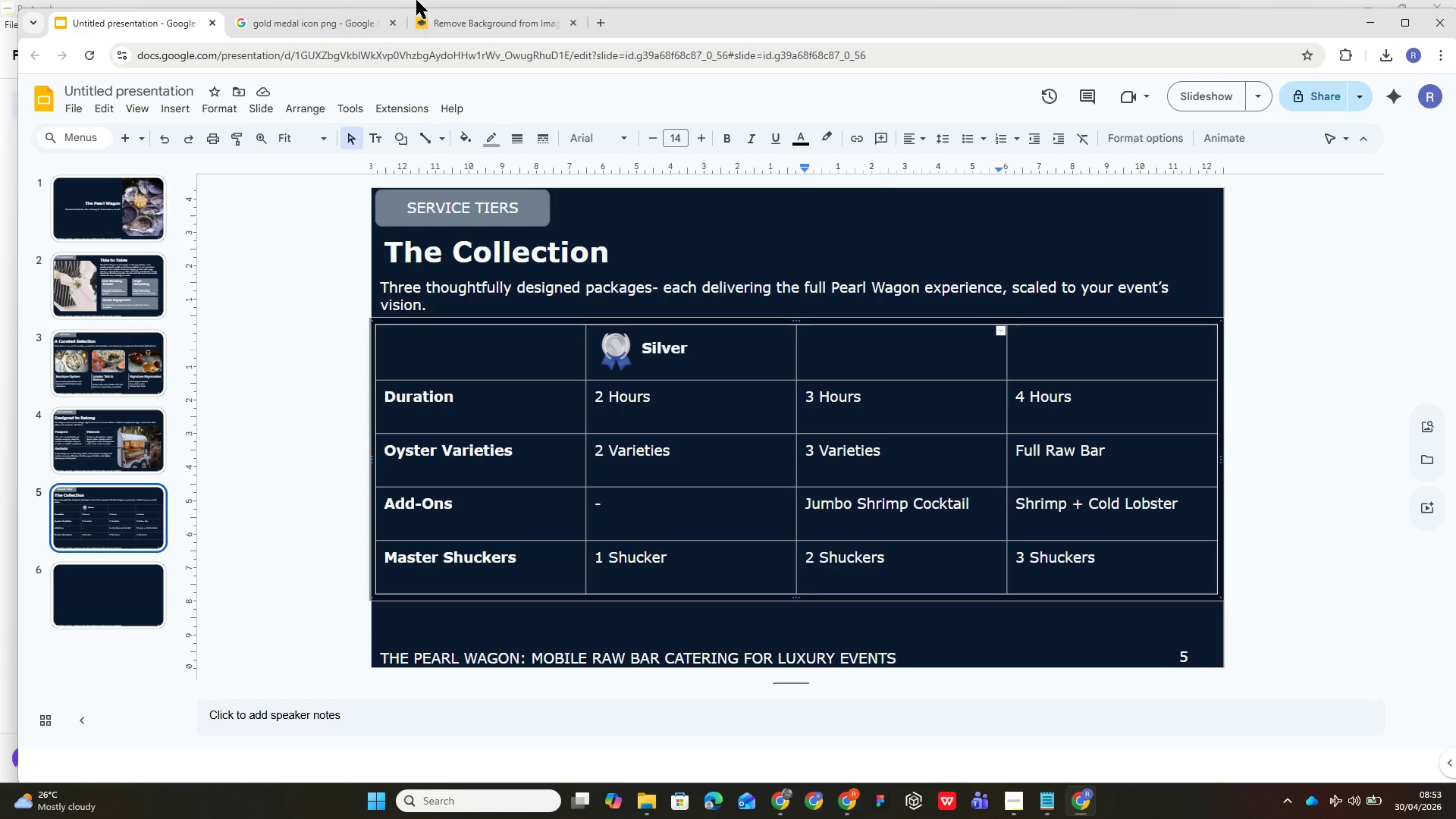 
left_click([342, 21])
 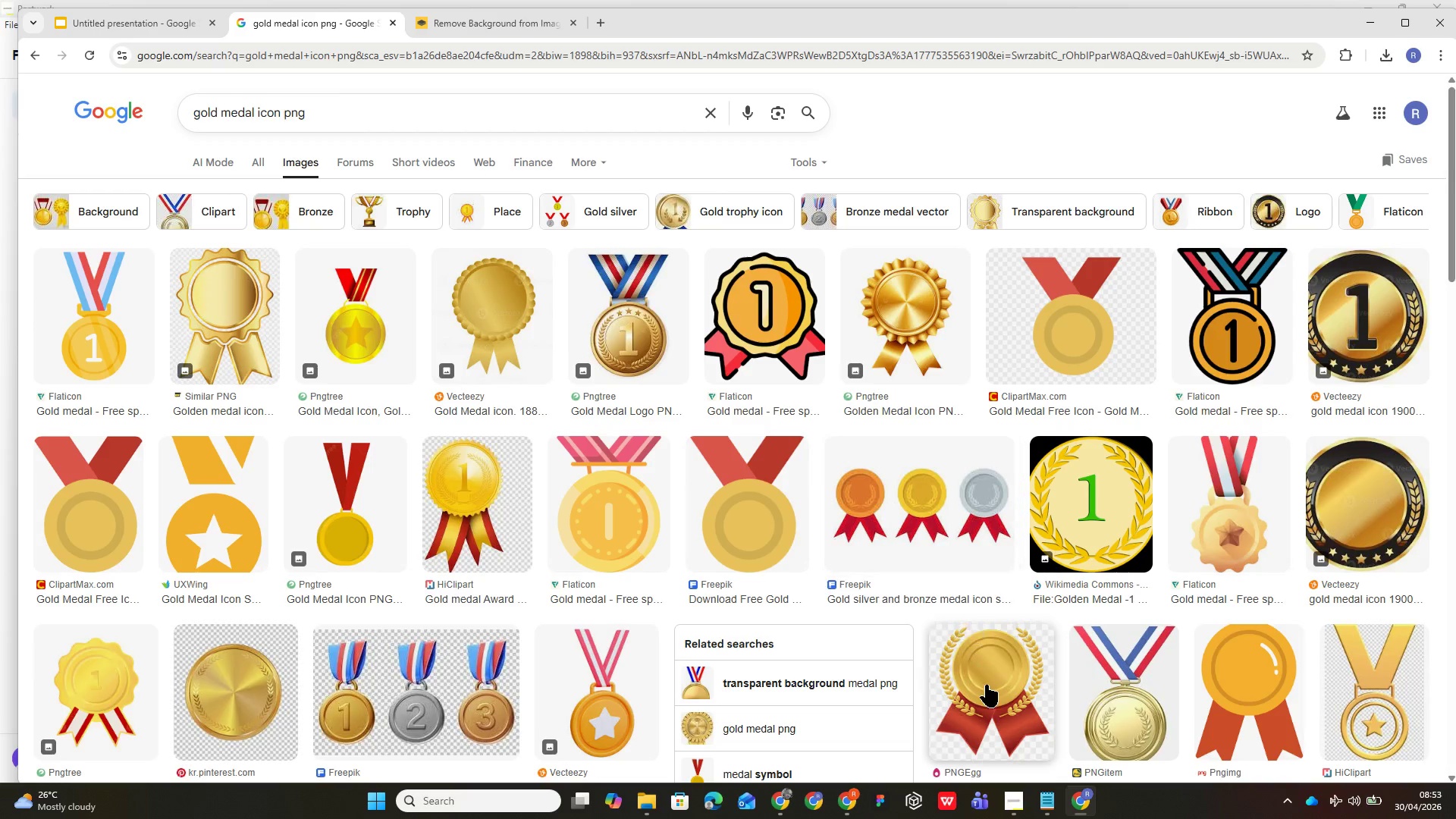 
left_click_drag(start_coordinate=[986, 685], to_coordinate=[639, 320])
 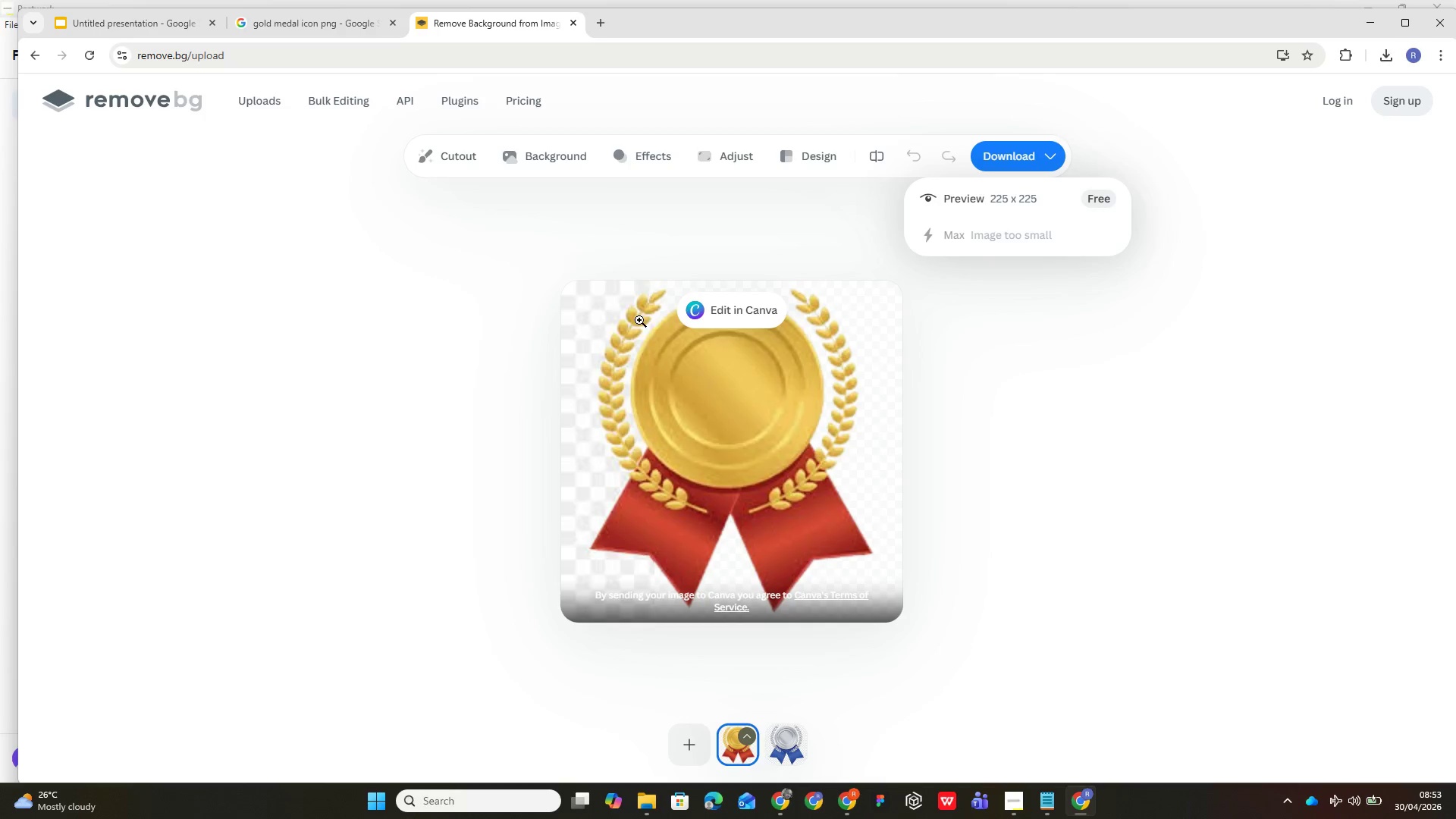 
wait(10.8)
 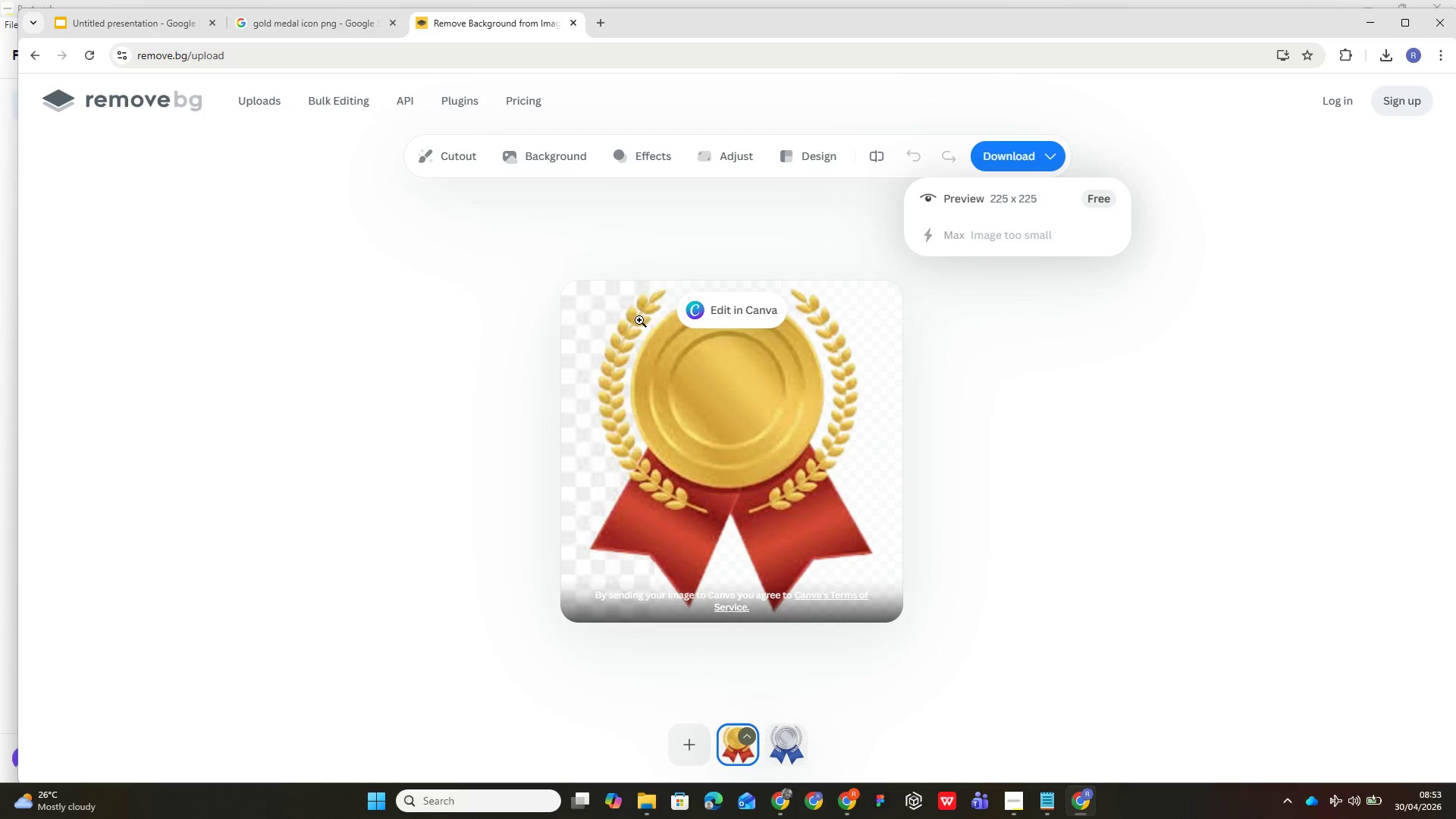 
left_click([1011, 196])
 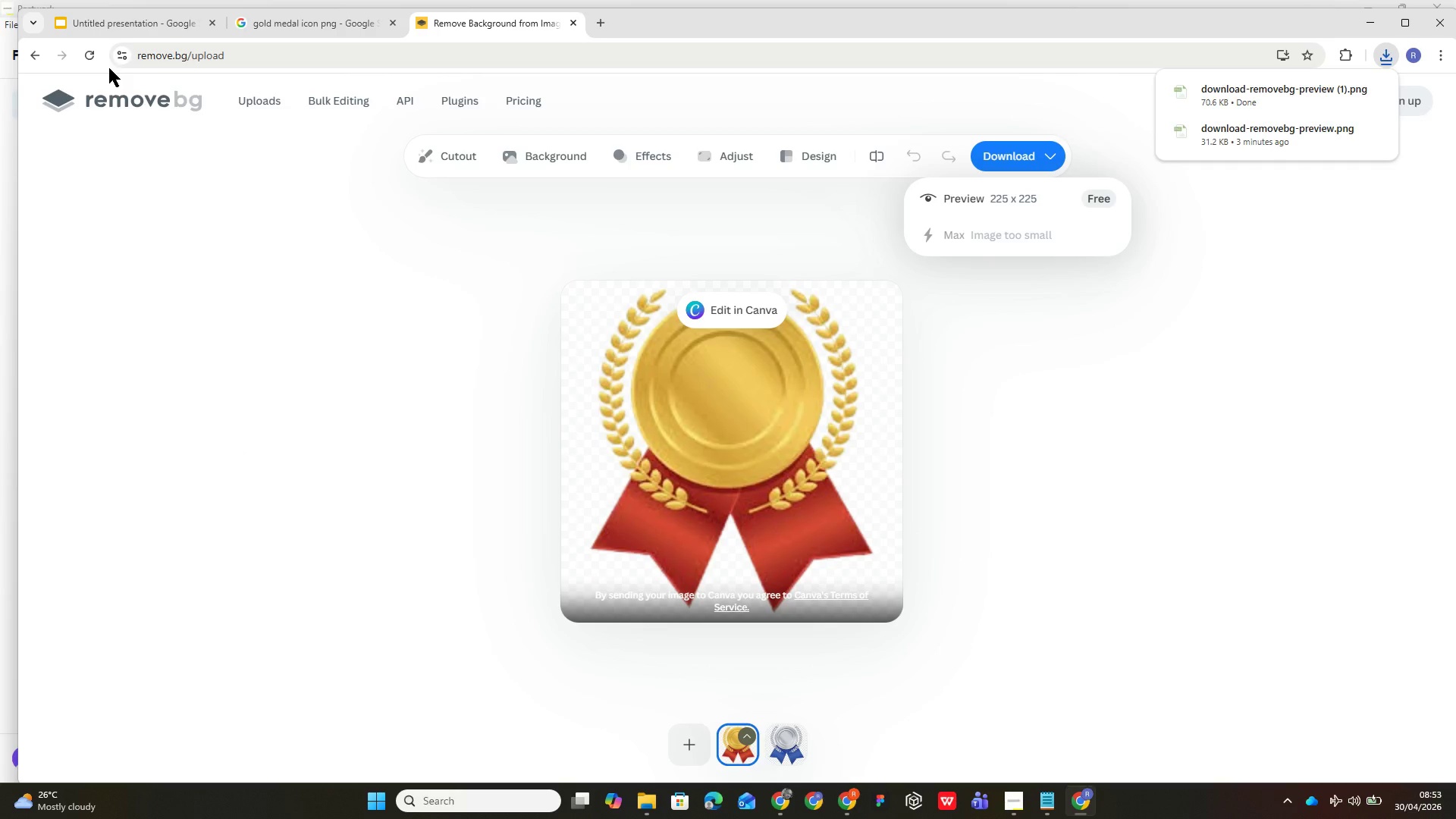 
left_click([131, 16])
 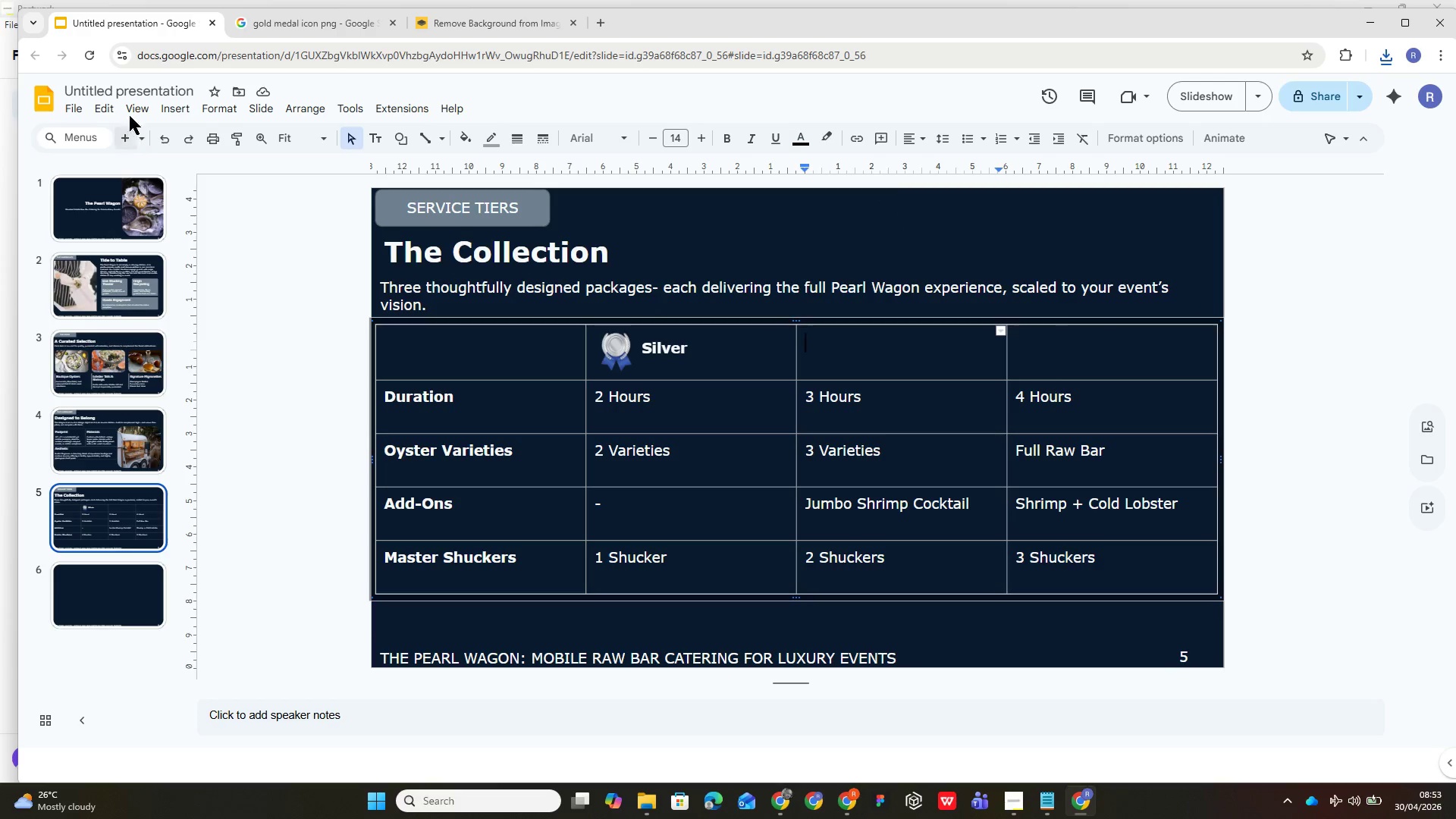 
left_click([166, 106])
 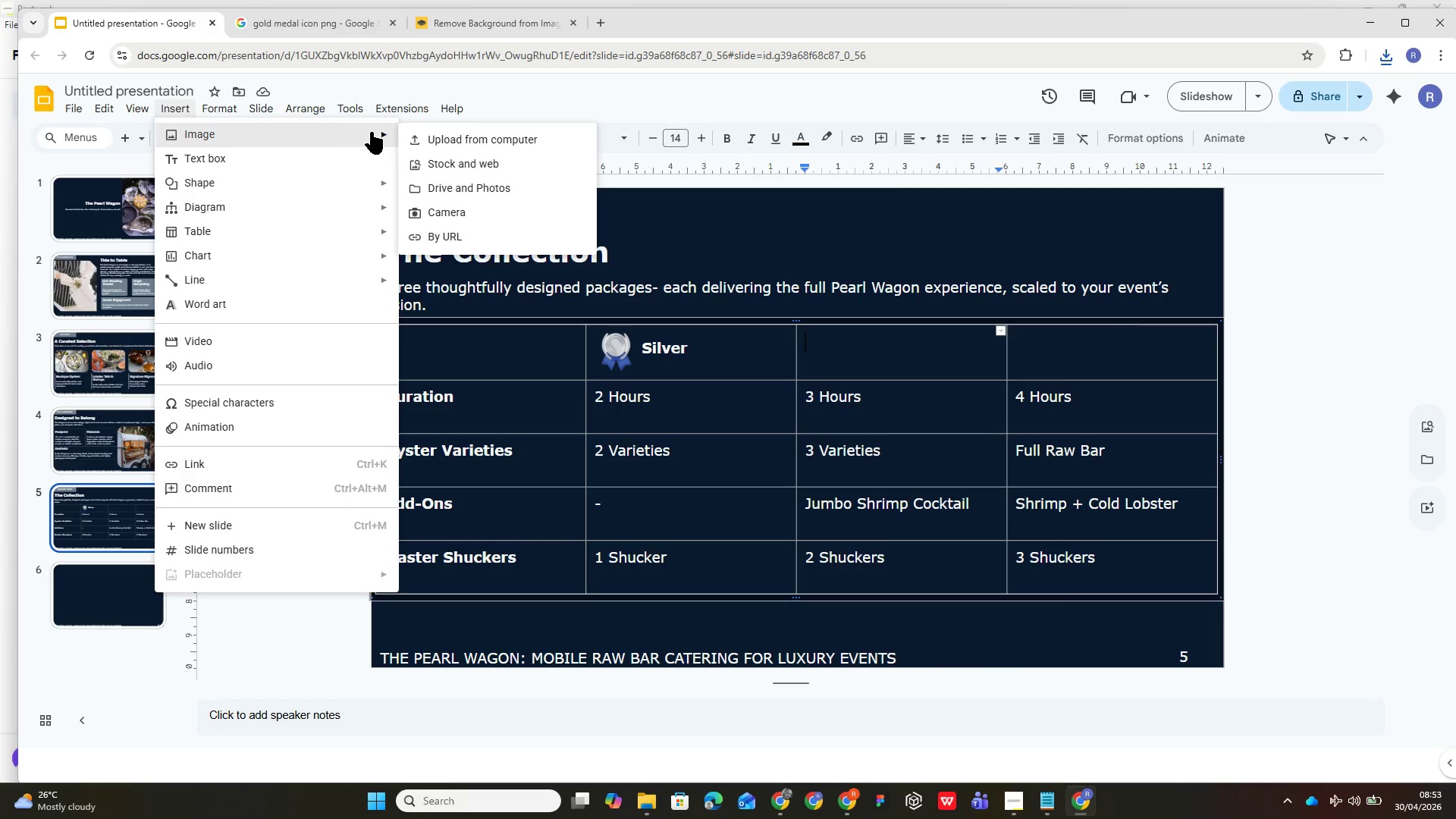 
left_click([466, 147])
 